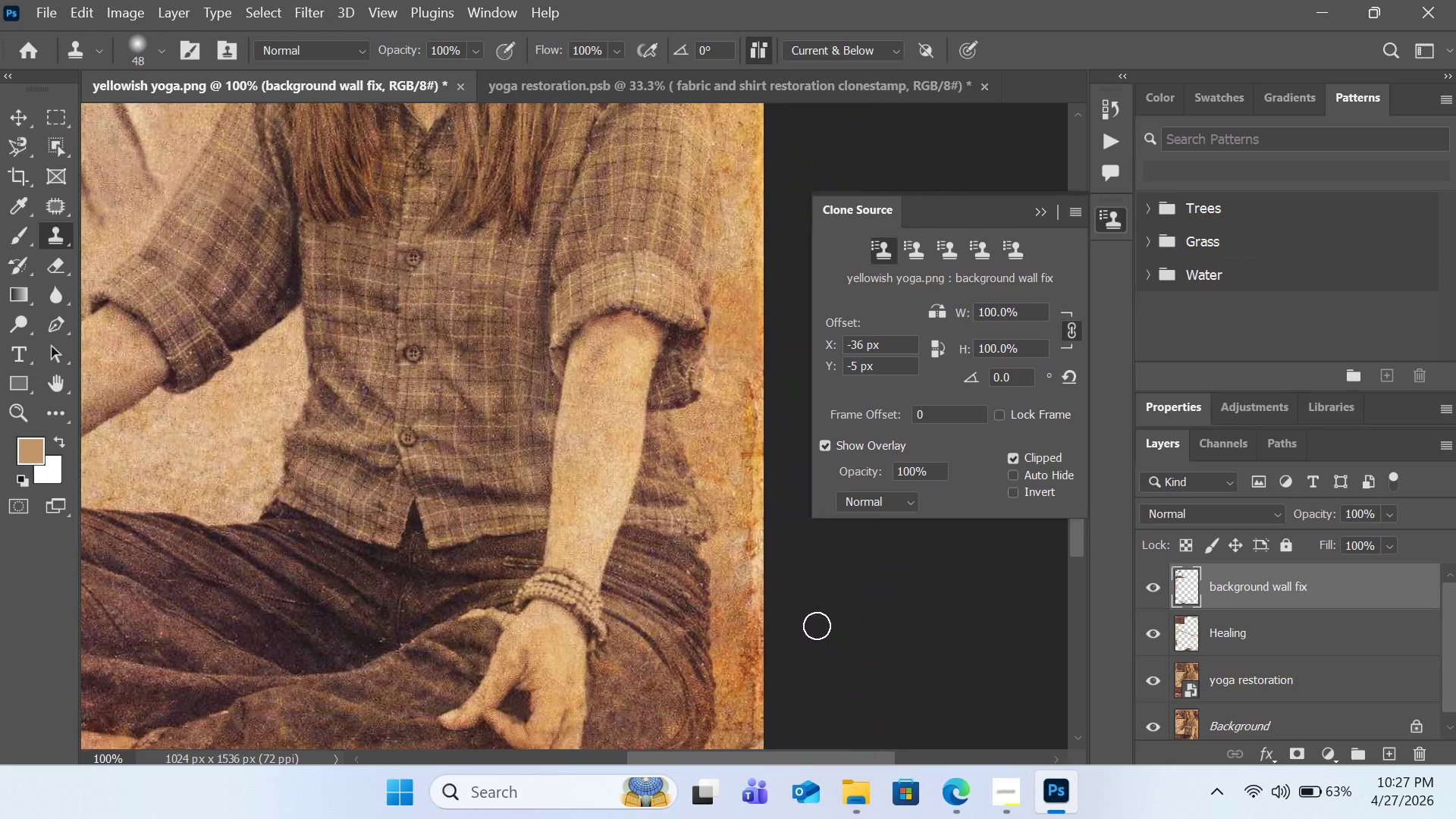 
hold_key(key=AltLeft, duration=0.59)
 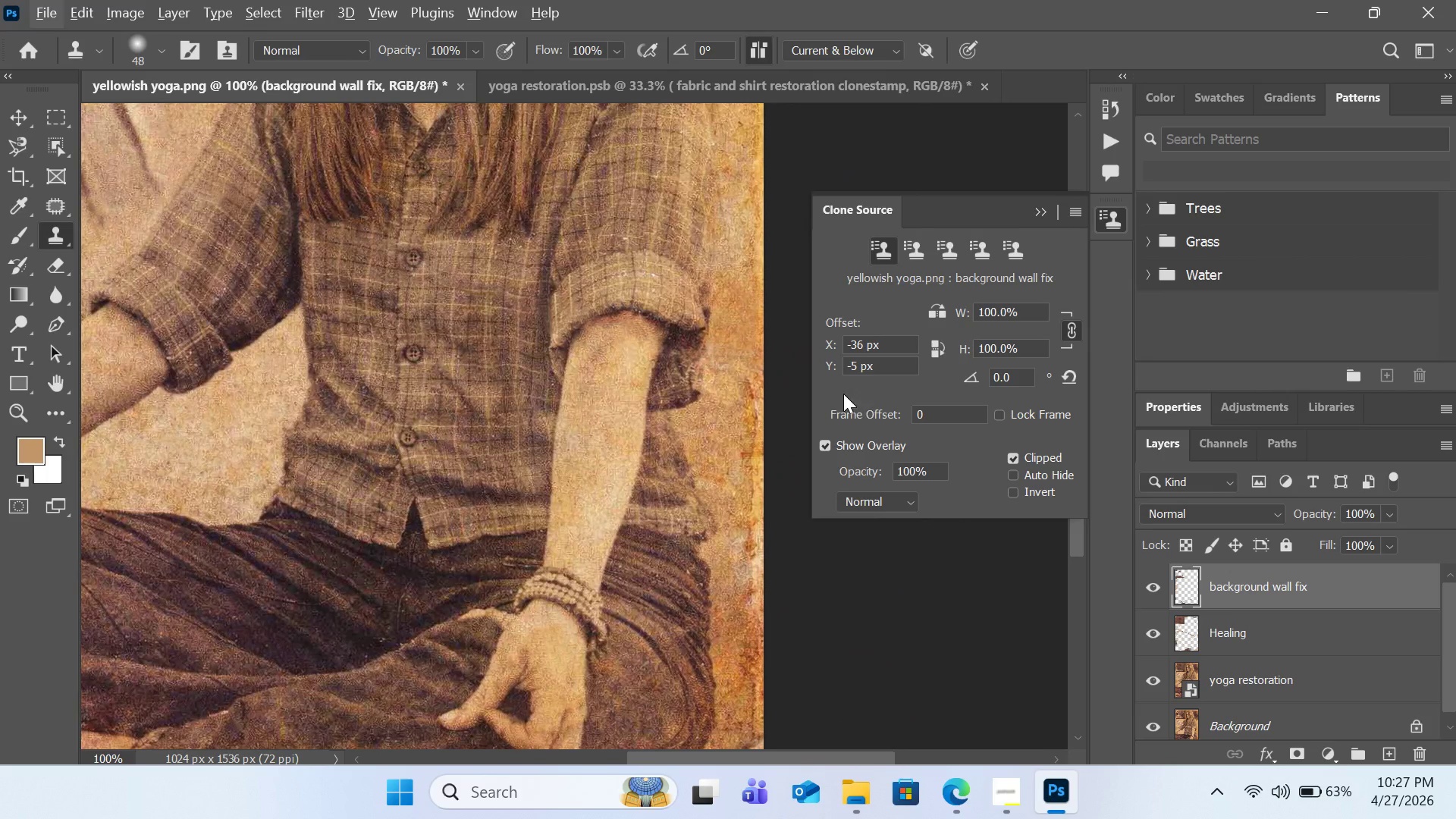 
scroll: coordinate [817, 626], scroll_direction: down, amount: 2.0
 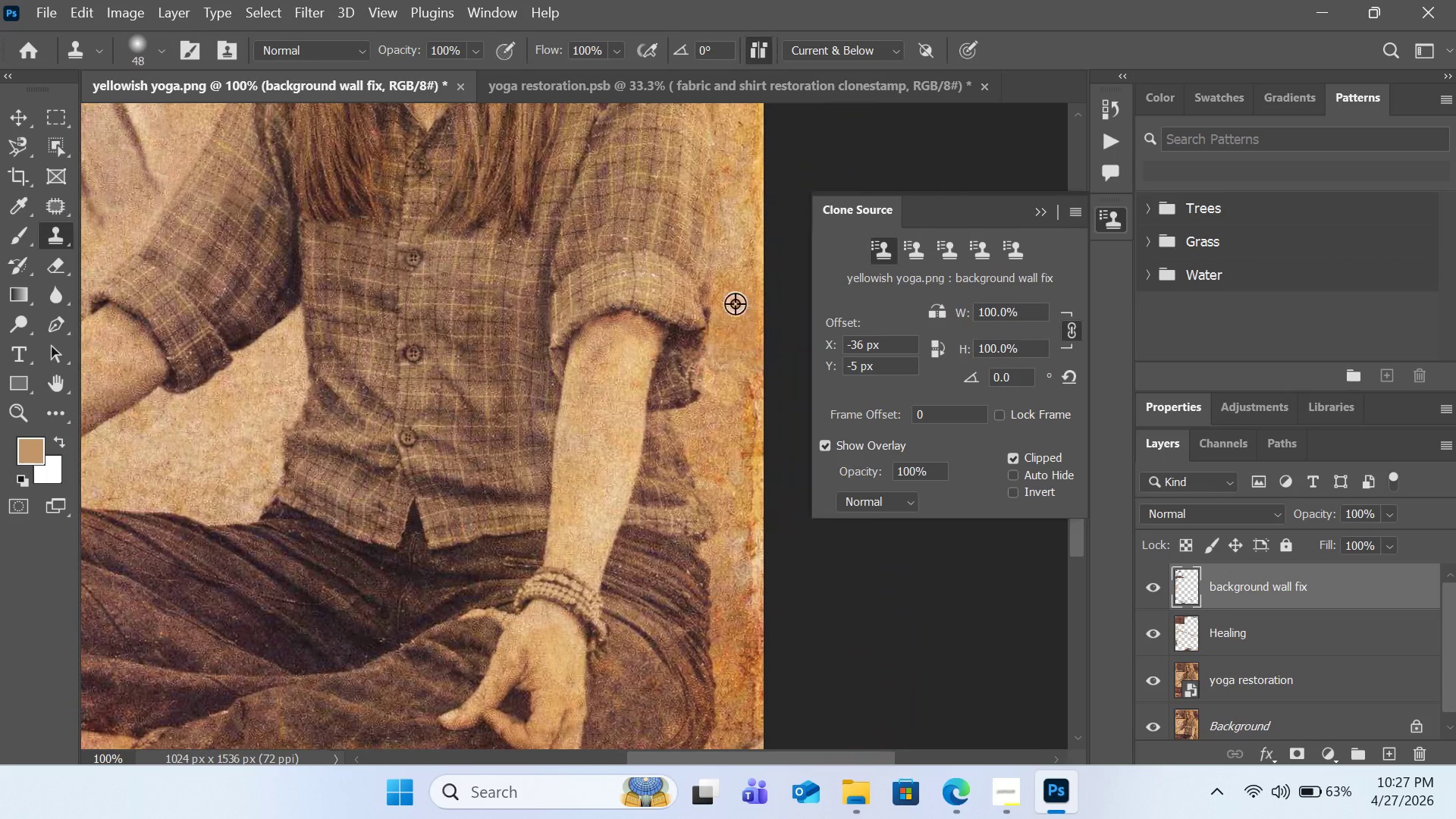 
hold_key(key=AltLeft, duration=0.73)
left_click([736, 352])
 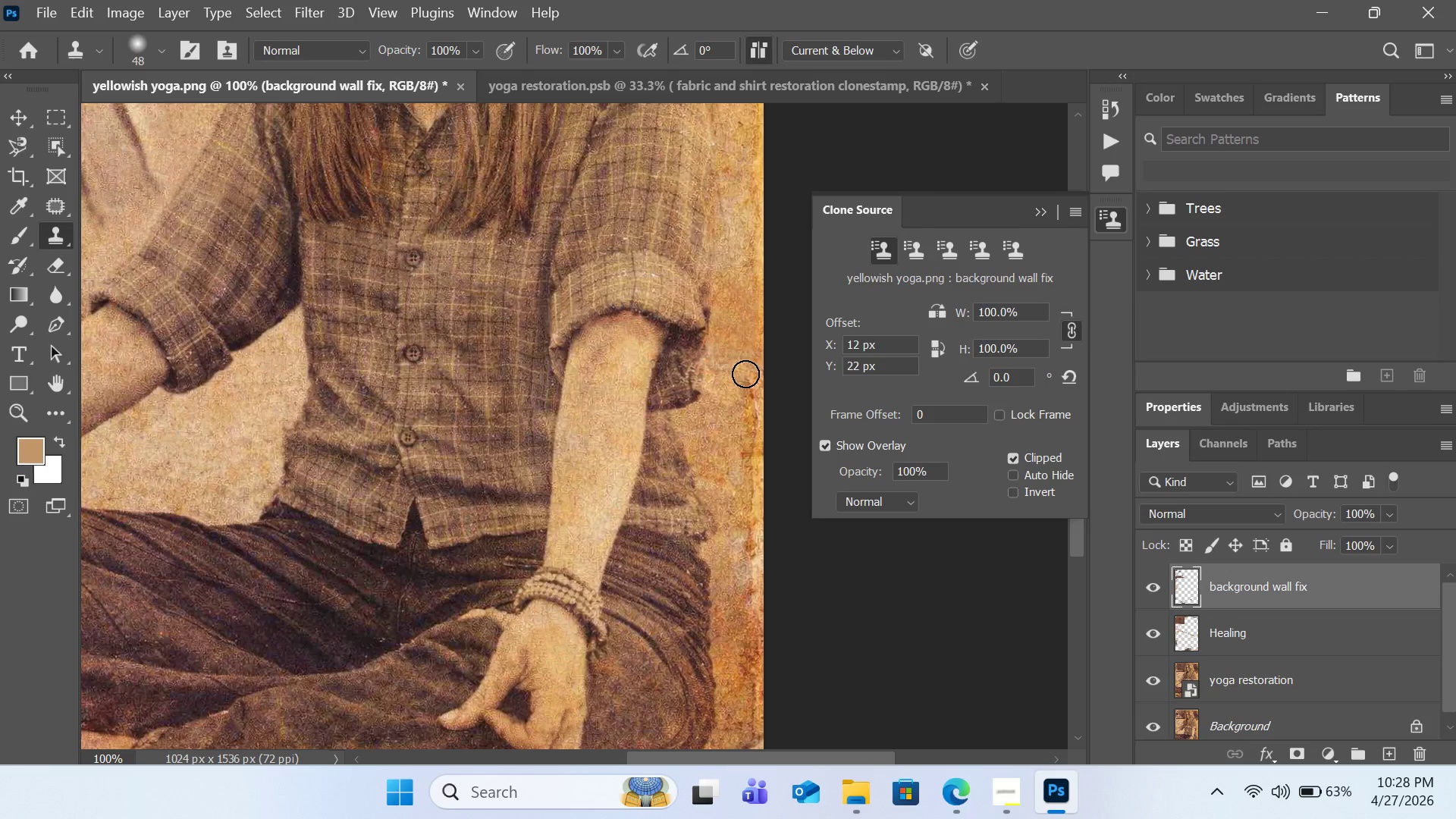 
left_click_drag(start_coordinate=[746, 369], to_coordinate=[748, 433])
 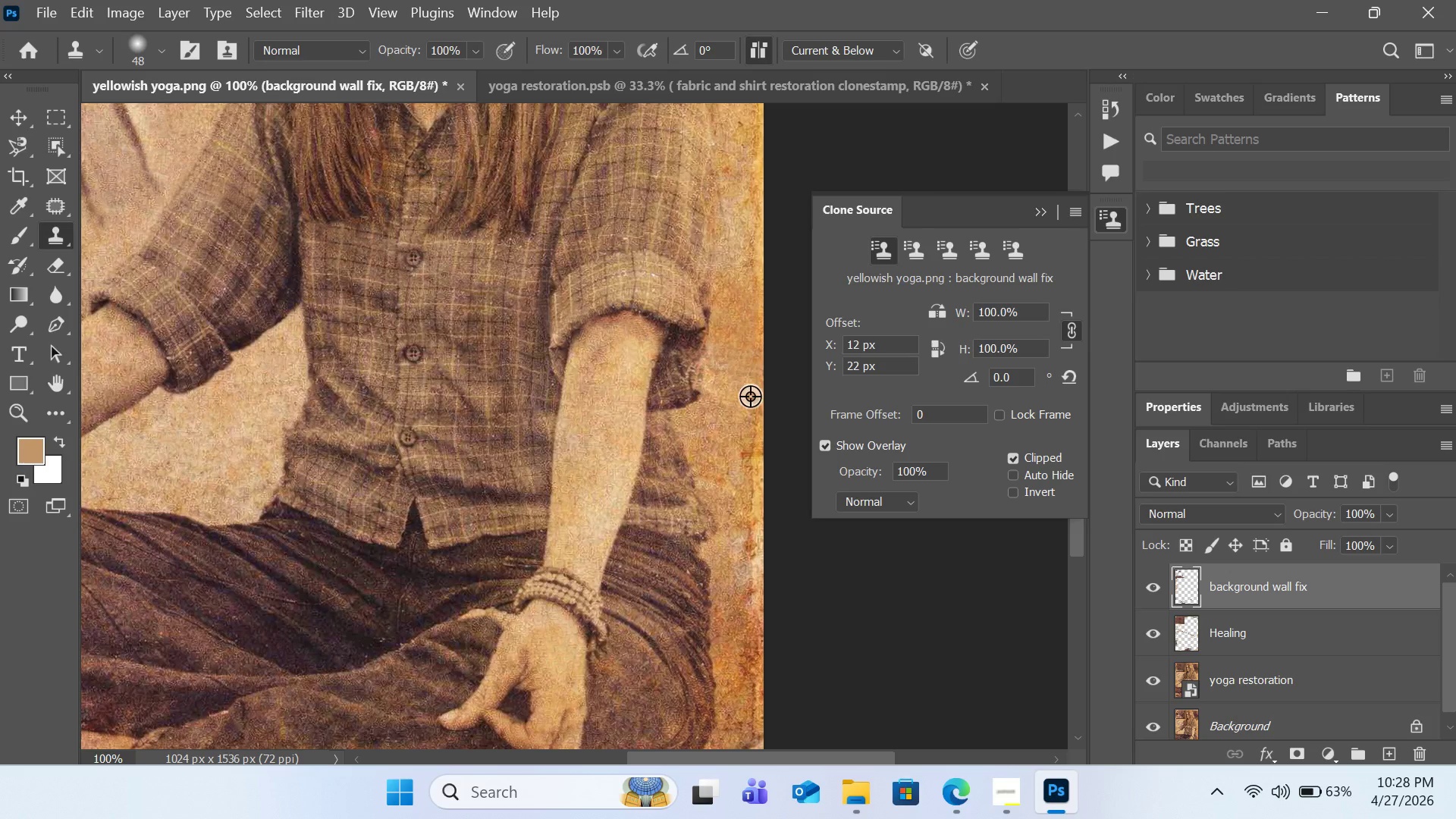 
hold_key(key=AltLeft, duration=0.34)
left_click([750, 375])
 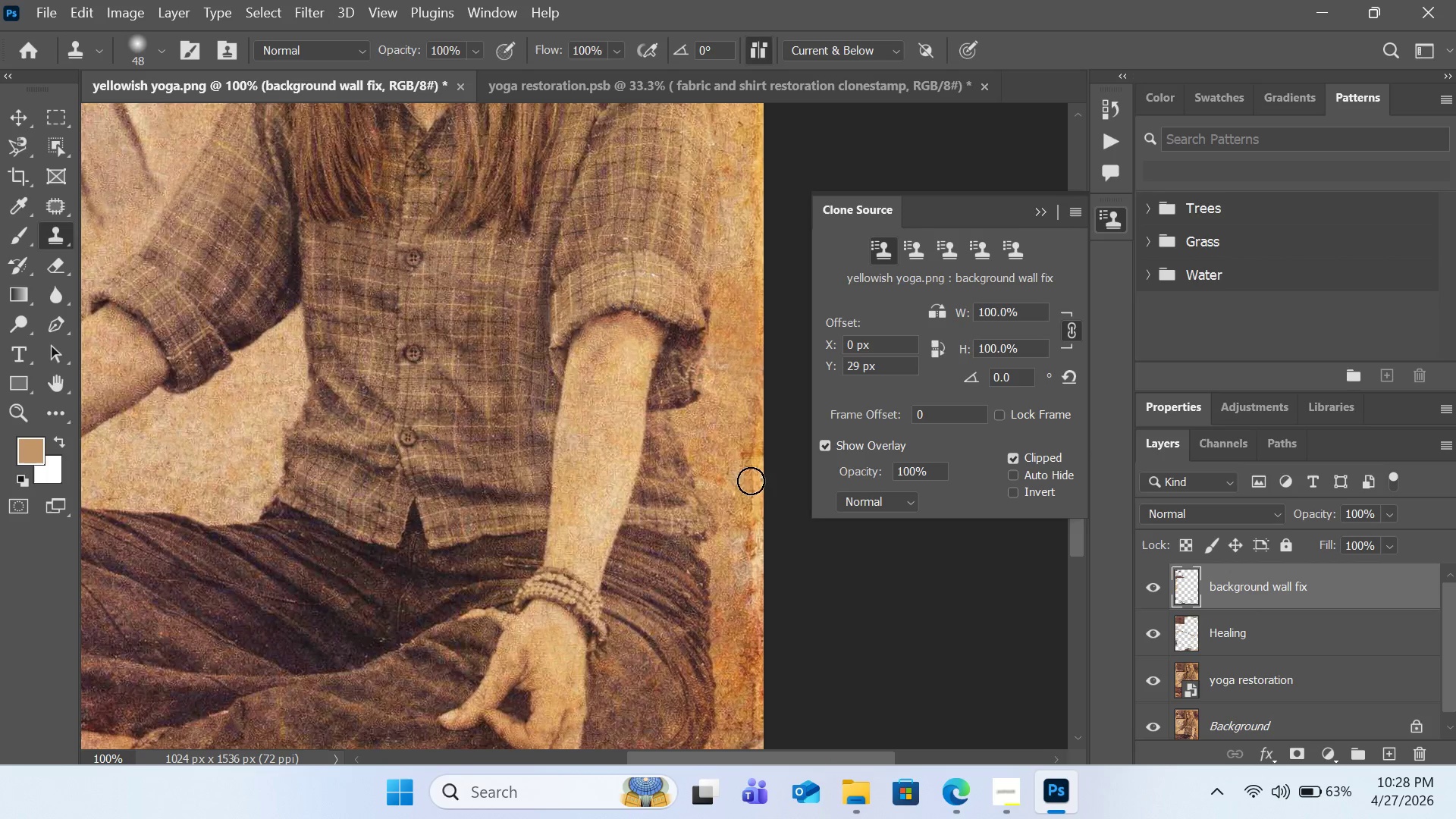 
left_click_drag(start_coordinate=[751, 413], to_coordinate=[751, 497])
 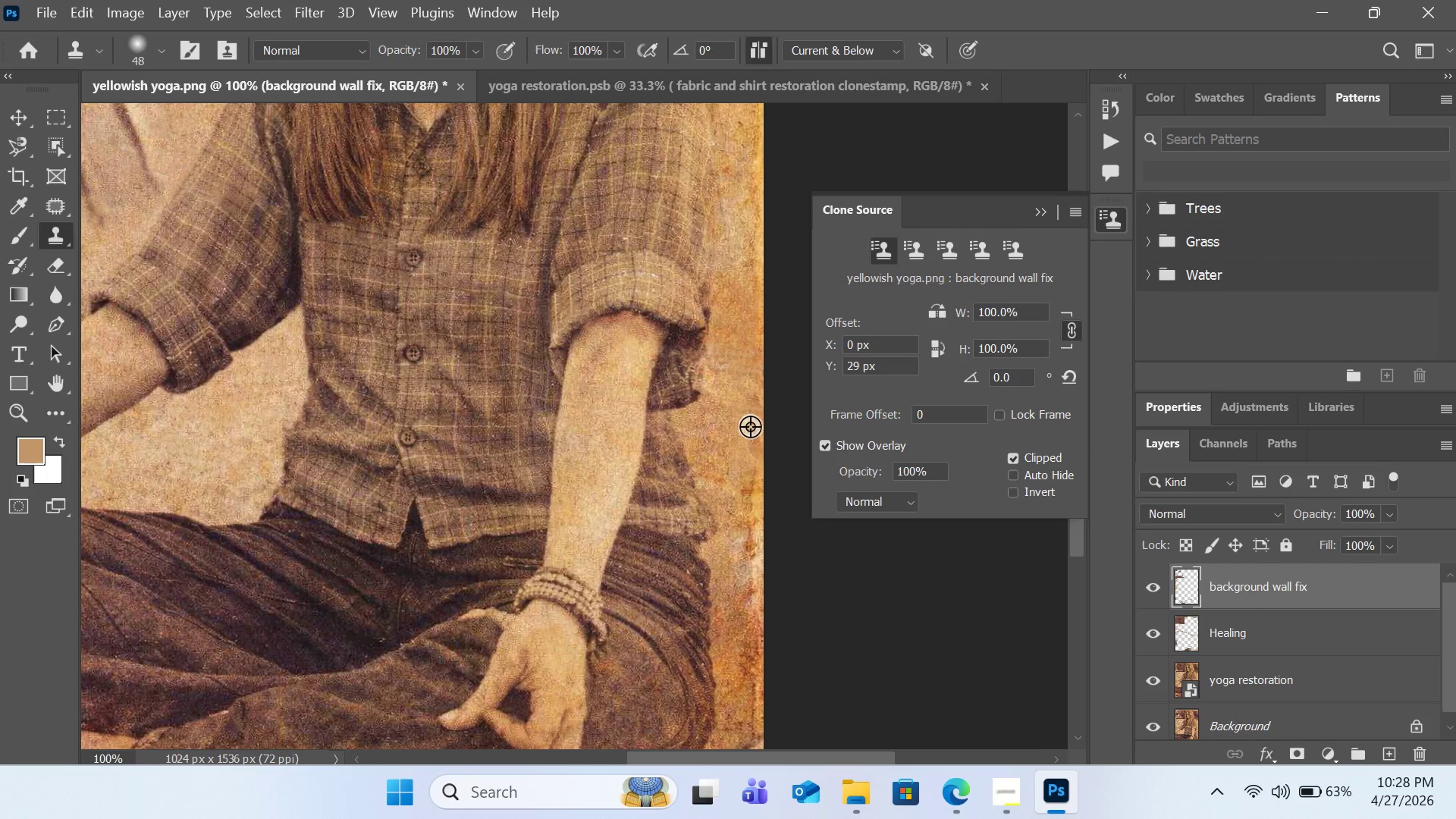 
hold_key(key=AltLeft, duration=0.33)
left_click([747, 383])
 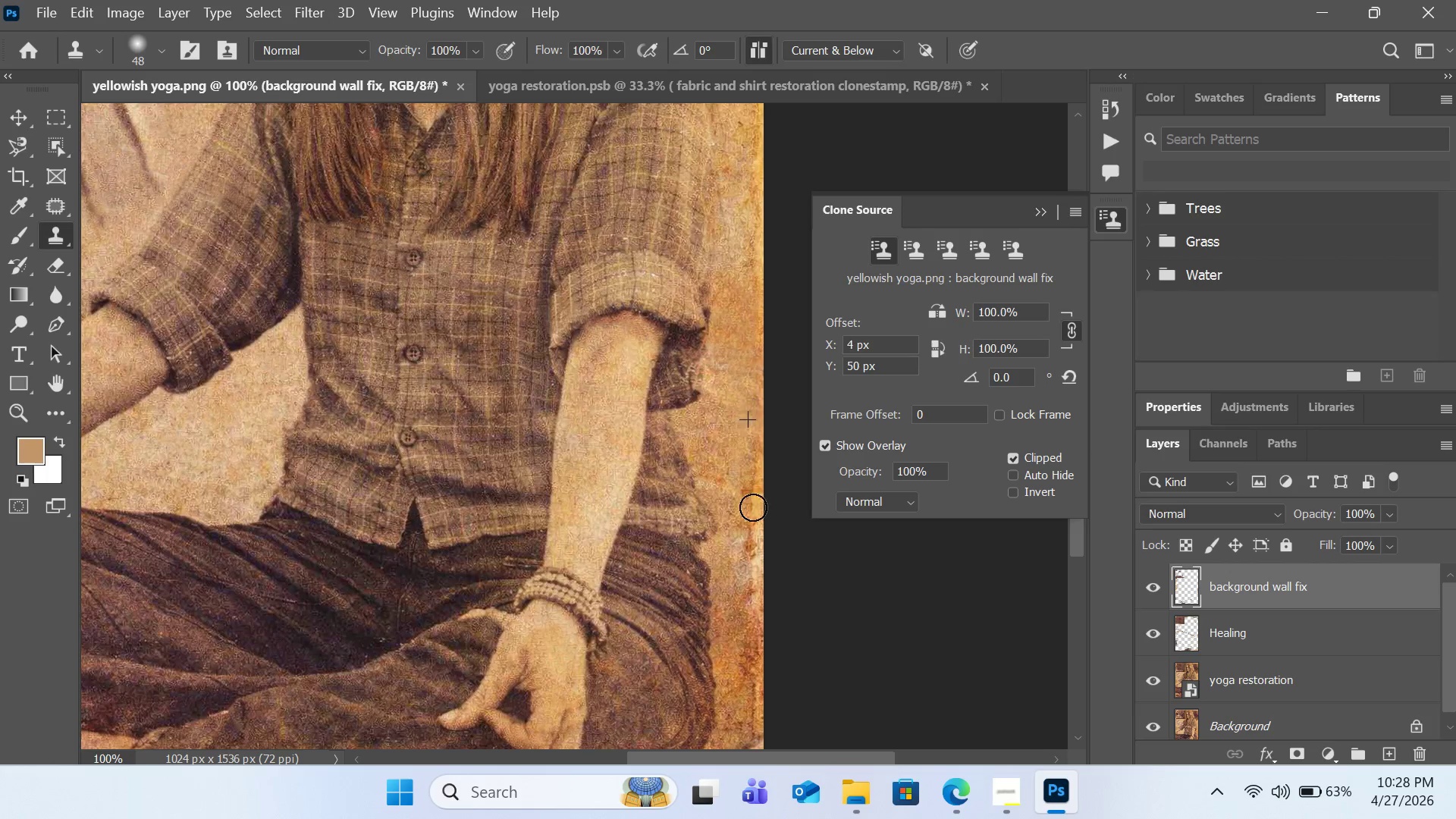 
left_click_drag(start_coordinate=[750, 431], to_coordinate=[753, 554])
 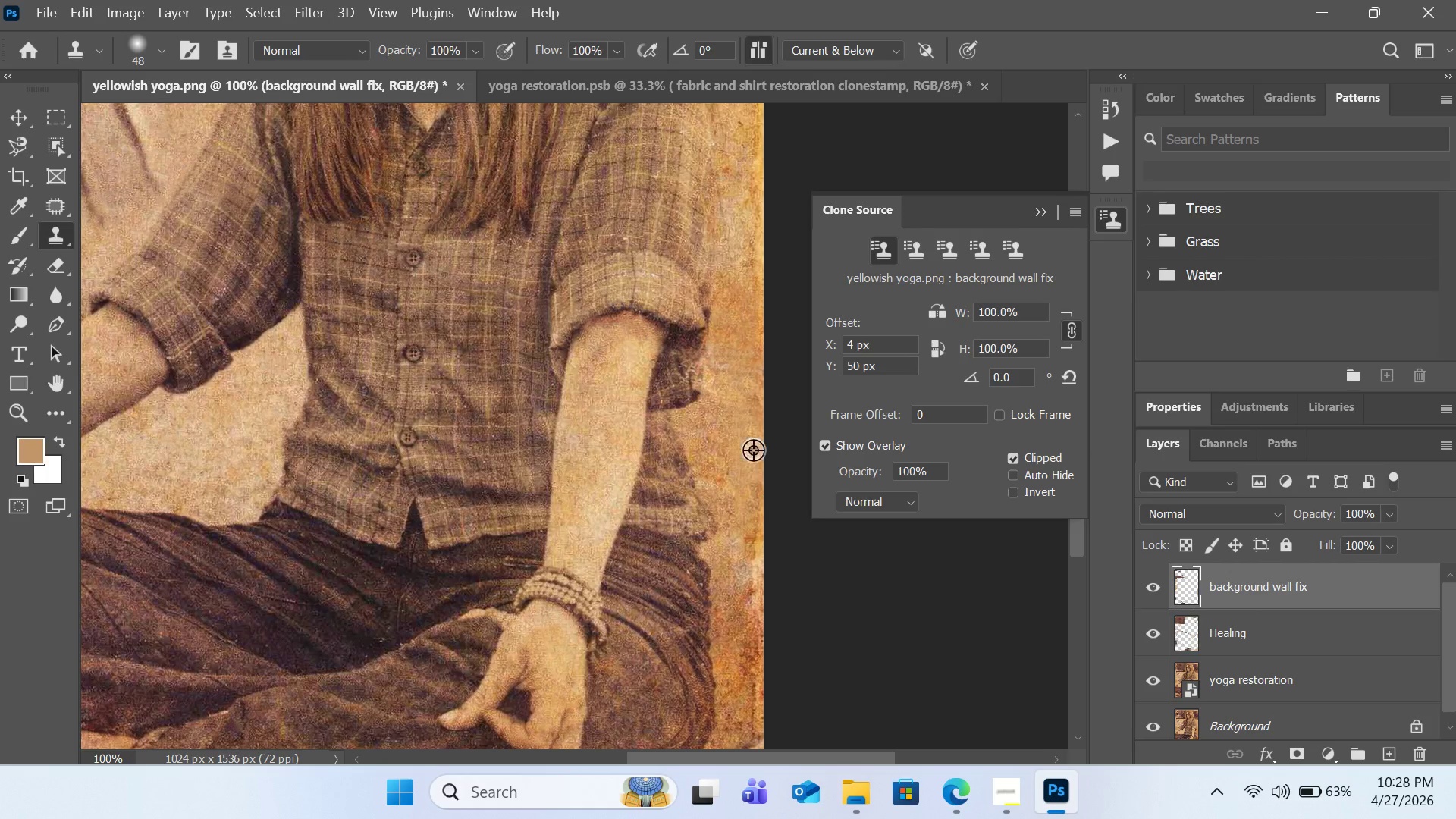 
hold_key(key=AltLeft, duration=0.42)
left_click([753, 399])
 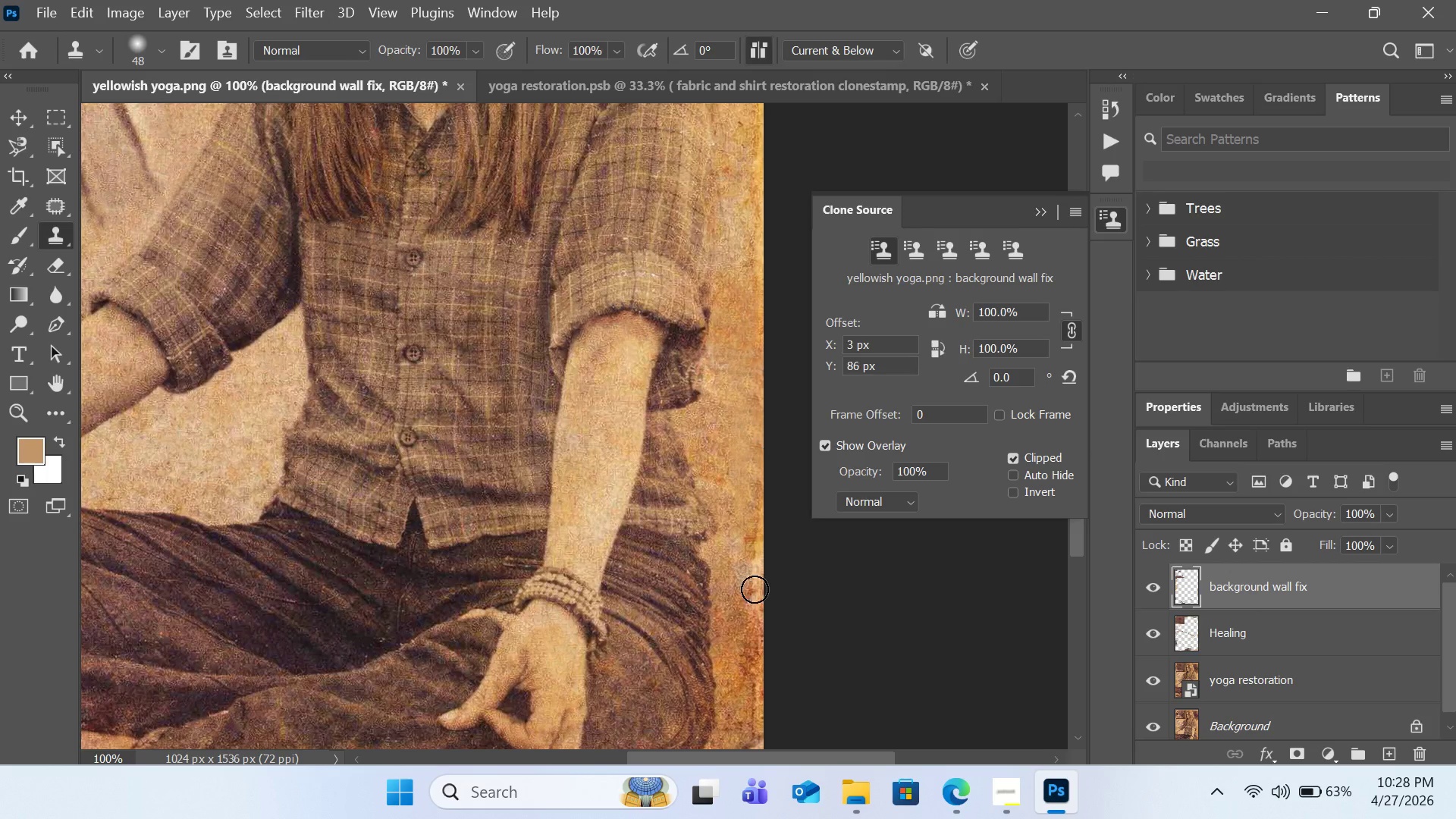 
left_click_drag(start_coordinate=[755, 484], to_coordinate=[757, 614])
 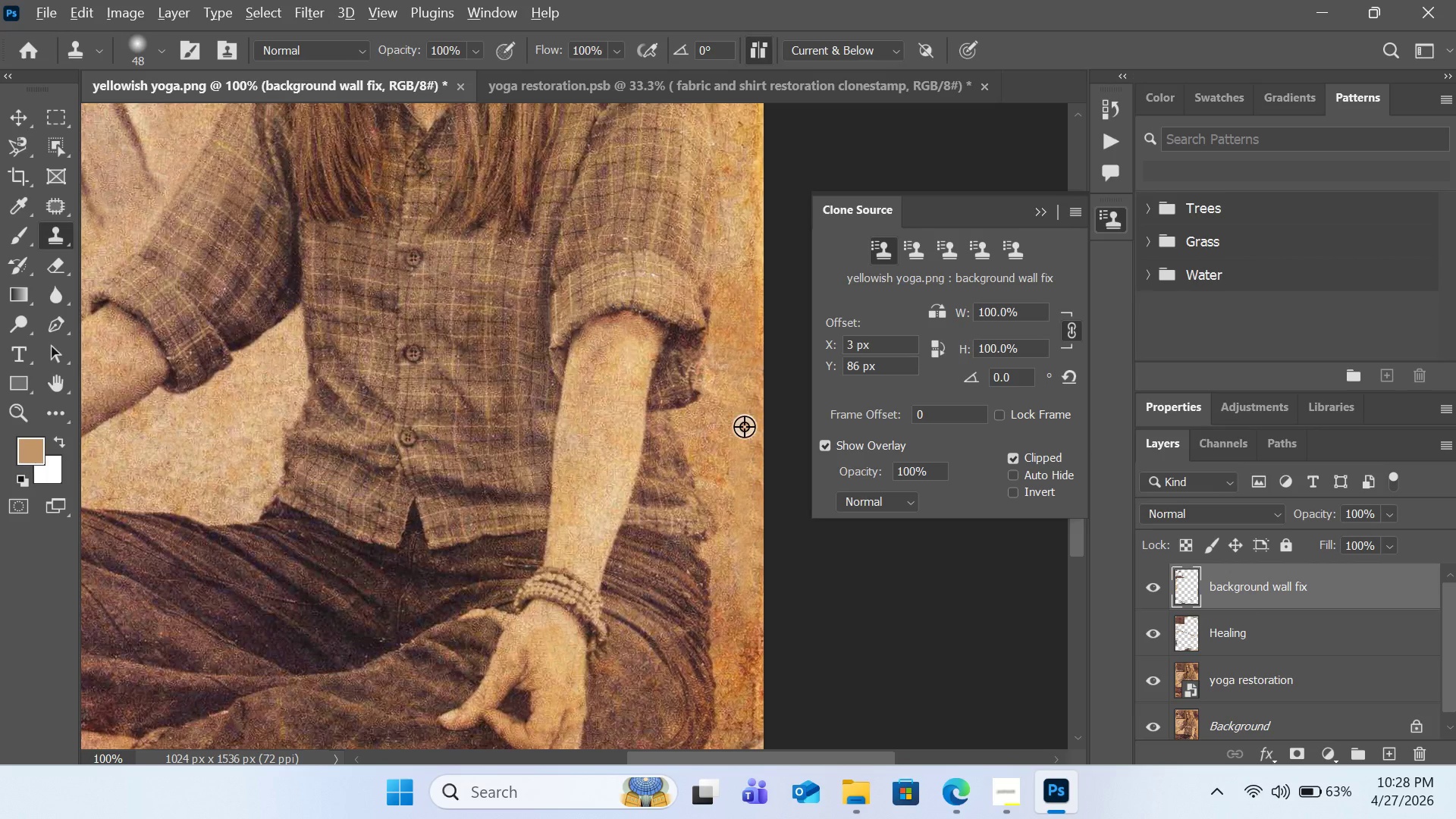 
hold_key(key=AltLeft, duration=0.47)
left_click([744, 425])
 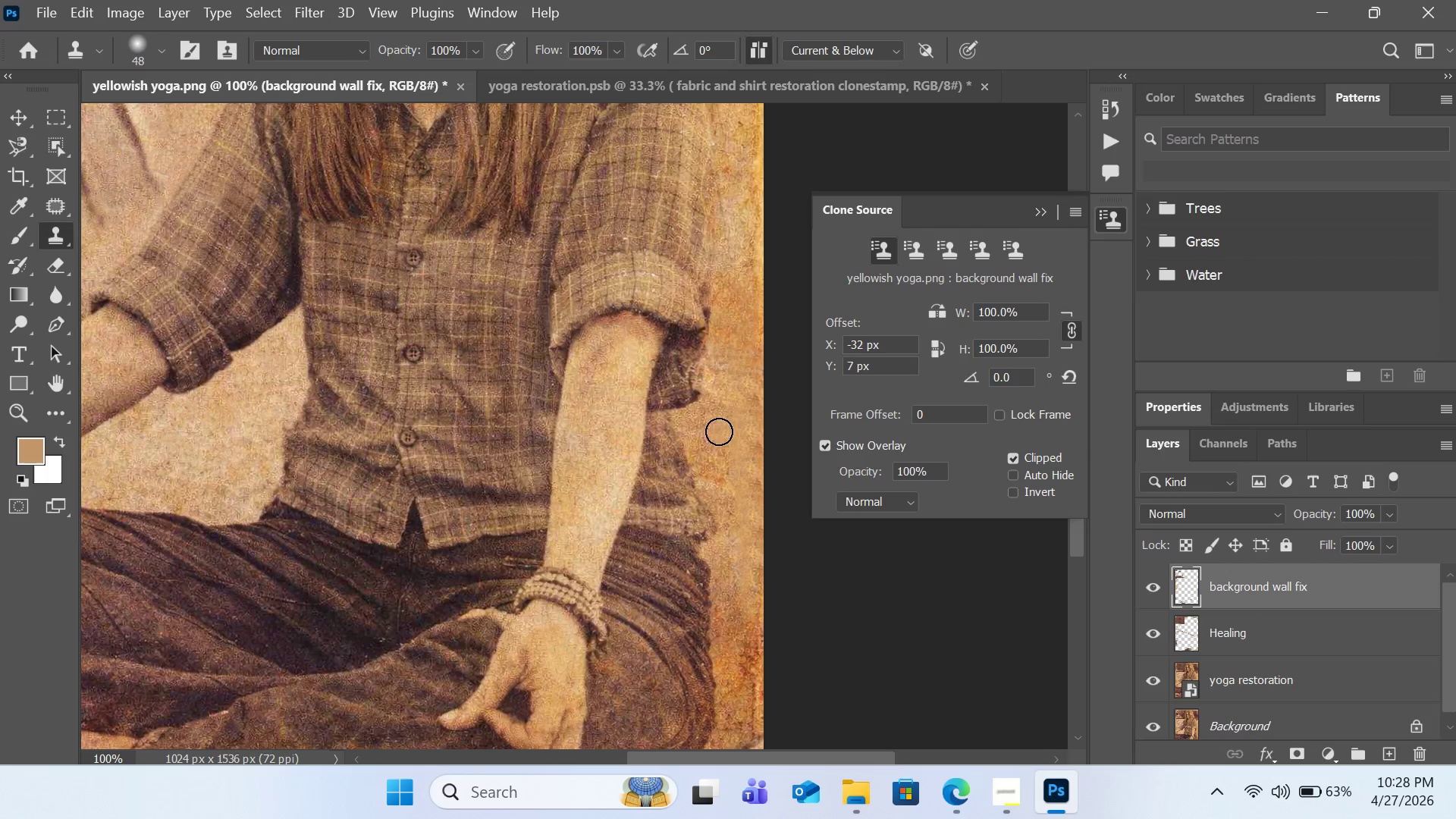 
left_click_drag(start_coordinate=[717, 433], to_coordinate=[753, 818])
 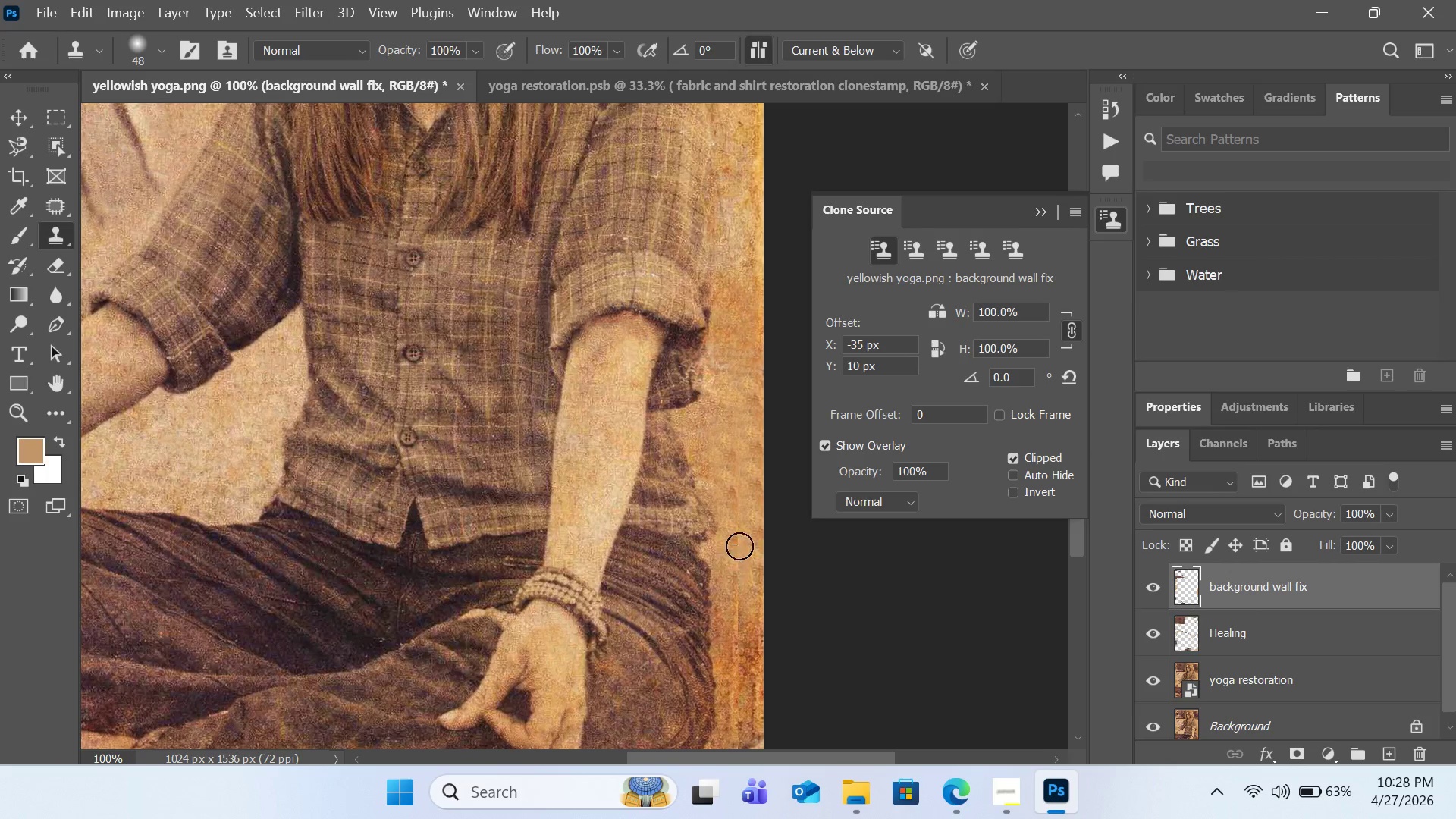 
key(Control+Z)
 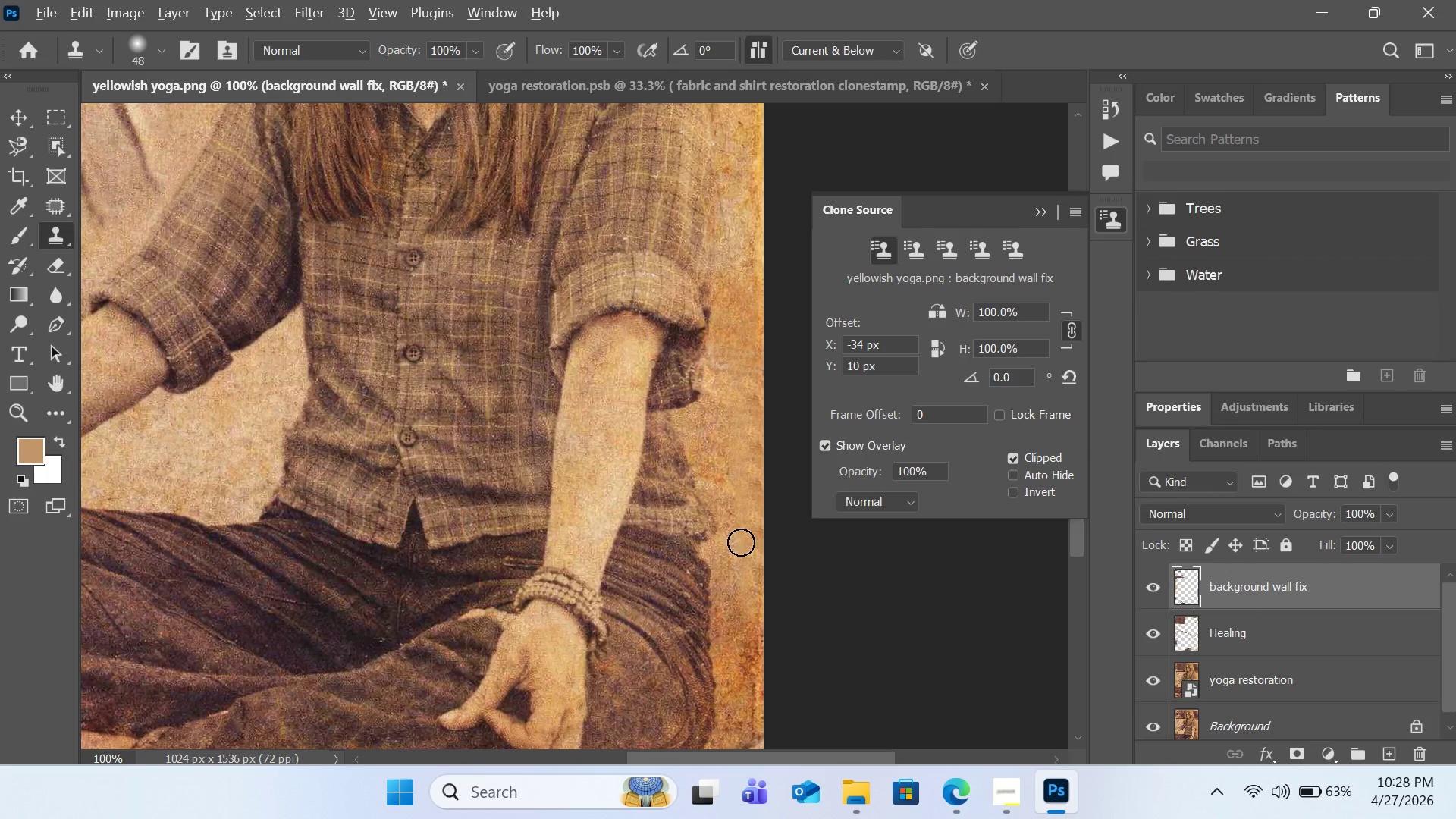 
hold_key(key=AltLeft, duration=0.47)
left_click([745, 434])
 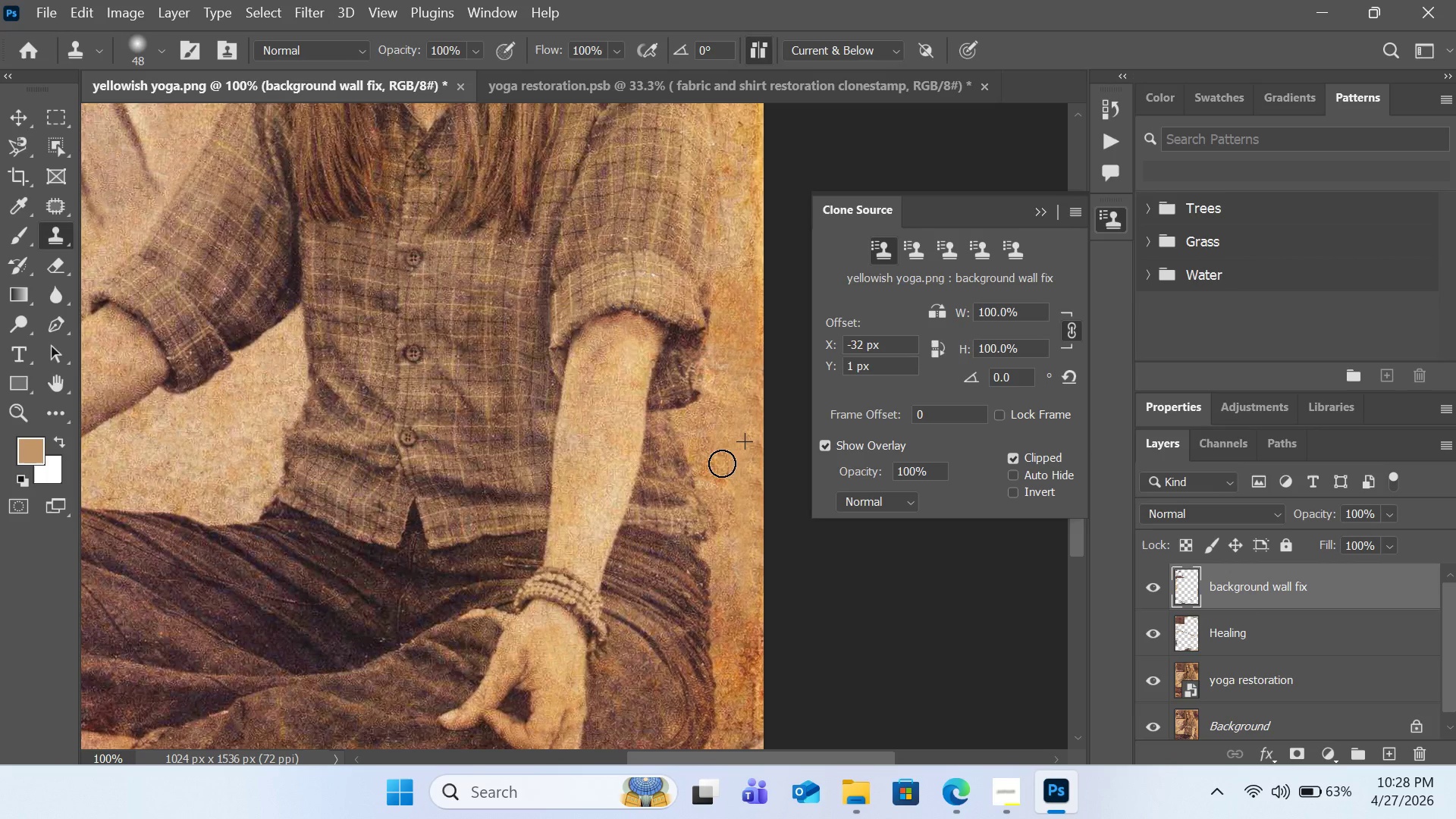 
left_click_drag(start_coordinate=[722, 435], to_coordinate=[755, 635])
 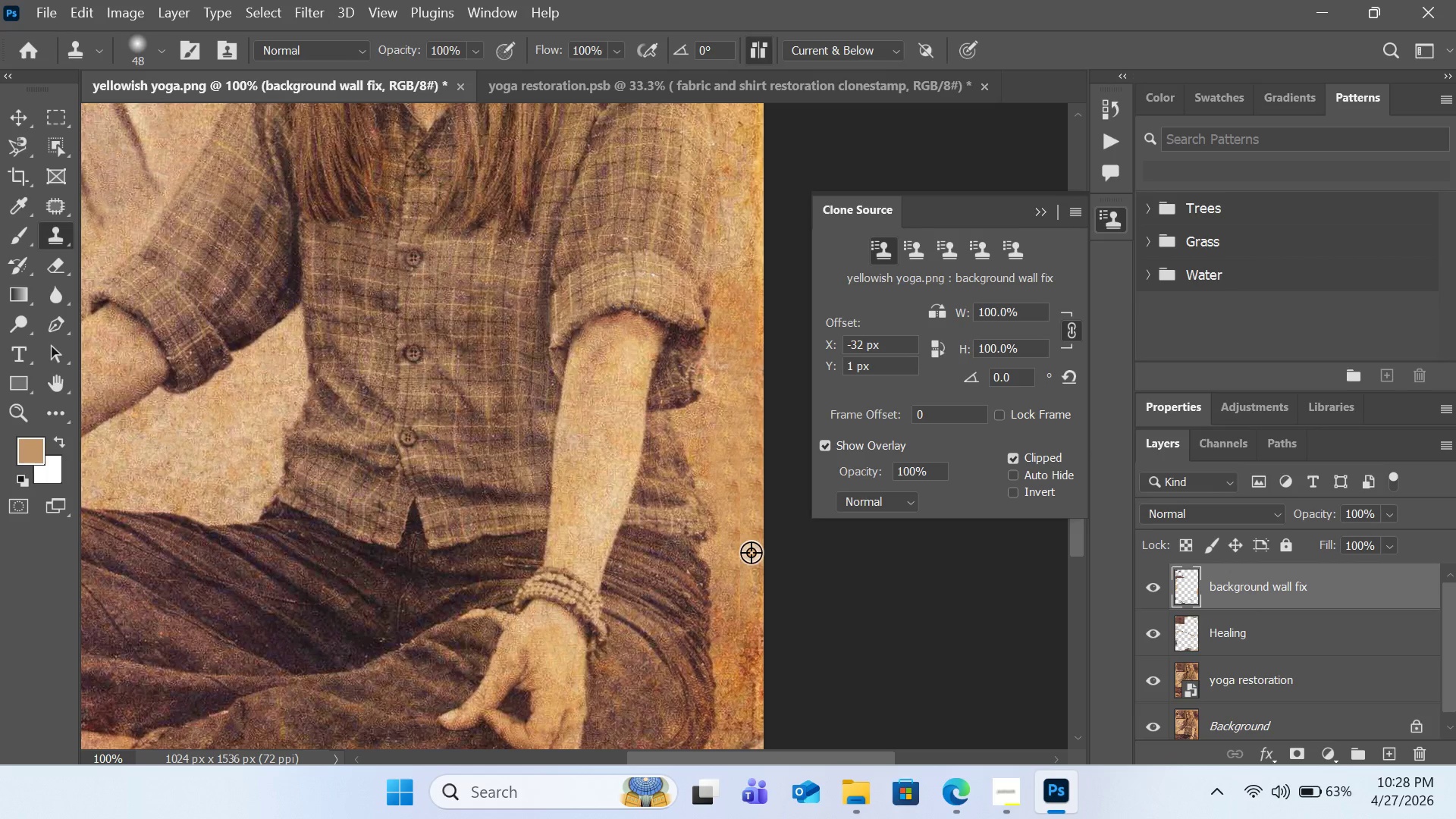 
hold_key(key=AltLeft, duration=0.47)
left_click([743, 438])
 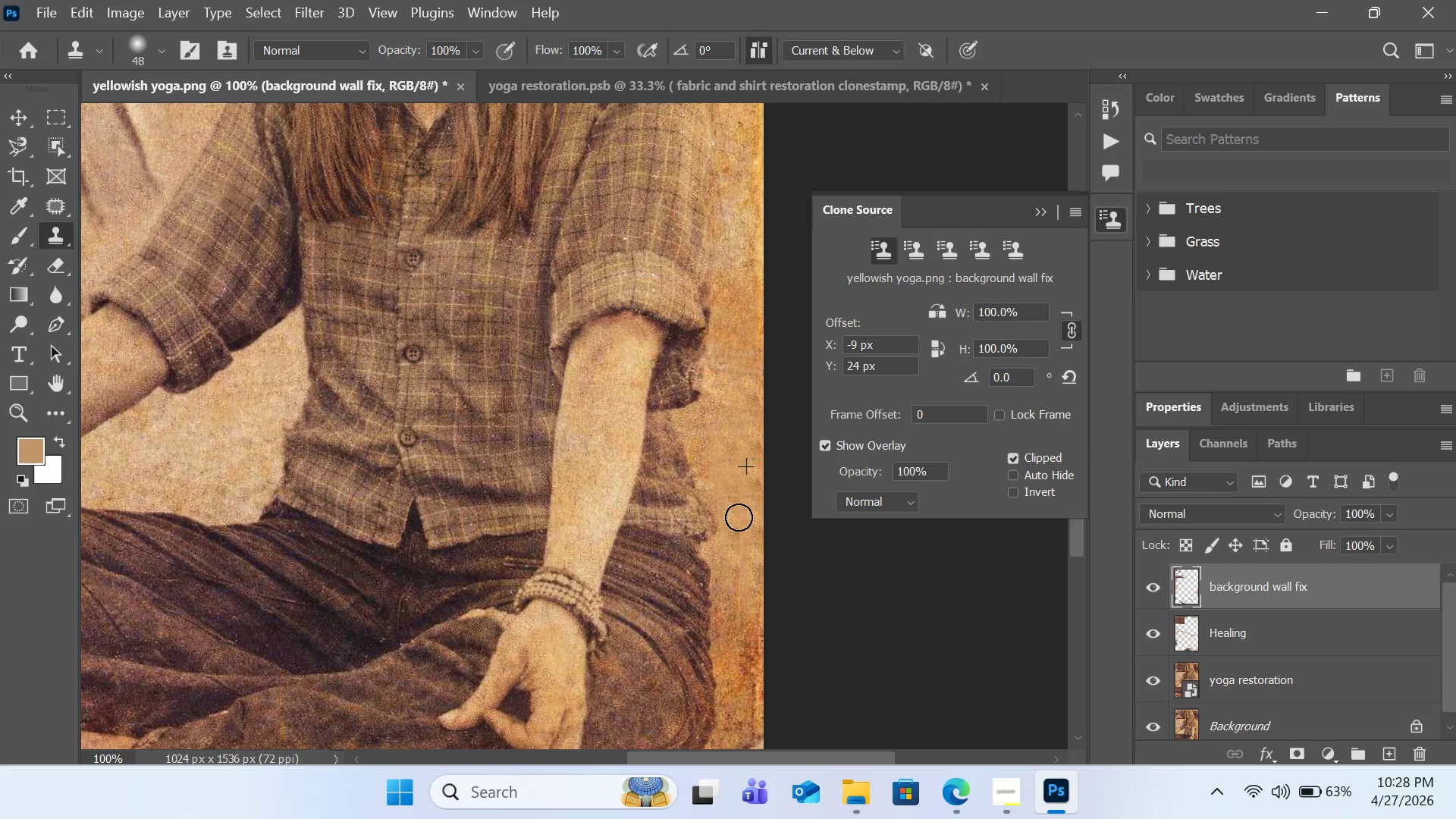 
left_click_drag(start_coordinate=[733, 477], to_coordinate=[740, 553])
 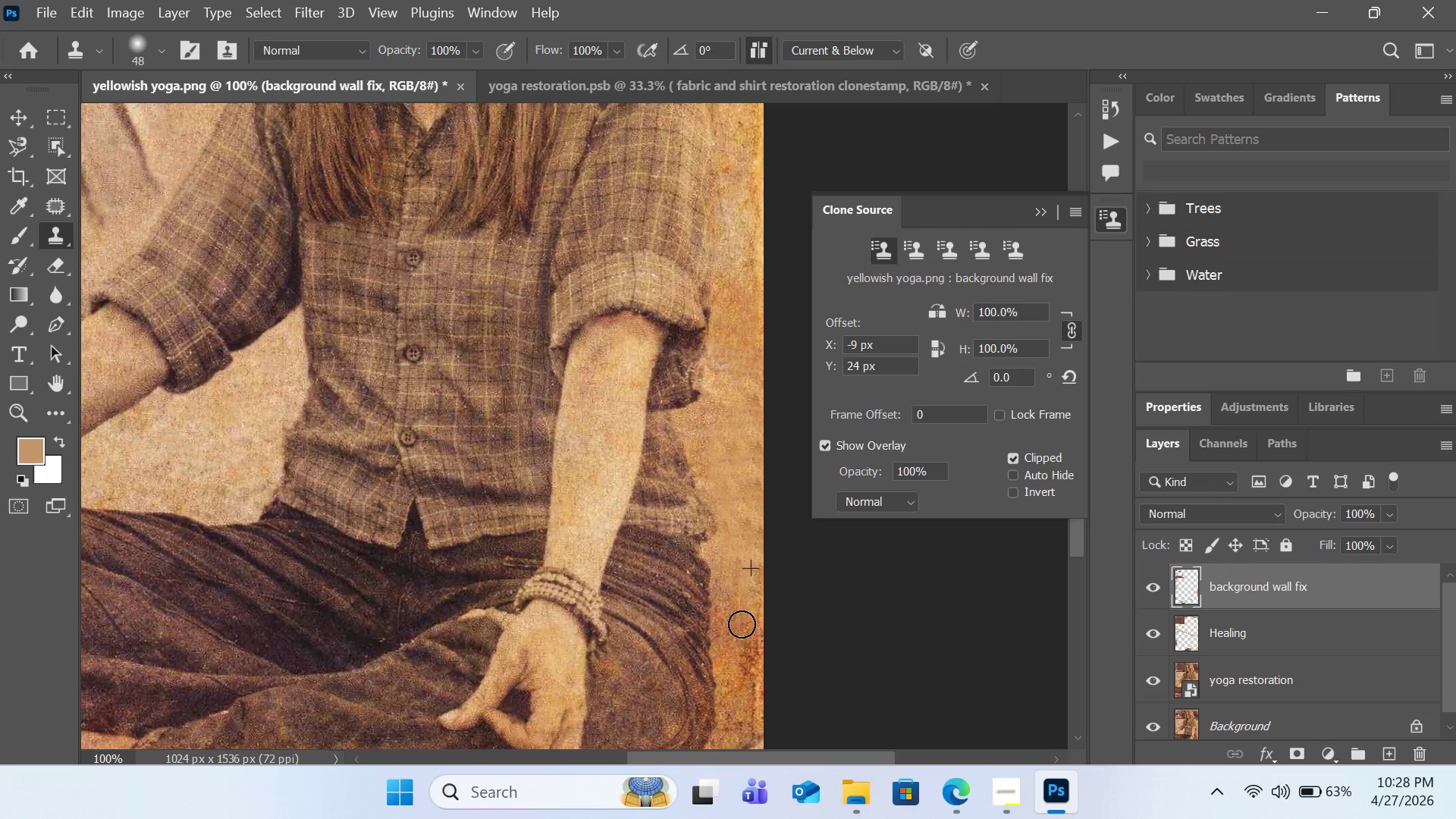 
left_click_drag(start_coordinate=[740, 559], to_coordinate=[742, 629])
 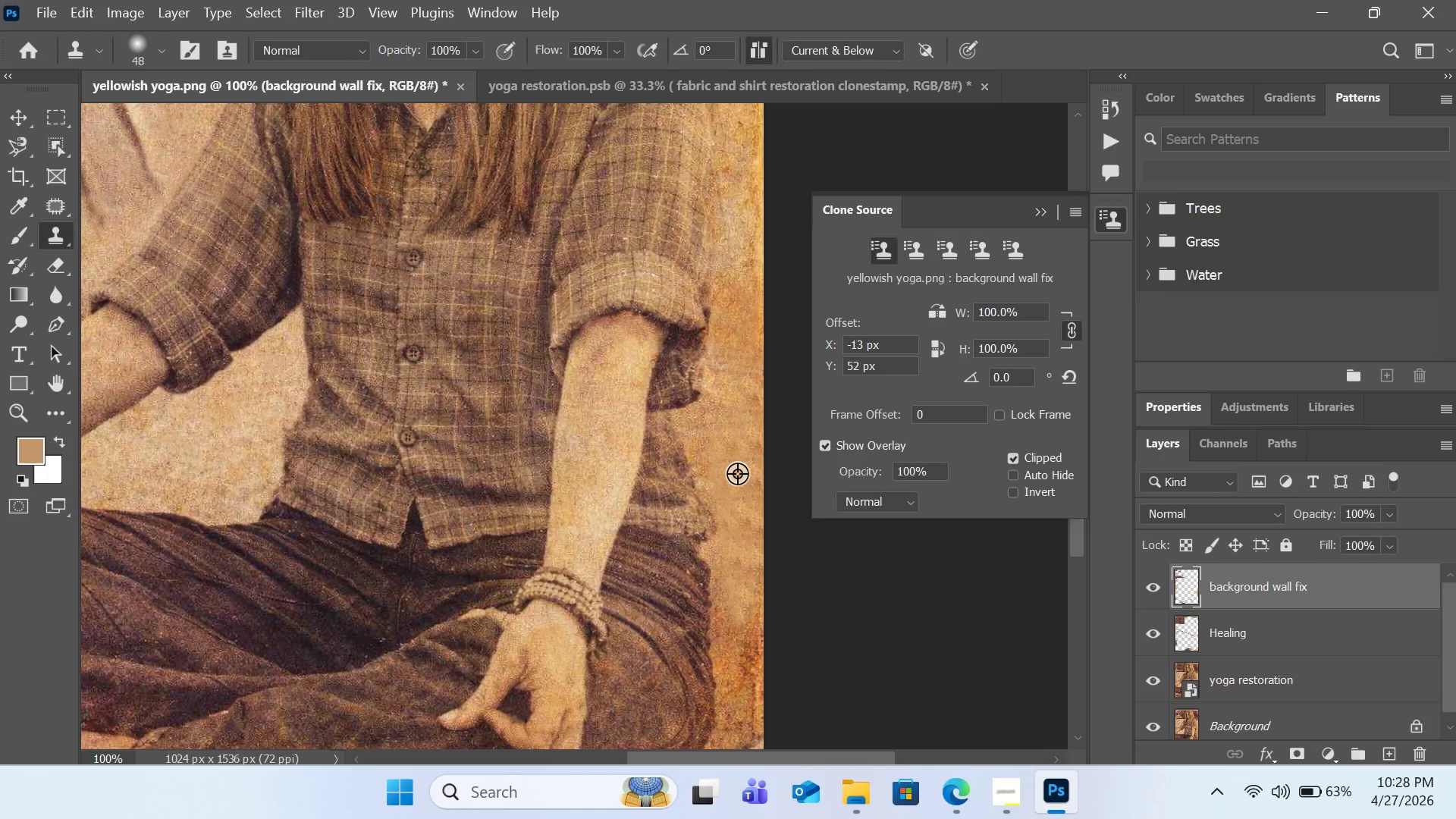 
hold_key(key=AltLeft, duration=0.45)
 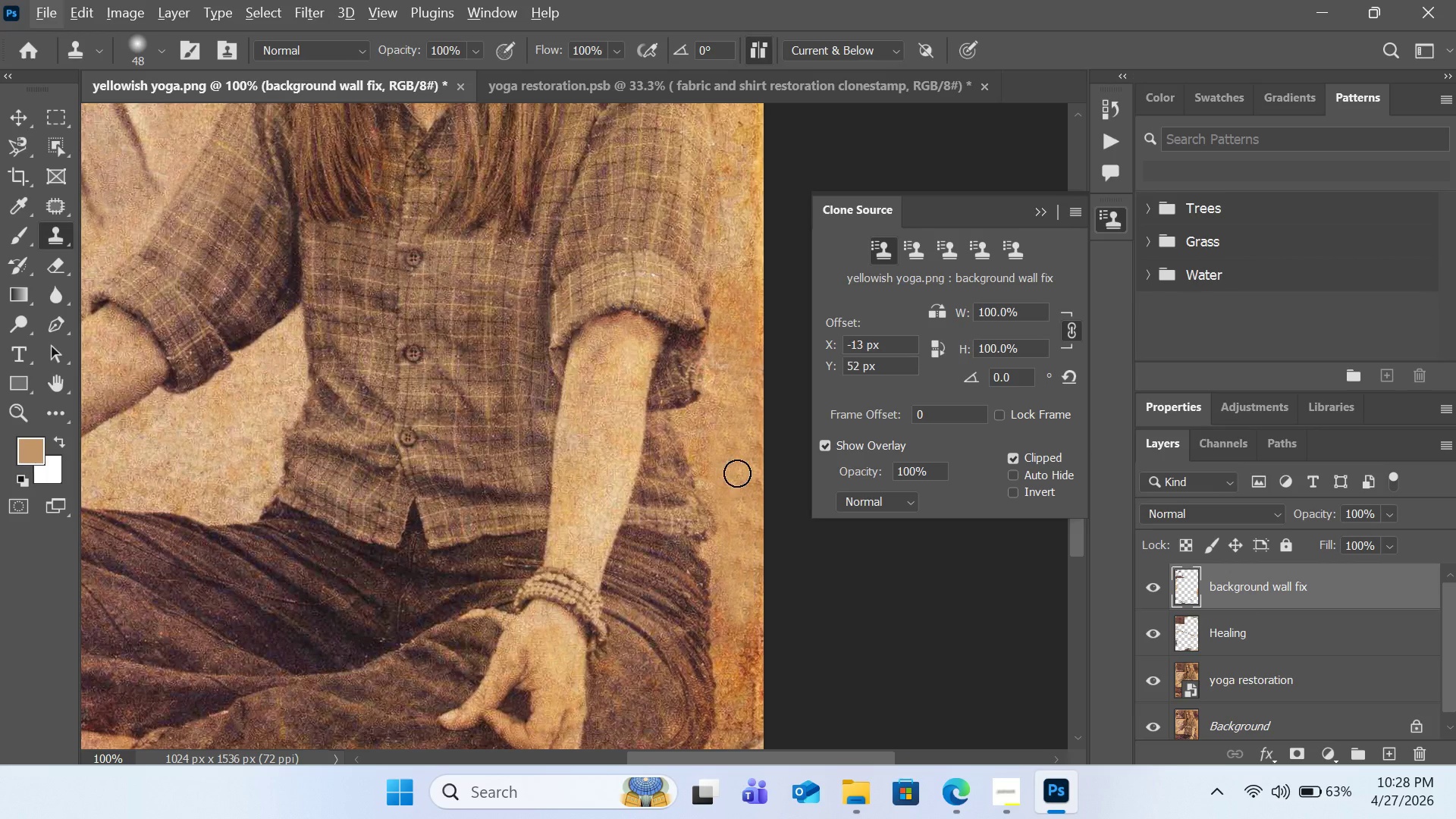 
key(Z)
 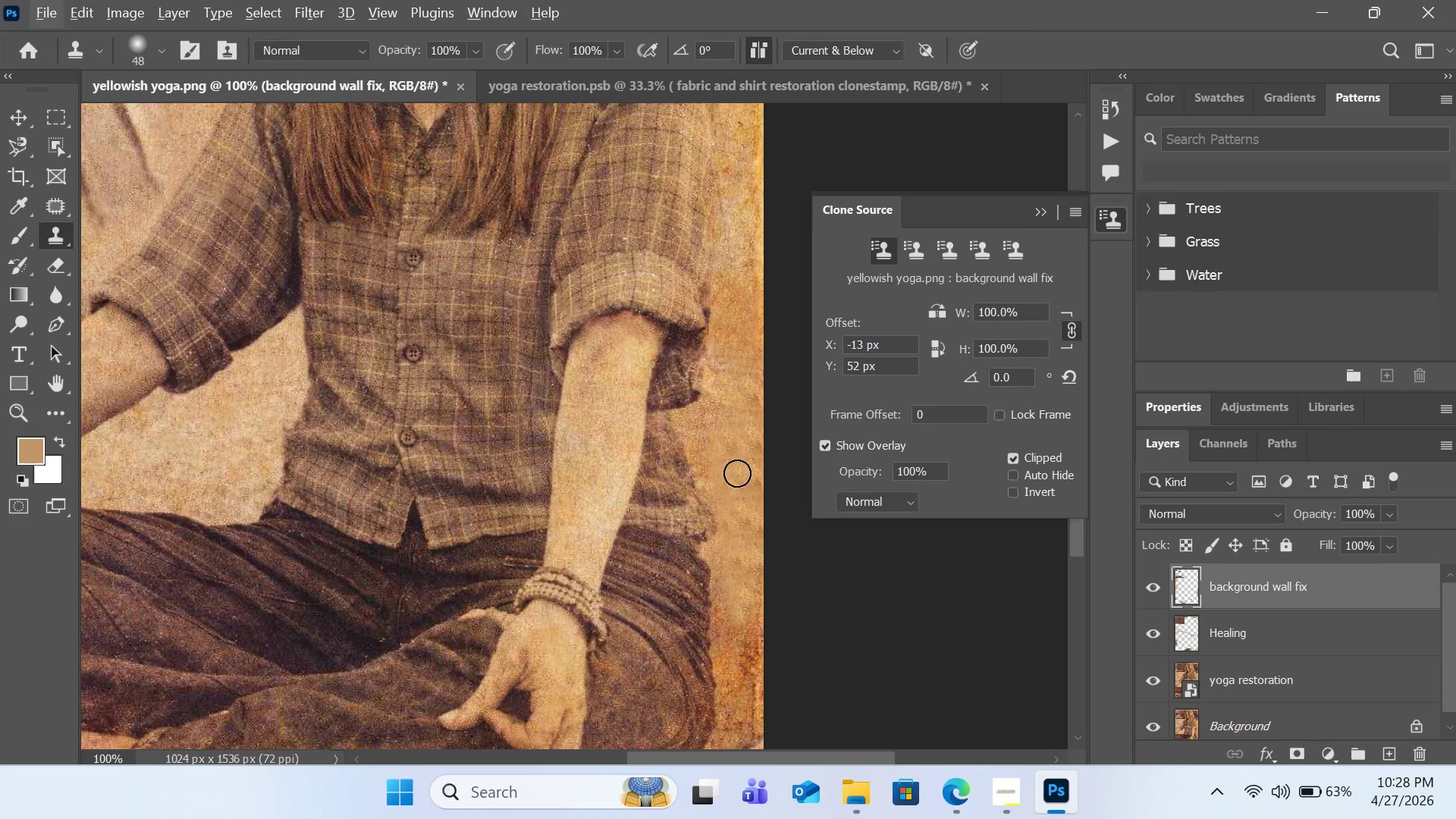 
key(Control+ControlLeft)
 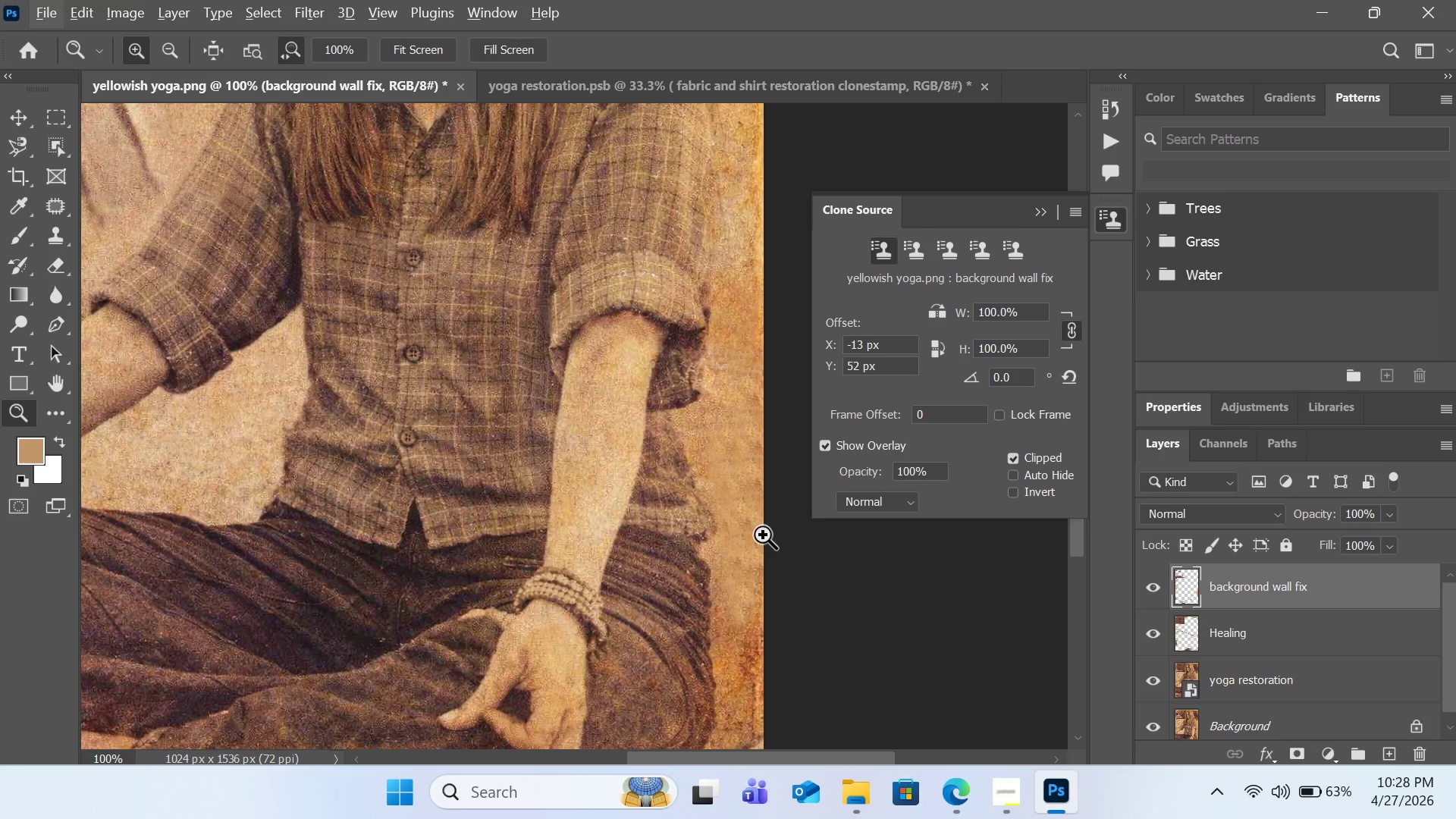 
hold_key(key=AltLeft, duration=0.72)
left_click([749, 548])
 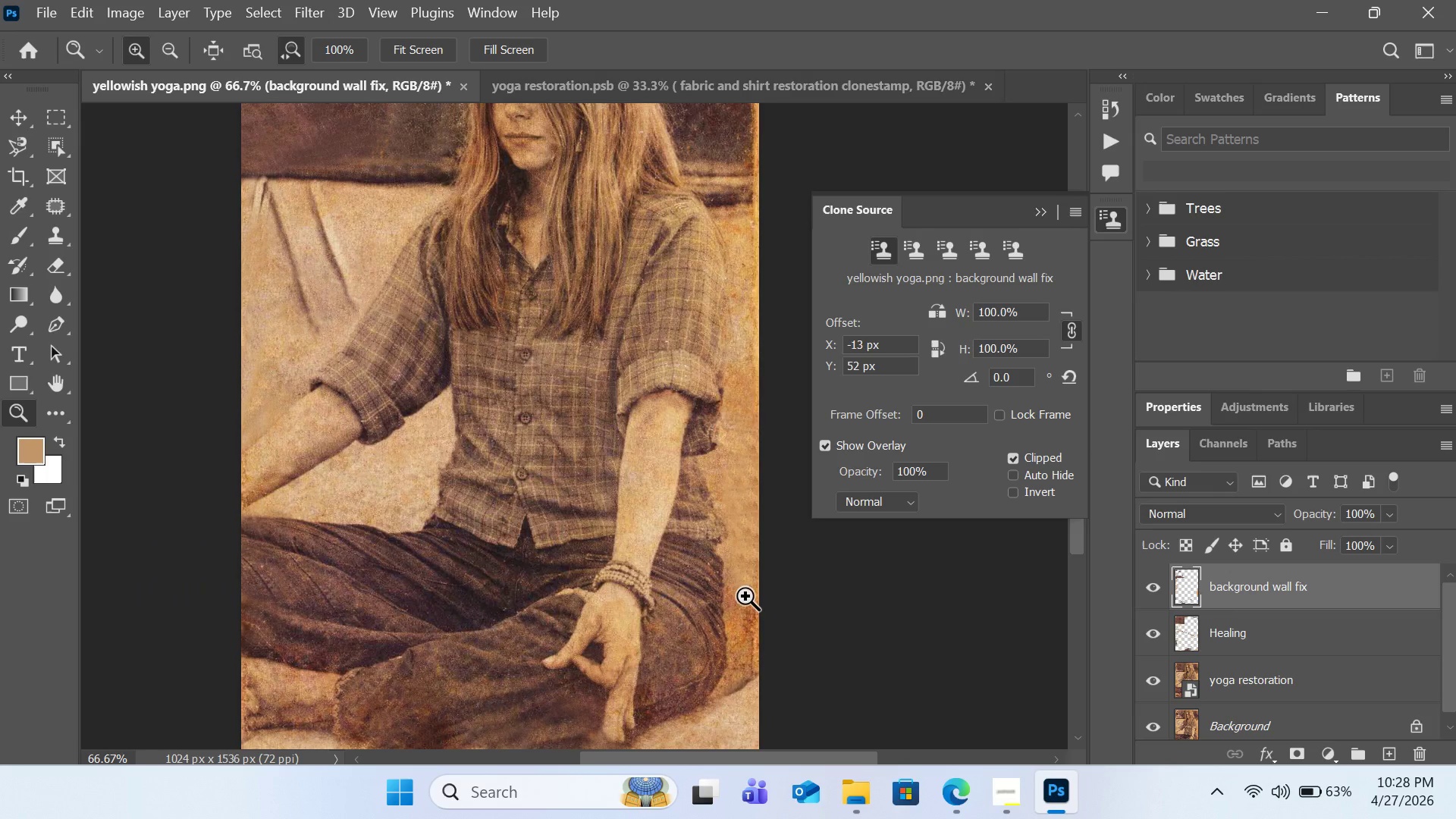 
hold_key(key=AltLeft, duration=0.84)
 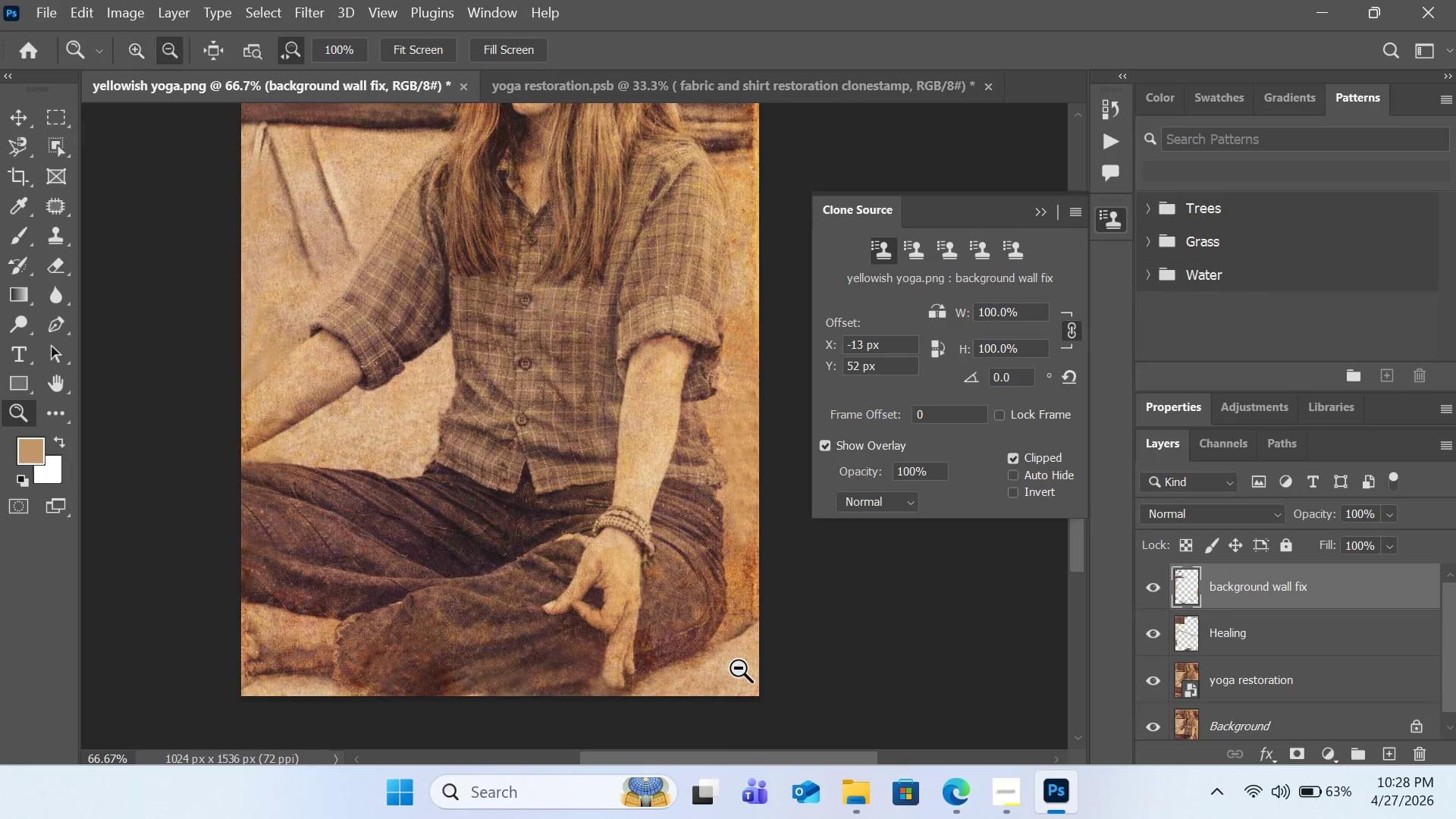 
scroll: coordinate [749, 599], scroll_direction: down, amount: 3.0
 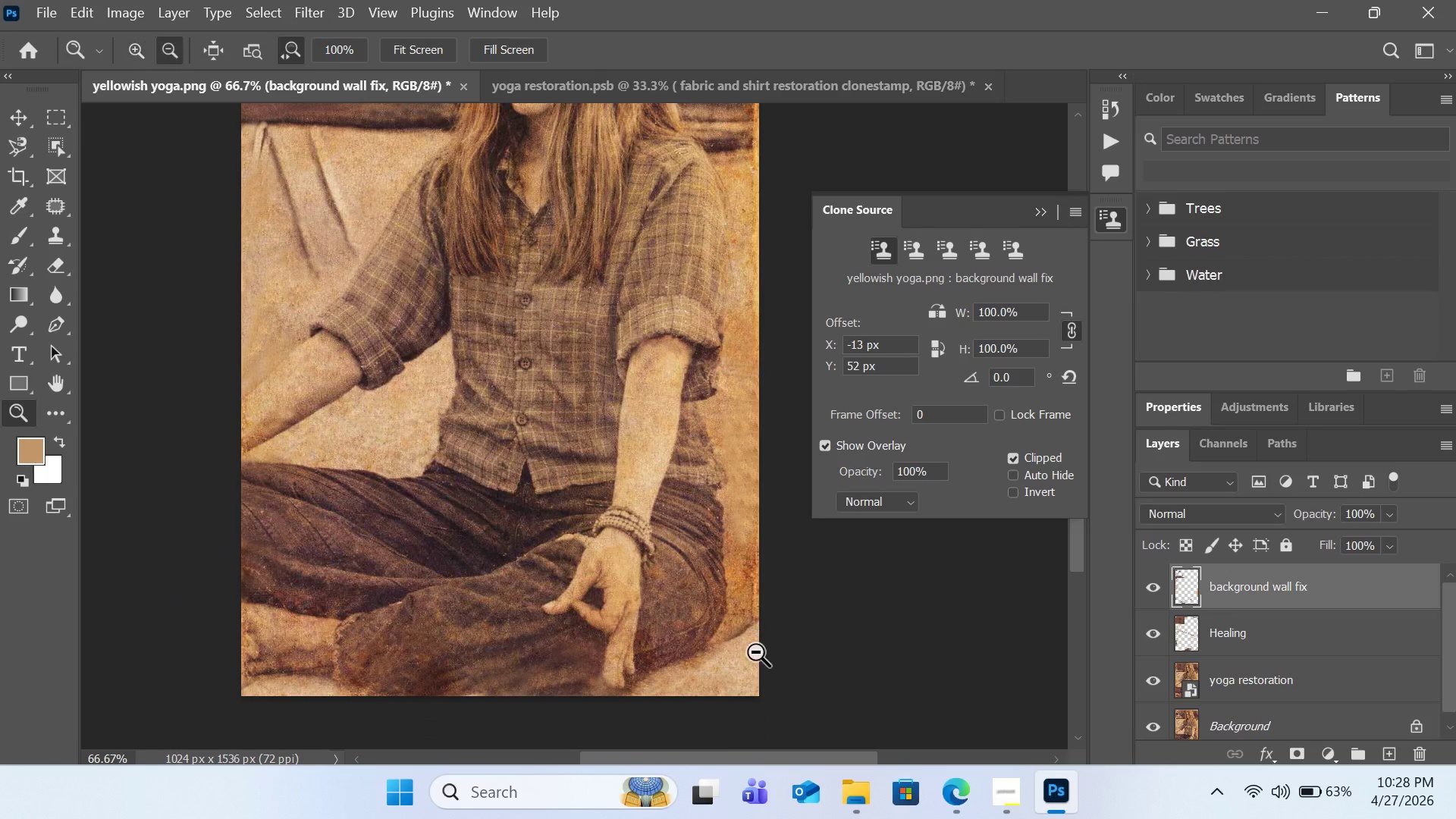 
hold_key(key=AltLeft, duration=0.45)
 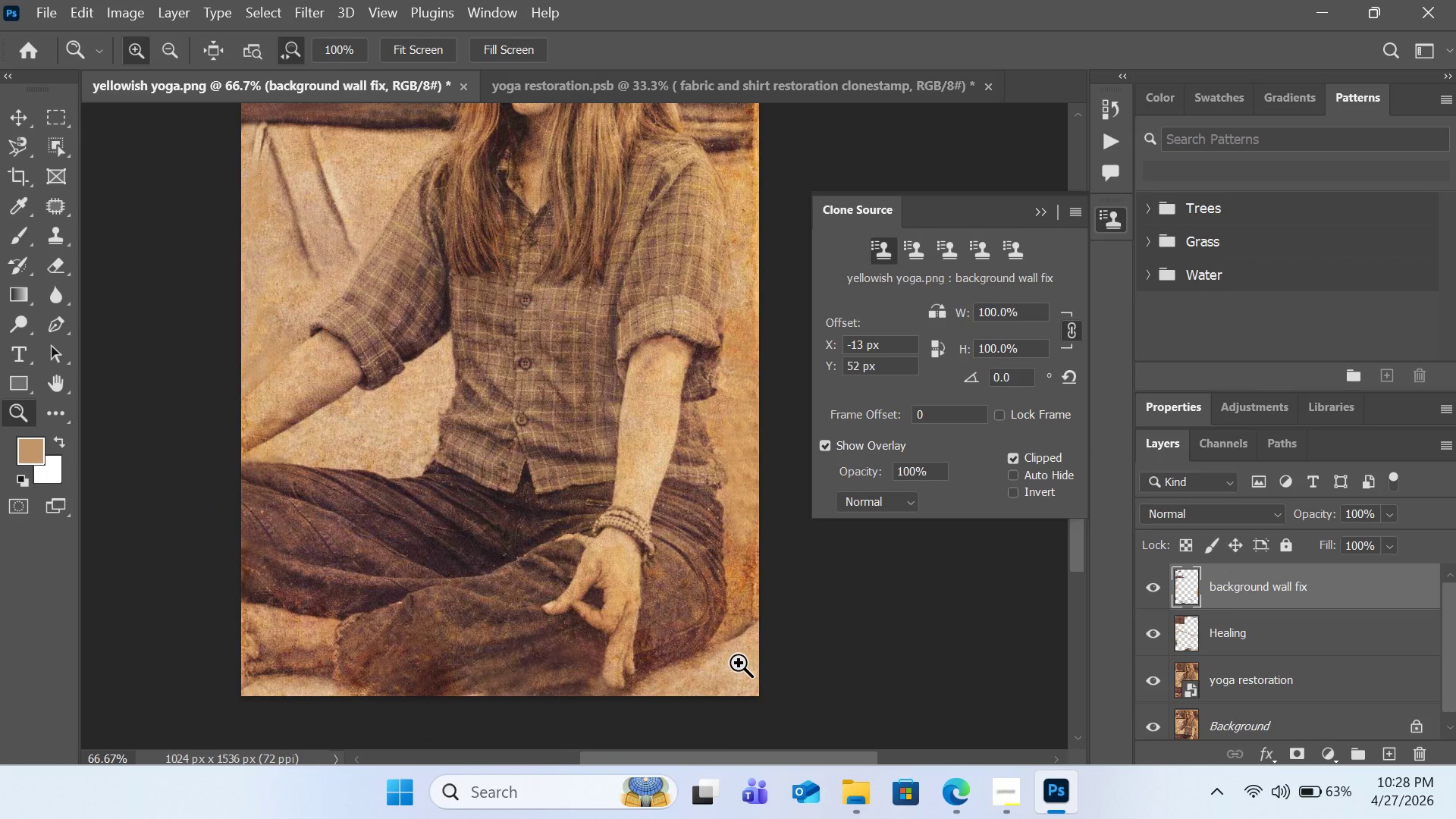 
key(S)
 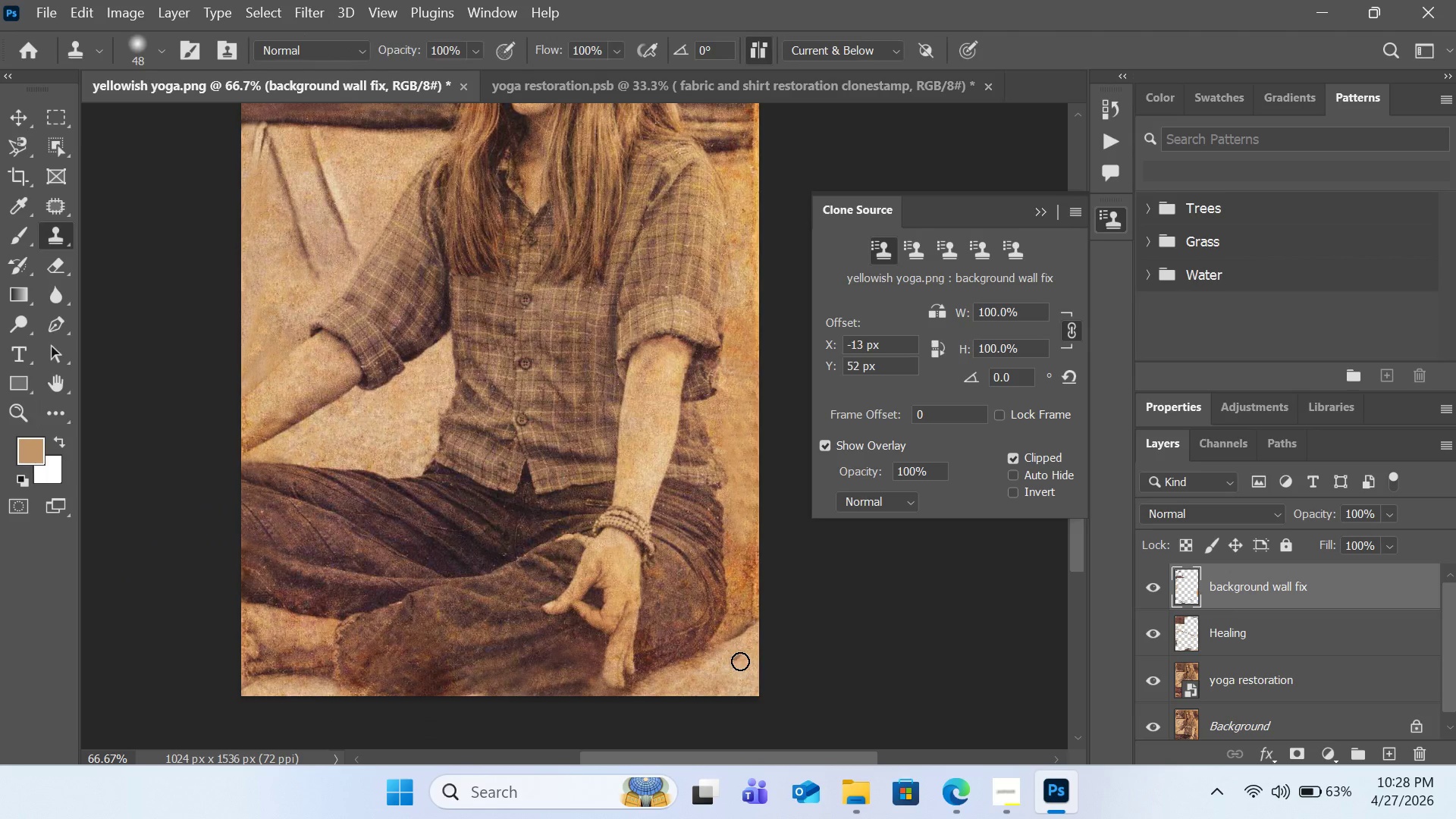 
hold_key(key=AltLeft, duration=0.59)
 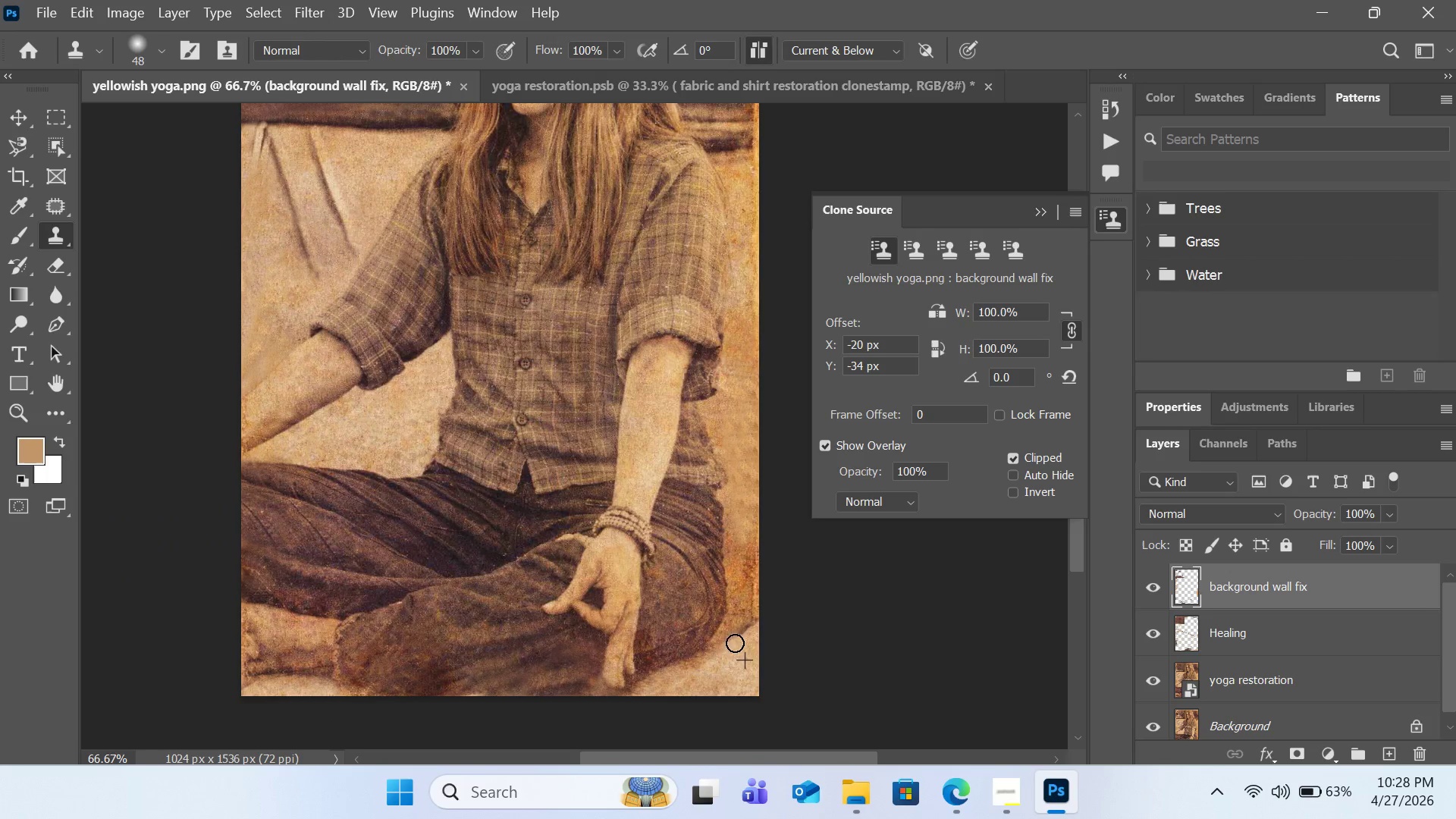 
left_click_drag(start_coordinate=[735, 643], to_coordinate=[761, 548])
 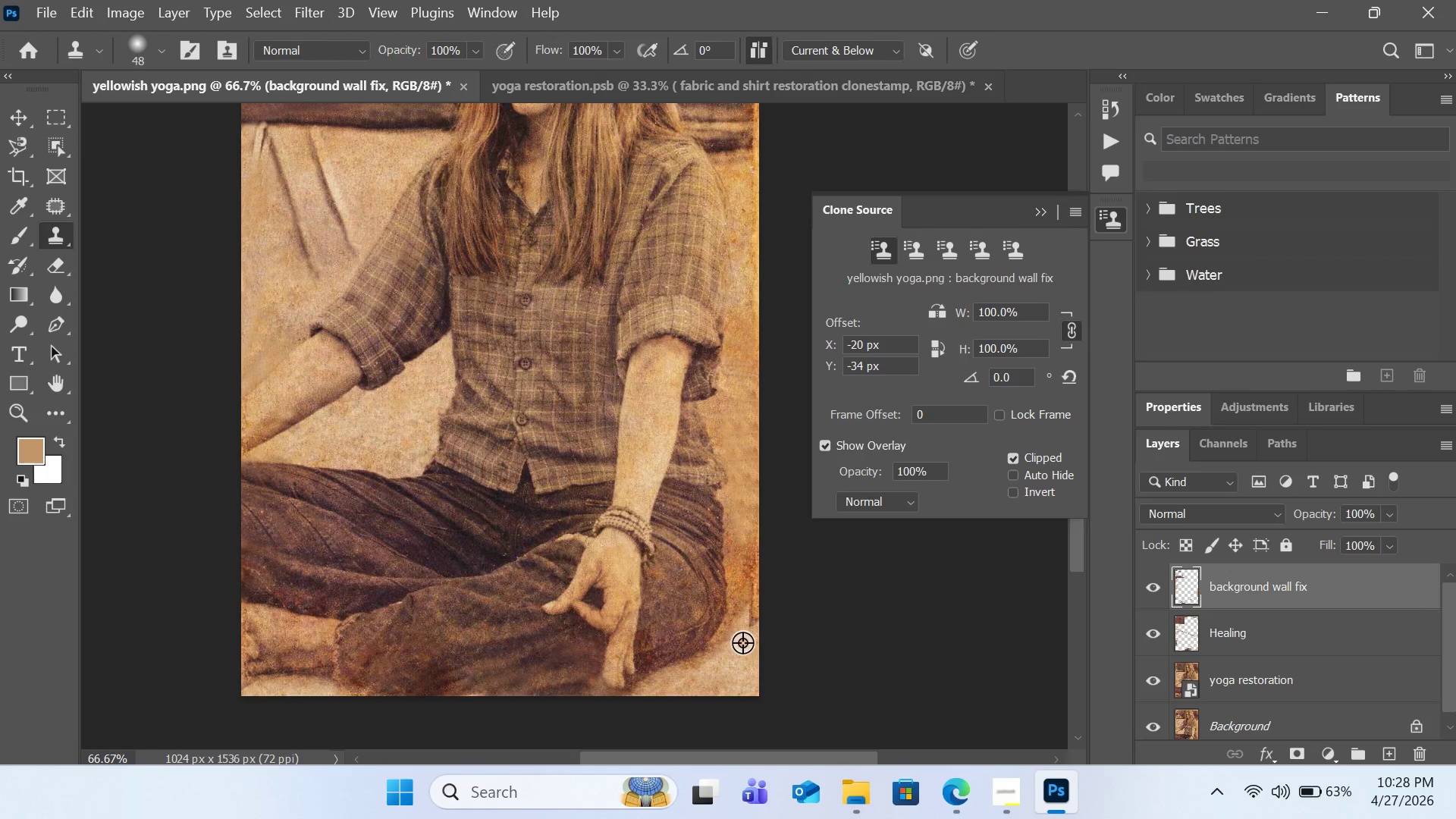 
hold_key(key=AltLeft, duration=0.38)
left_click([742, 670])
 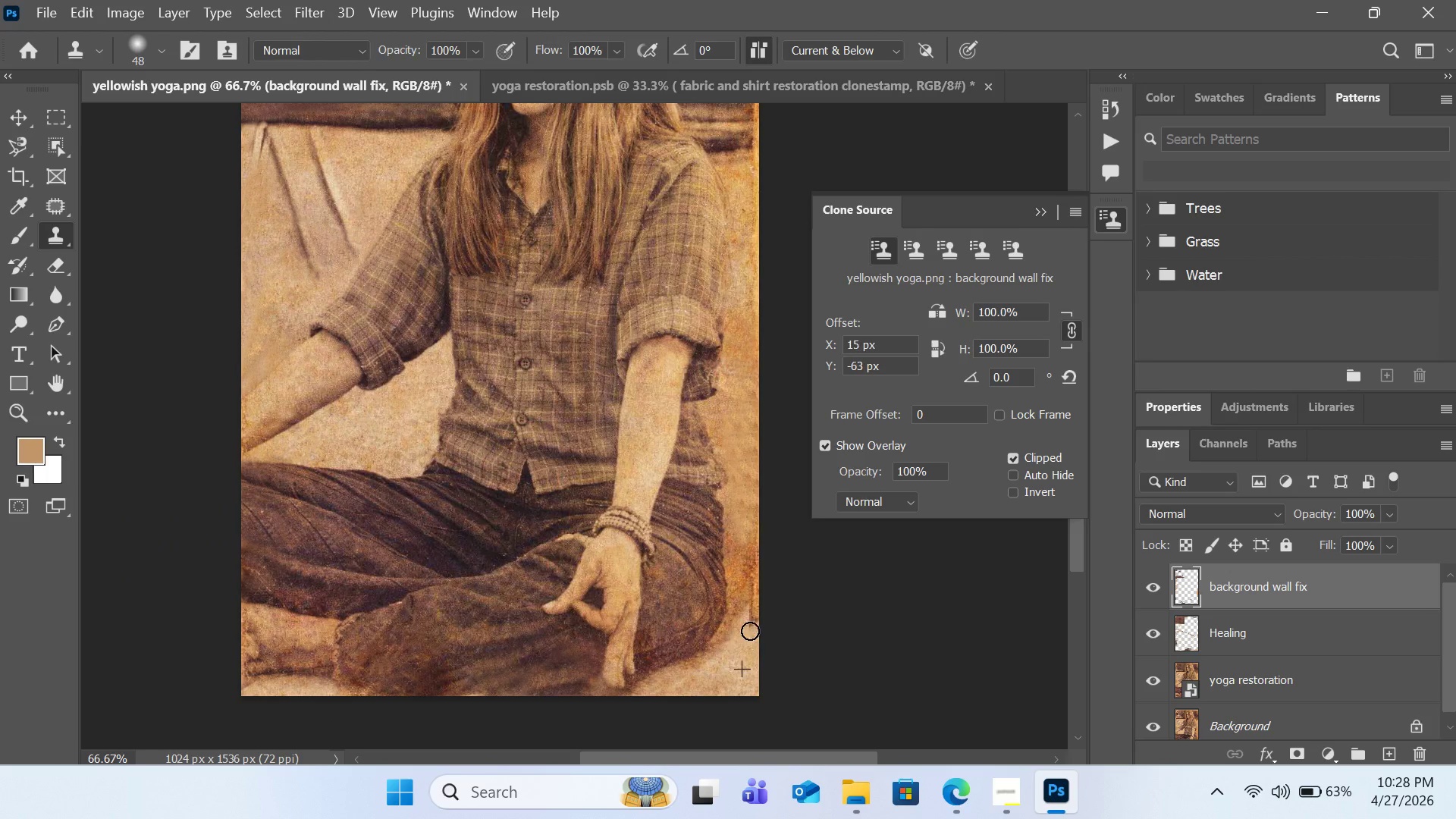 
left_click_drag(start_coordinate=[750, 639], to_coordinate=[754, 545])
 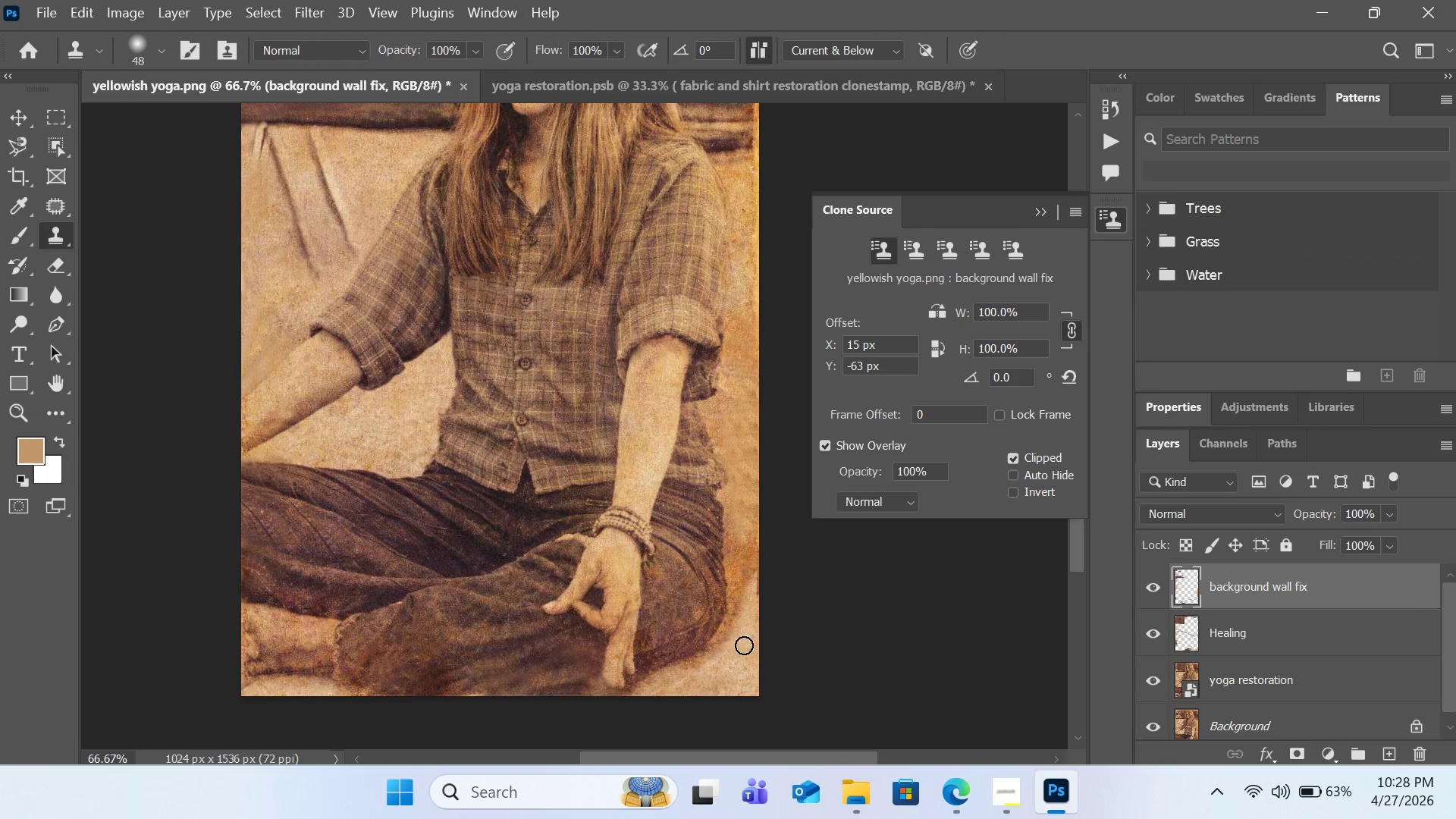 
hold_key(key=AltLeft, duration=0.91)
left_click([750, 504])
 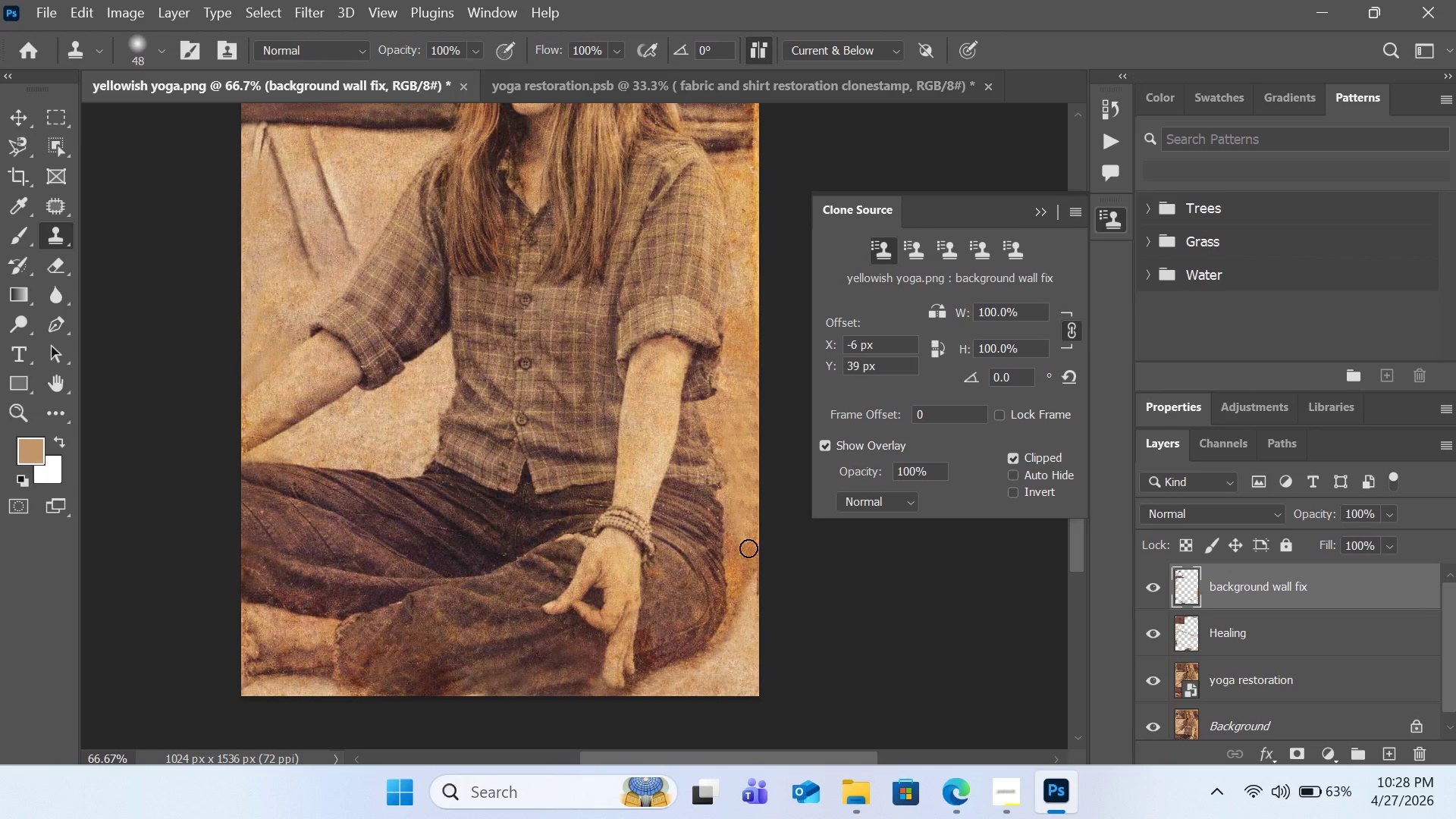 
left_click_drag(start_coordinate=[748, 524], to_coordinate=[748, 602])
 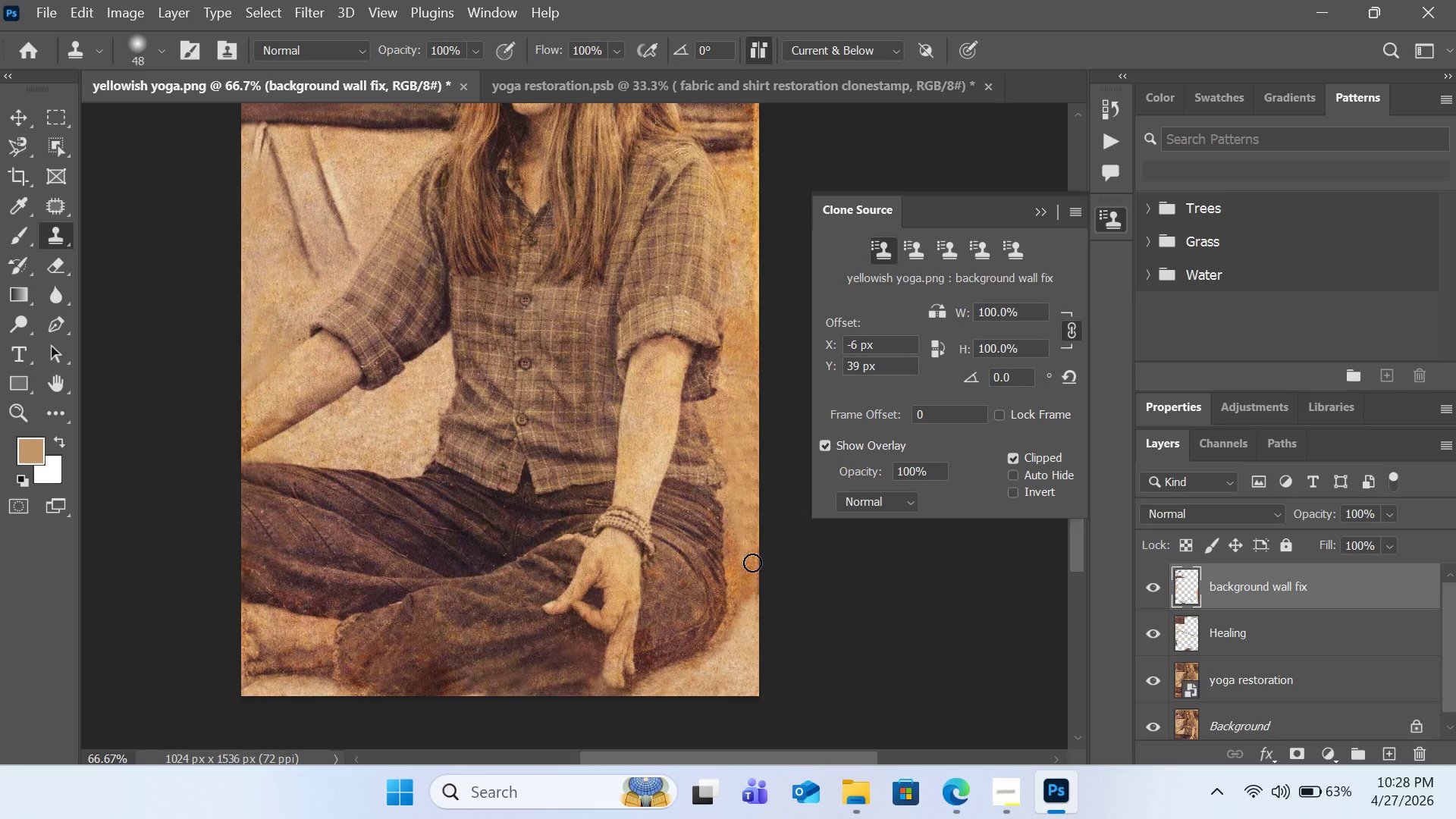 
key(Alt+AltLeft)
 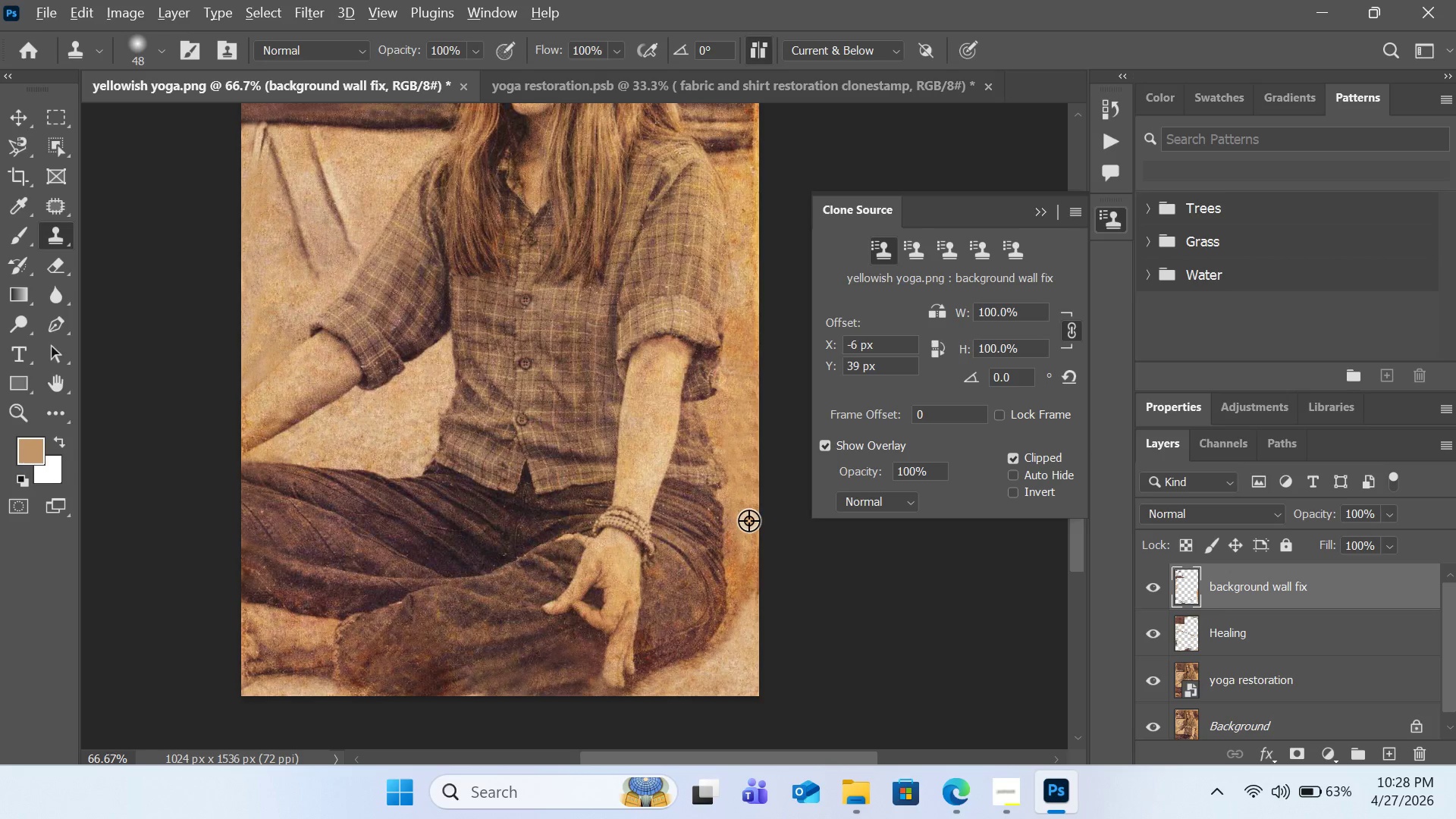 
left_click([748, 520])
 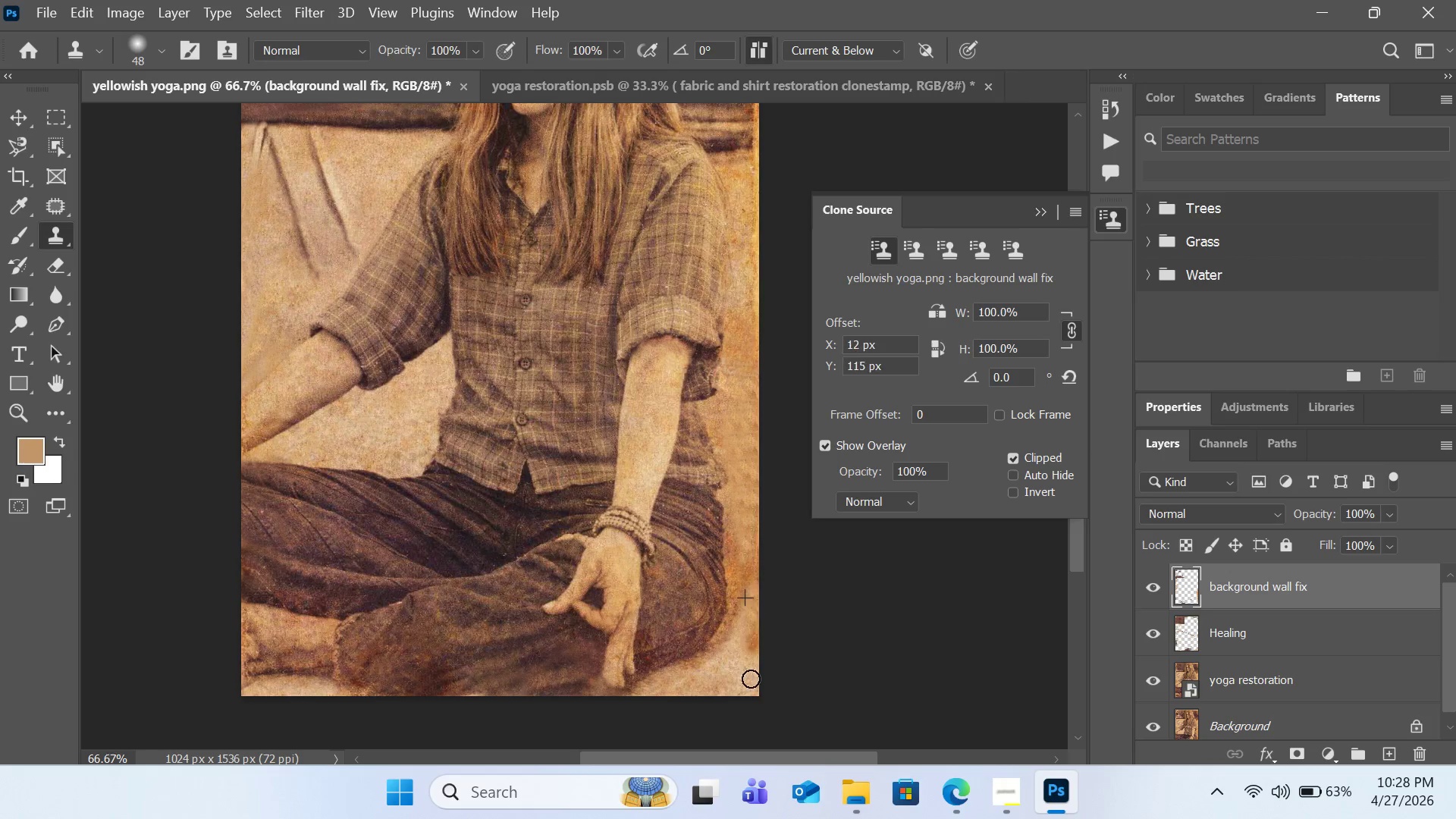 
left_click_drag(start_coordinate=[755, 592], to_coordinate=[751, 673])
 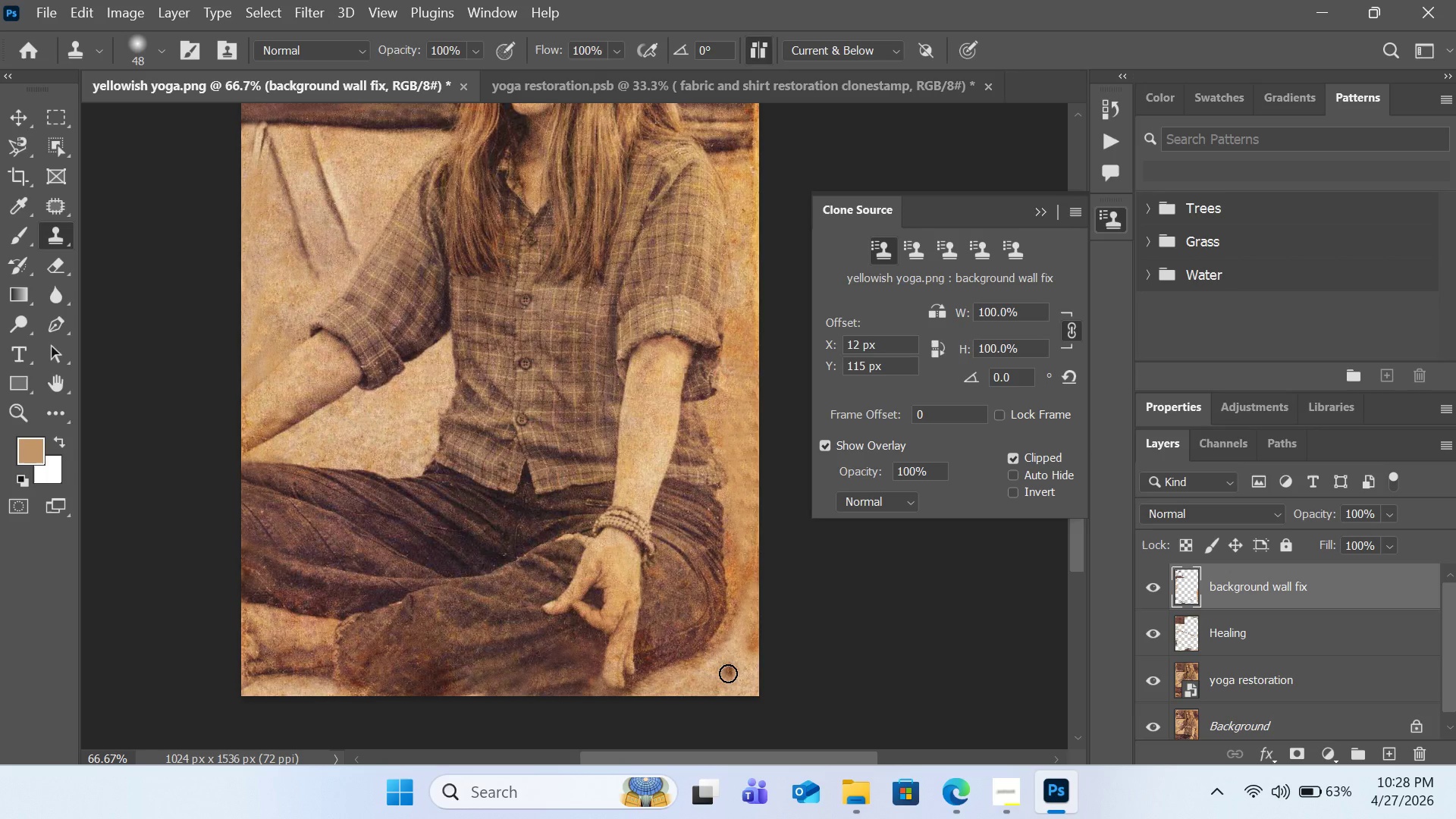 
key(Alt+AltLeft)
 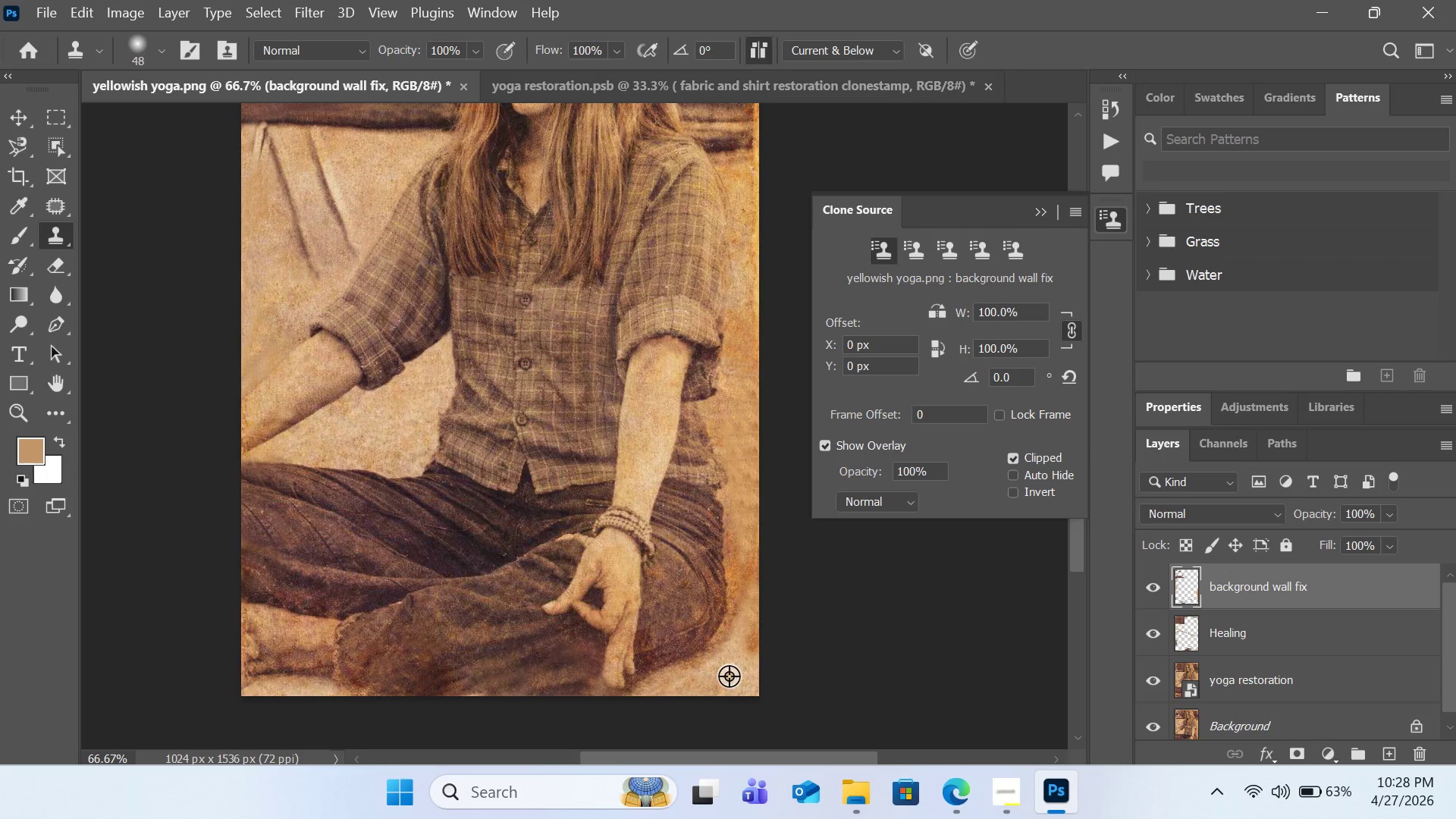 
left_click([728, 676])
 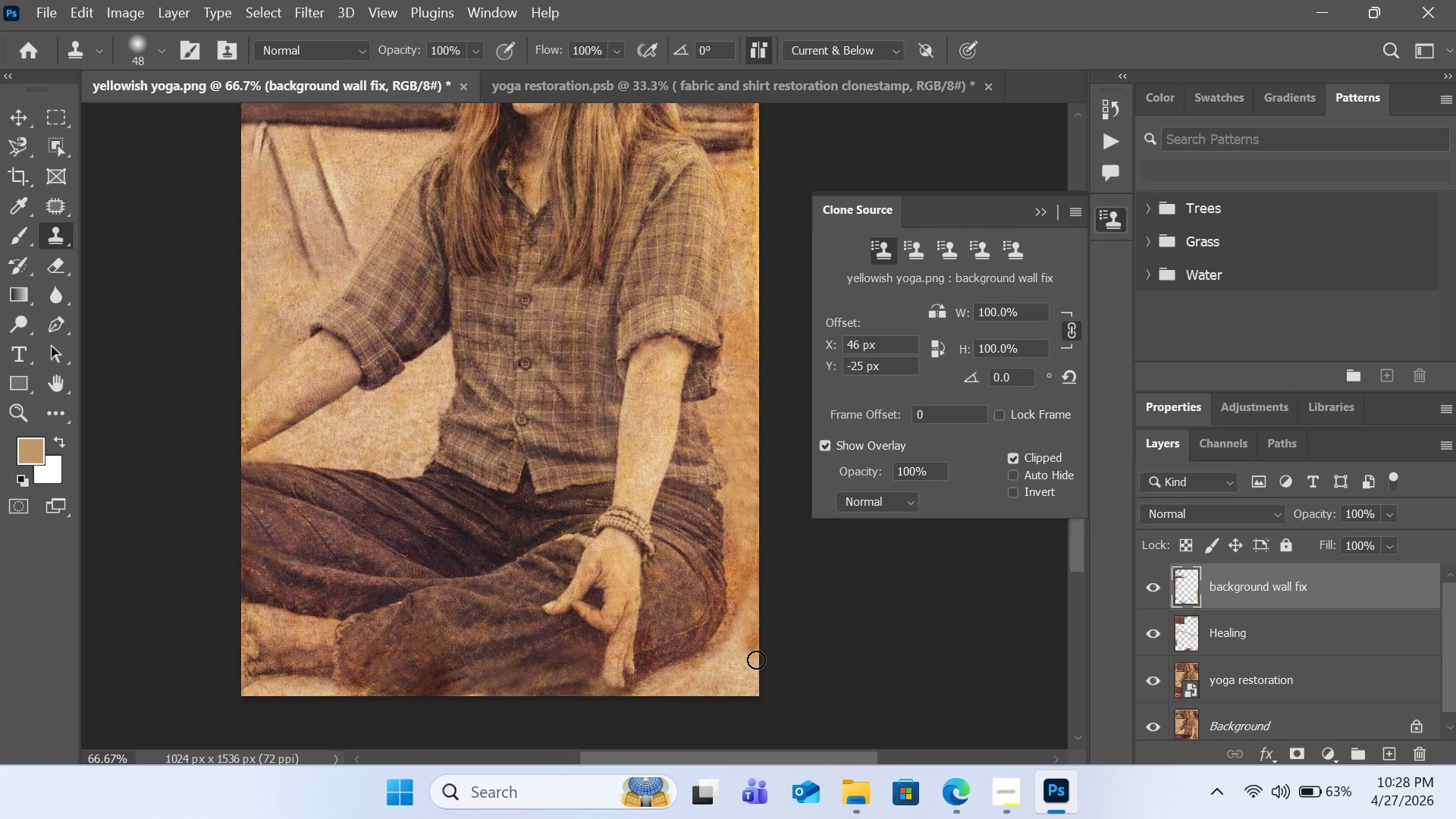 
left_click_drag(start_coordinate=[752, 663], to_coordinate=[782, 602])
 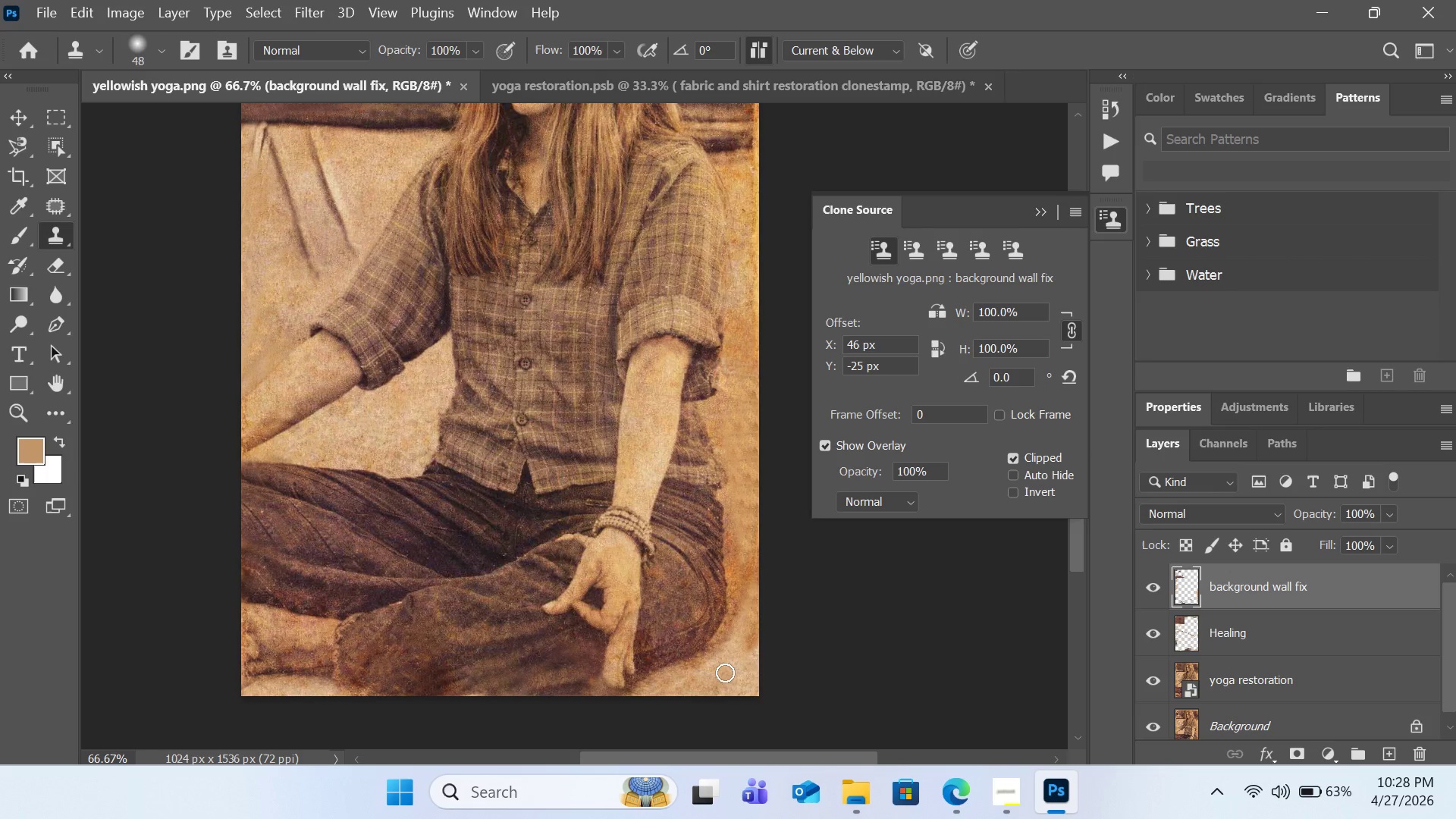 
key(Alt+AltLeft)
 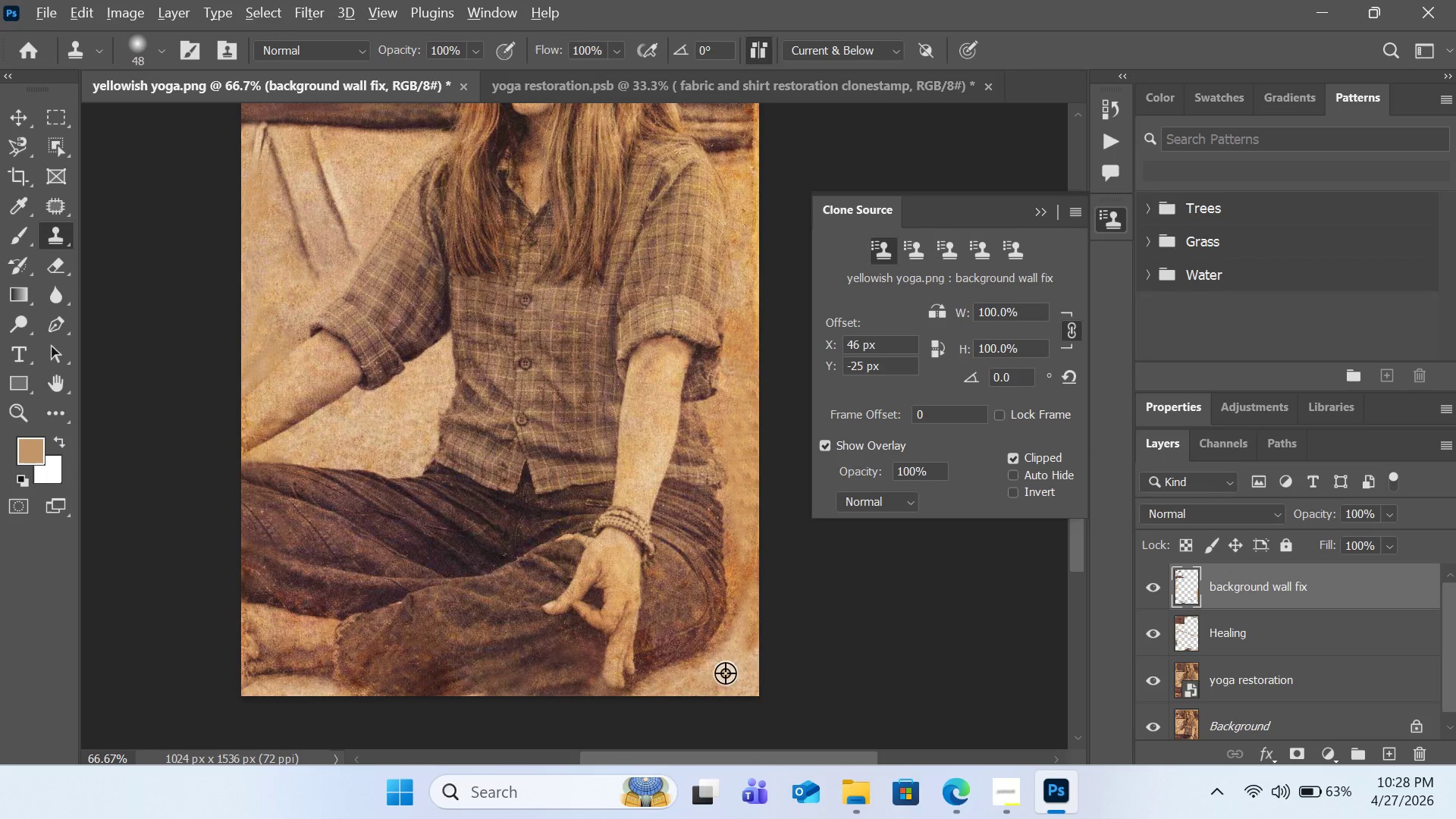 
left_click([725, 673])
 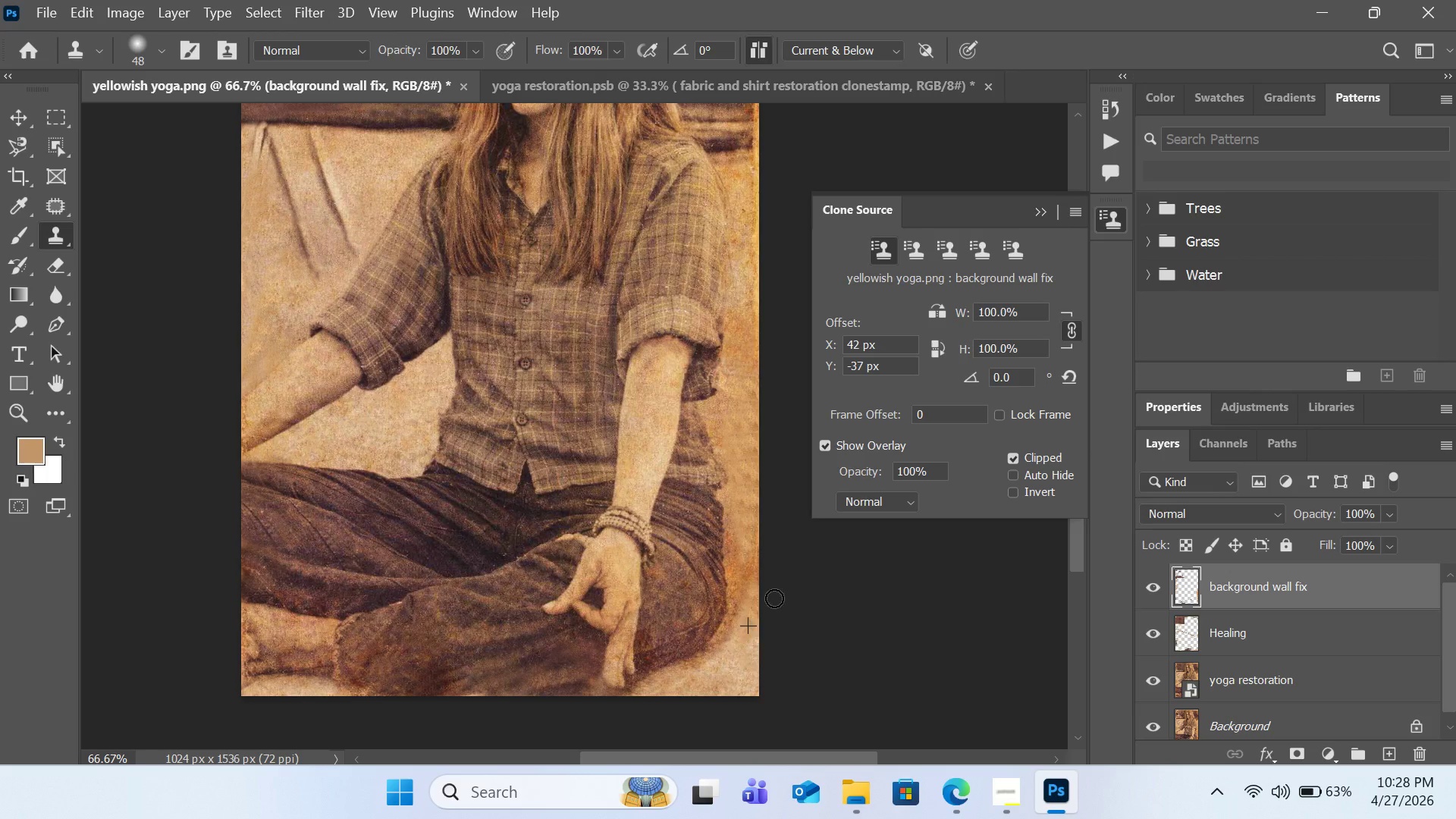 
left_click_drag(start_coordinate=[749, 651], to_coordinate=[774, 601])
 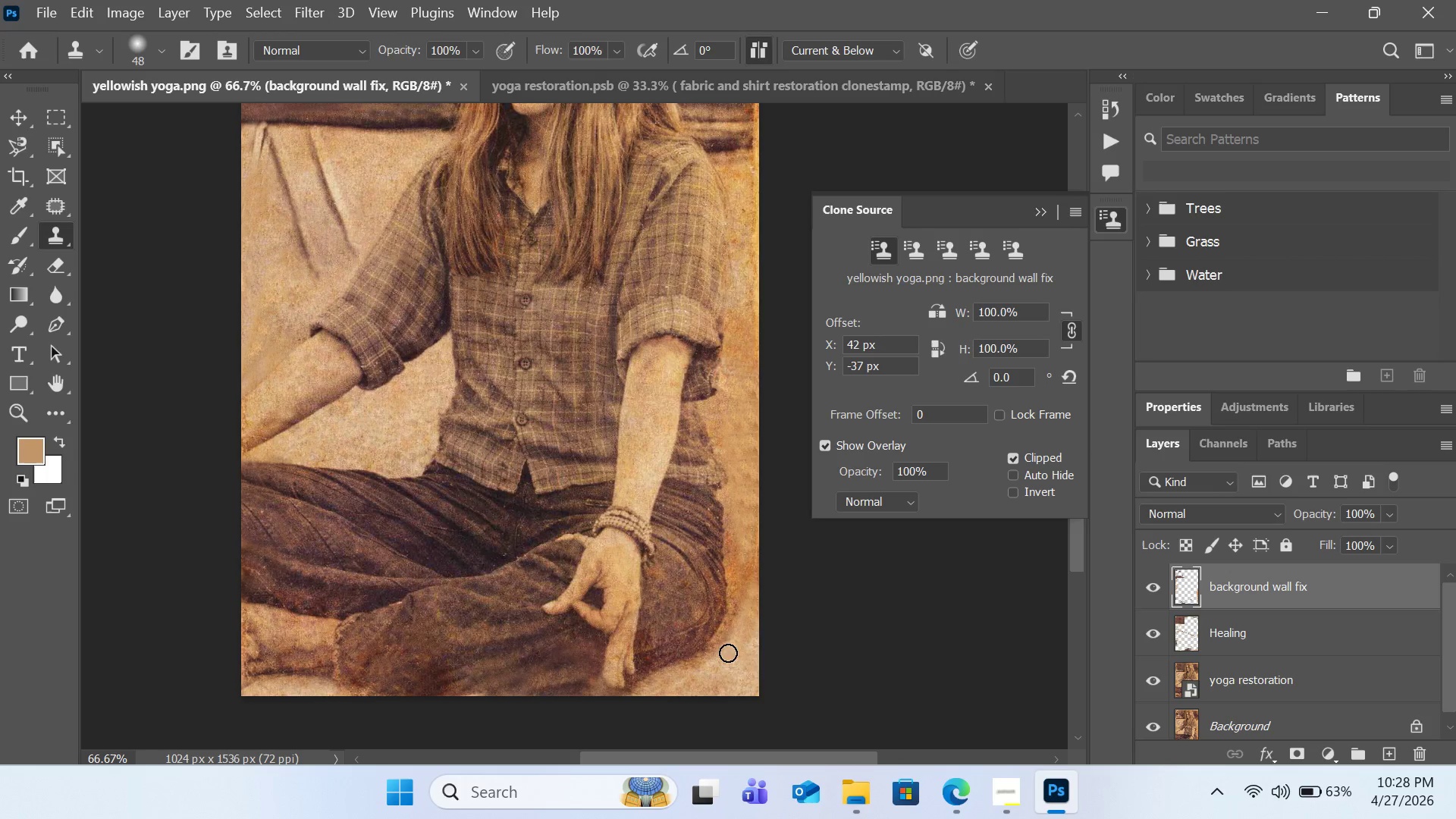 
hold_key(key=AltLeft, duration=1.12)
 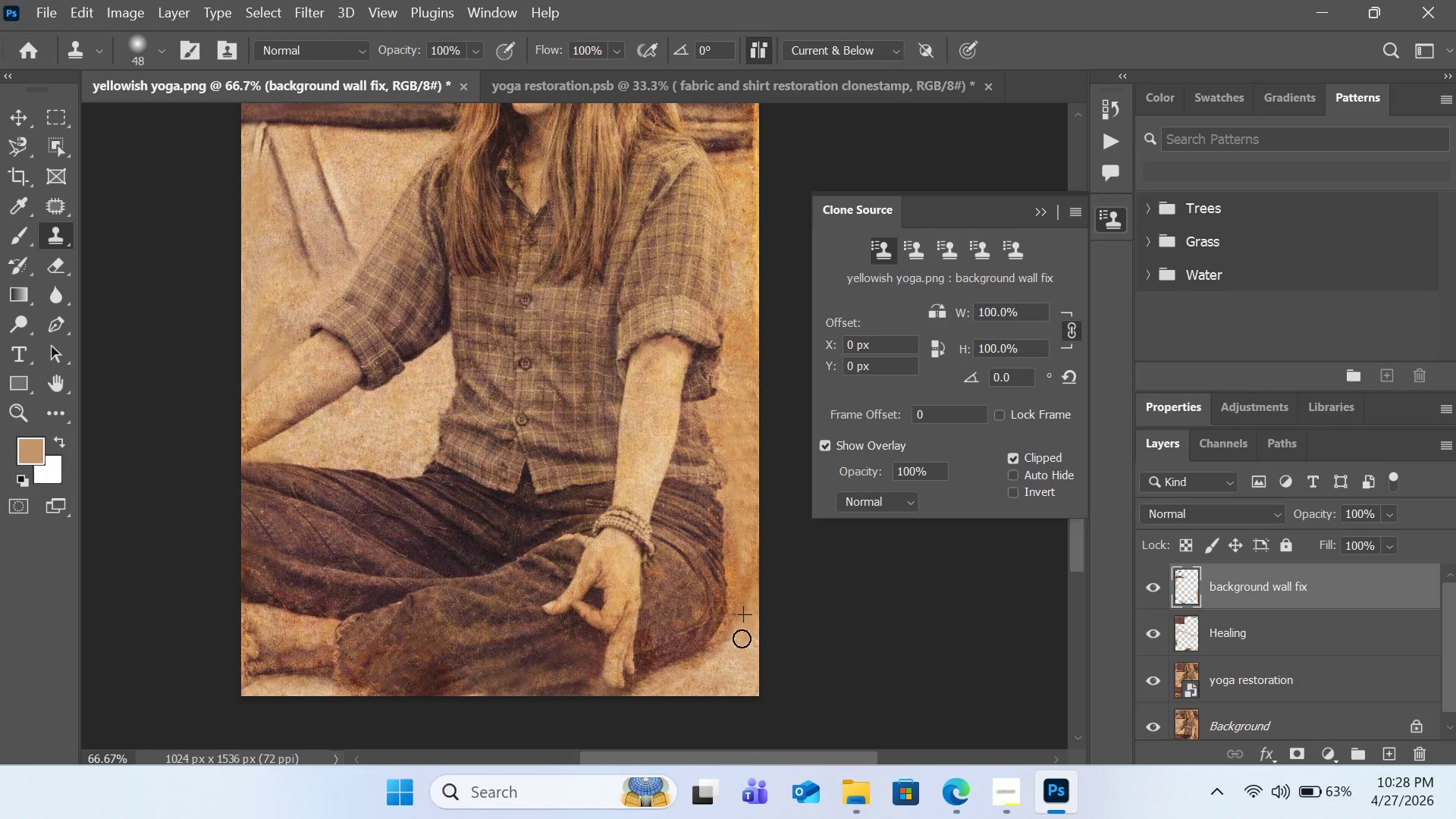 
left_click_drag(start_coordinate=[742, 550], to_coordinate=[744, 632])
 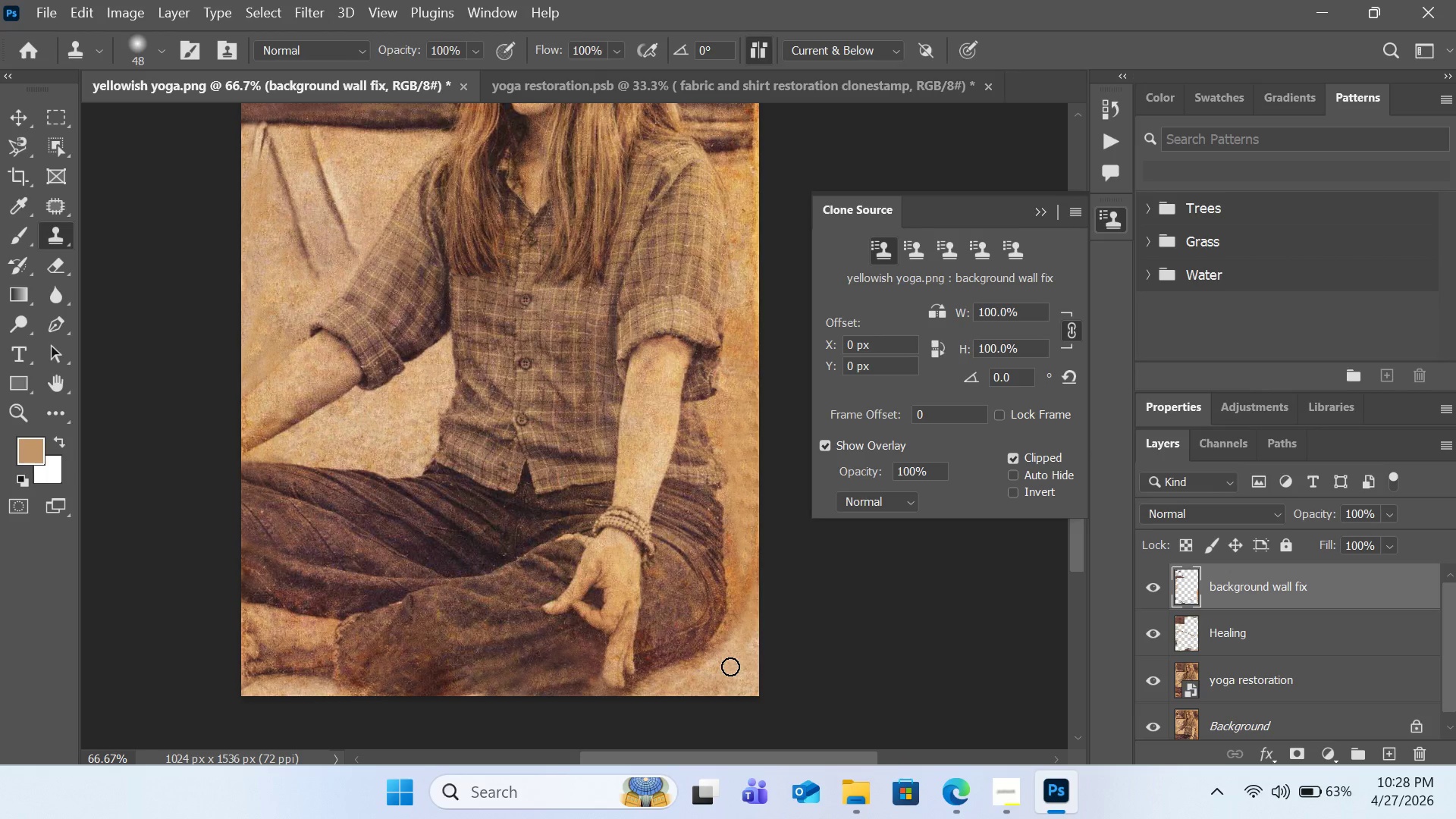 
hold_key(key=AltLeft, duration=0.39)
left_click([730, 667])
 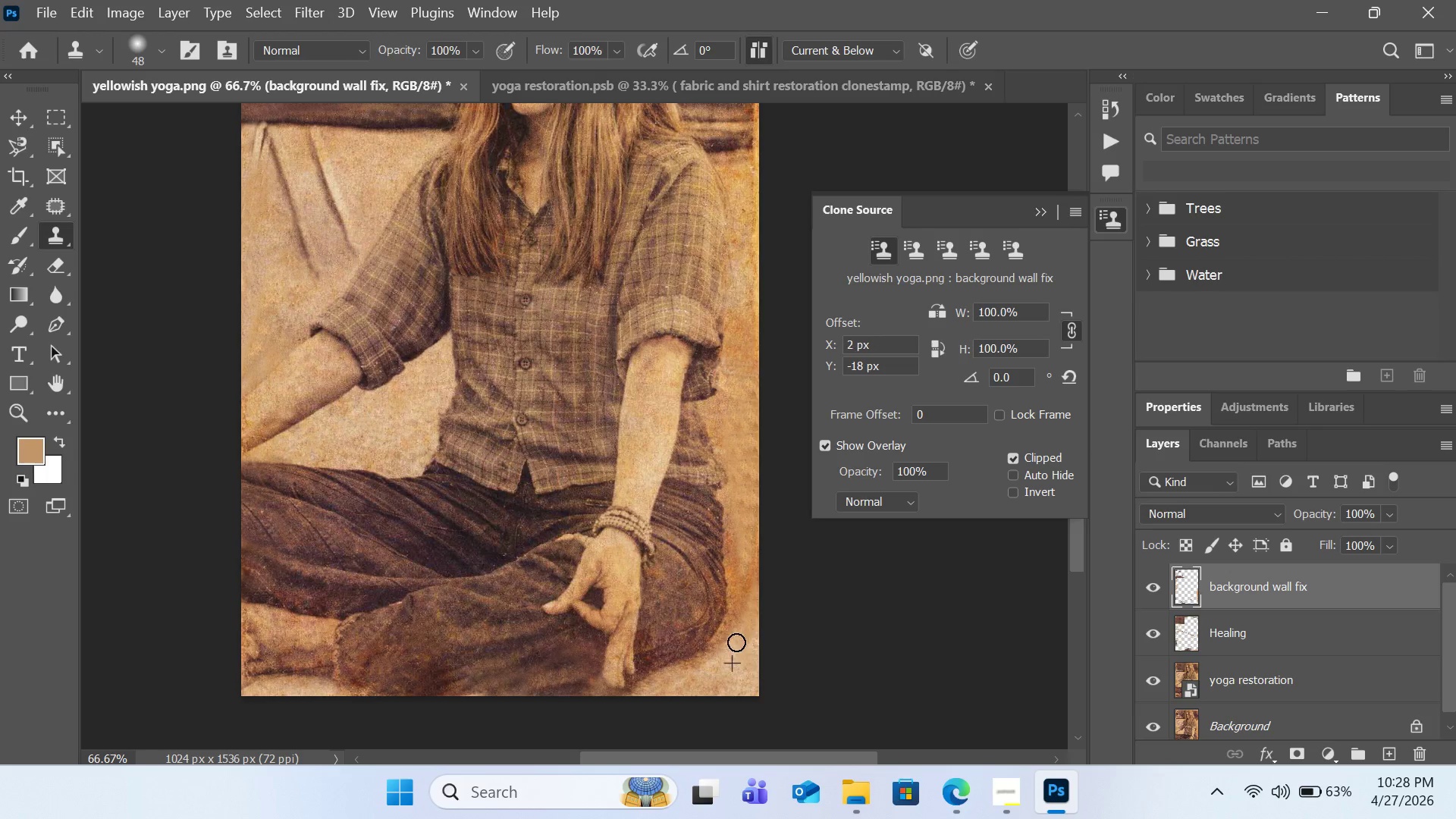 
left_click_drag(start_coordinate=[731, 657], to_coordinate=[747, 560])
 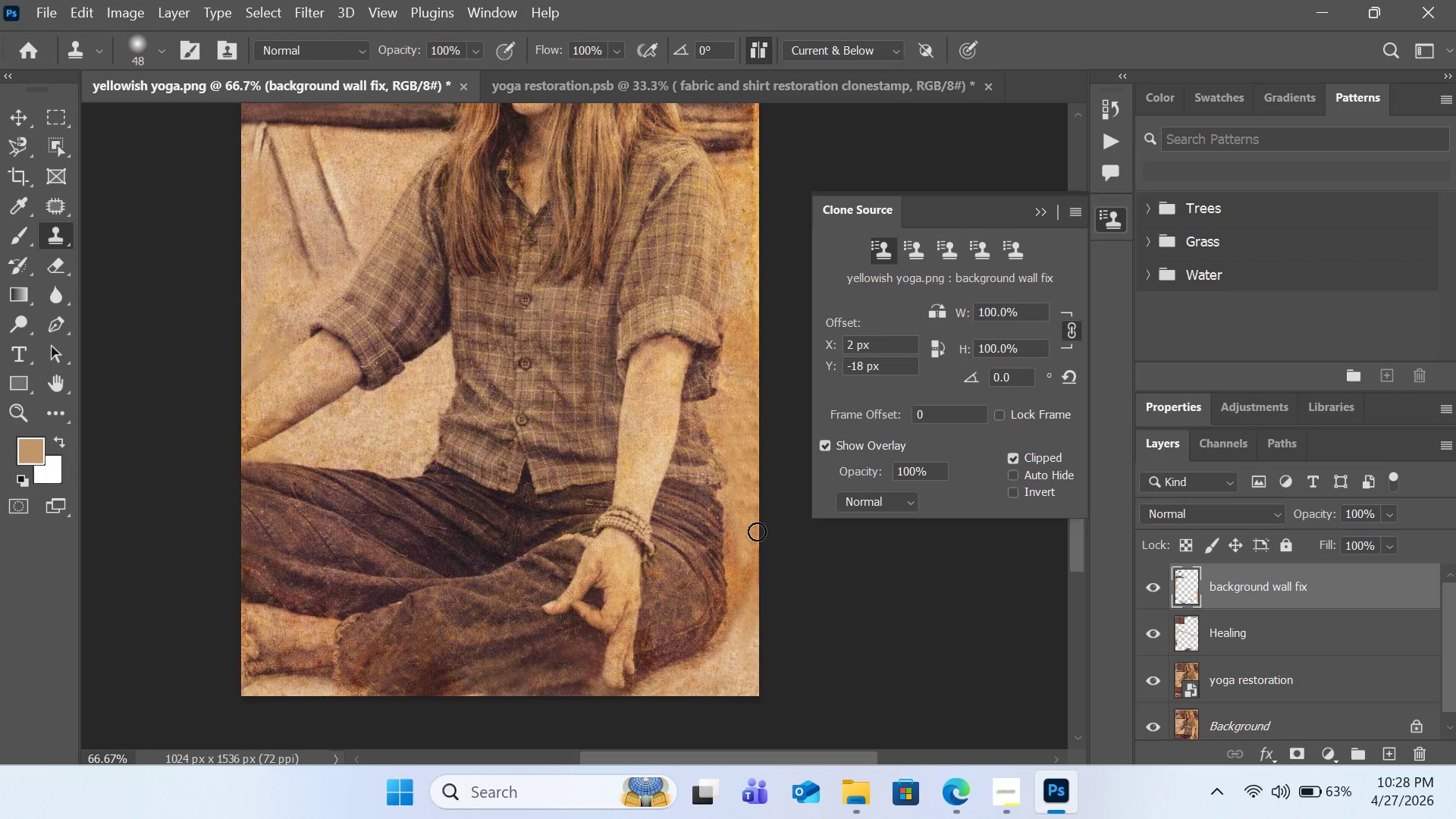 
hold_key(key=AltLeft, duration=0.33)
left_click([757, 532])
 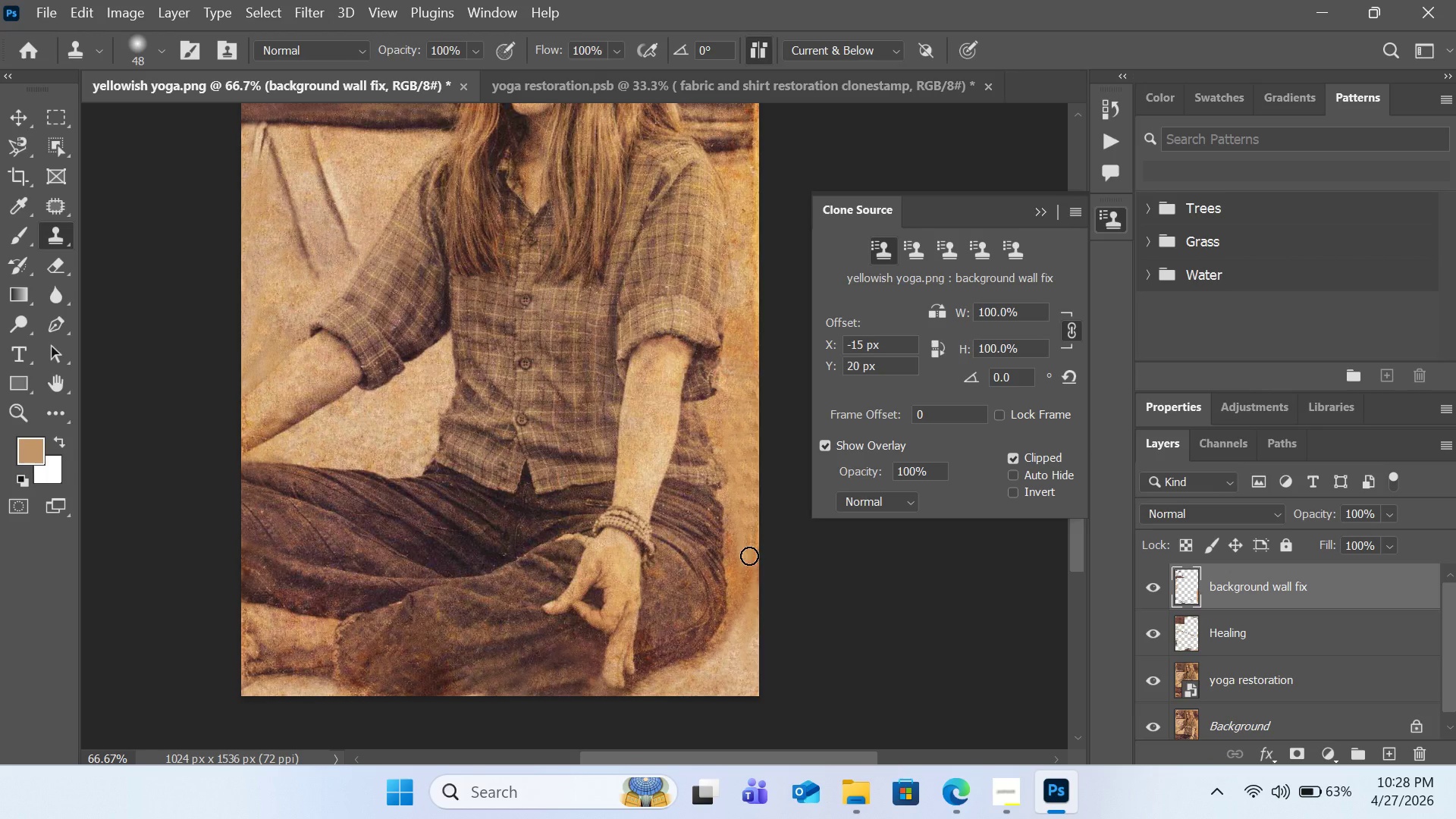 
left_click_drag(start_coordinate=[749, 549], to_coordinate=[748, 603])
 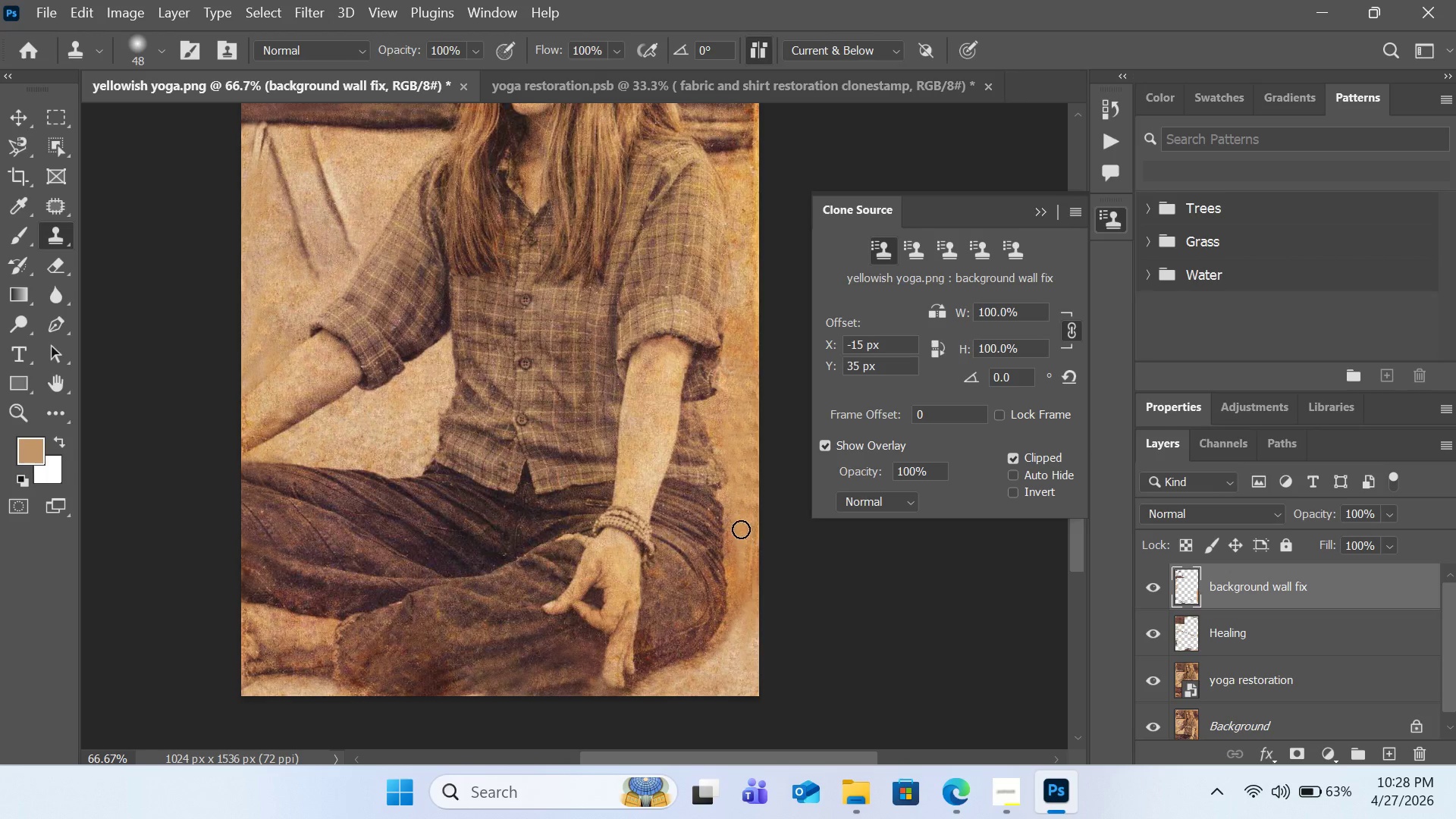 
hold_key(key=AltLeft, duration=0.61)
left_click([740, 517])
 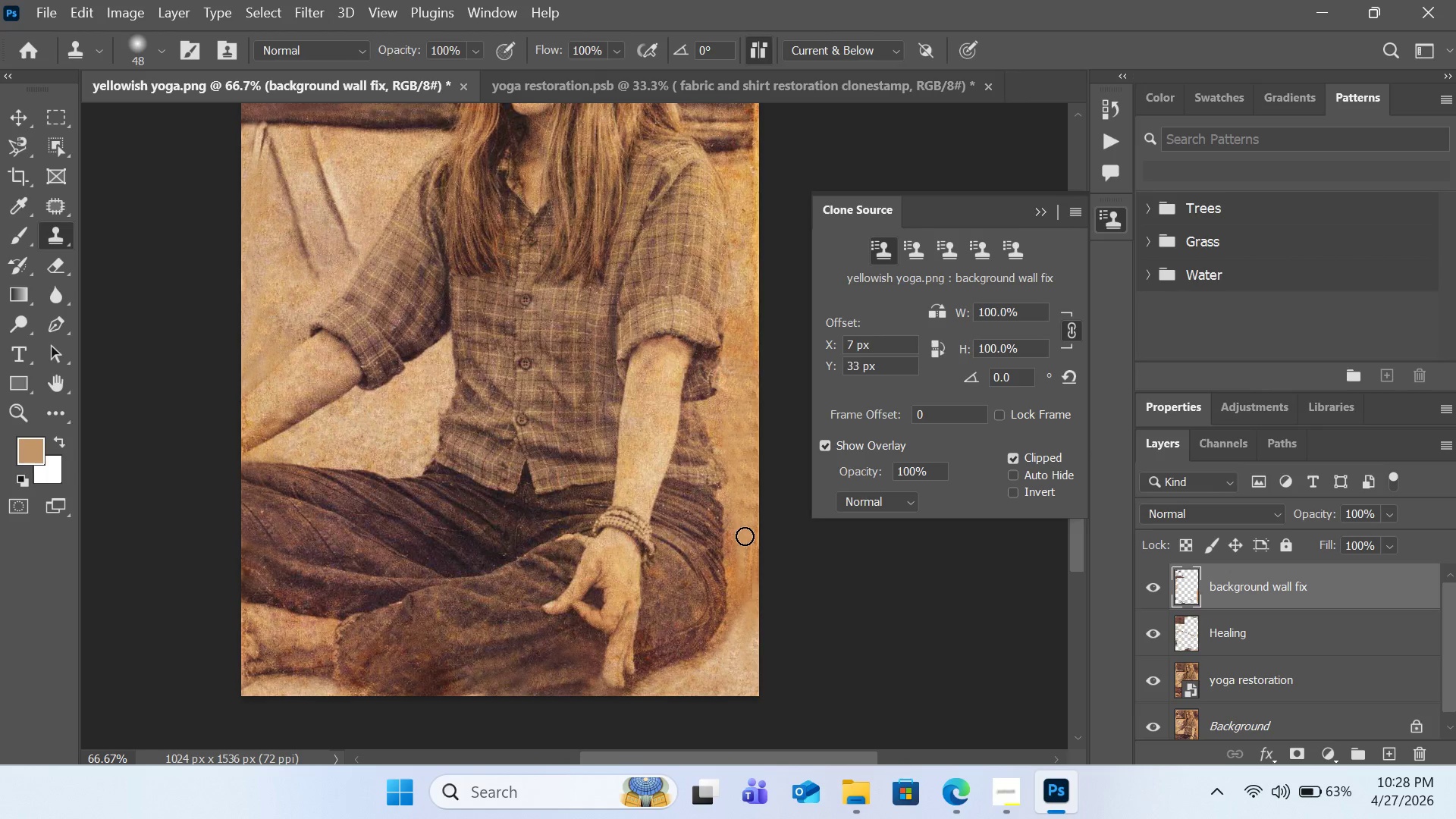 
left_click_drag(start_coordinate=[746, 538], to_coordinate=[752, 584])
 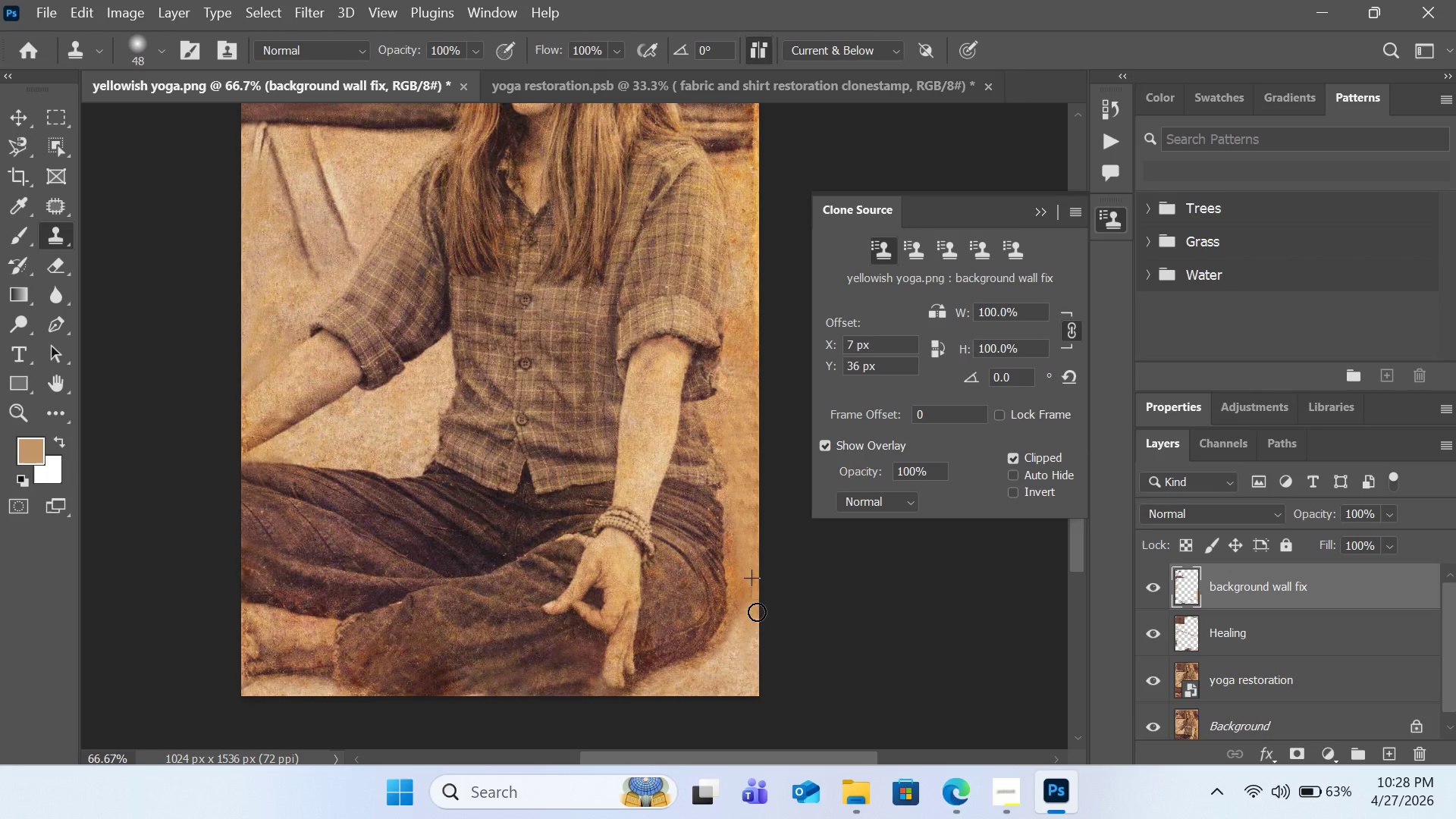 
left_click_drag(start_coordinate=[758, 567], to_coordinate=[757, 616])
 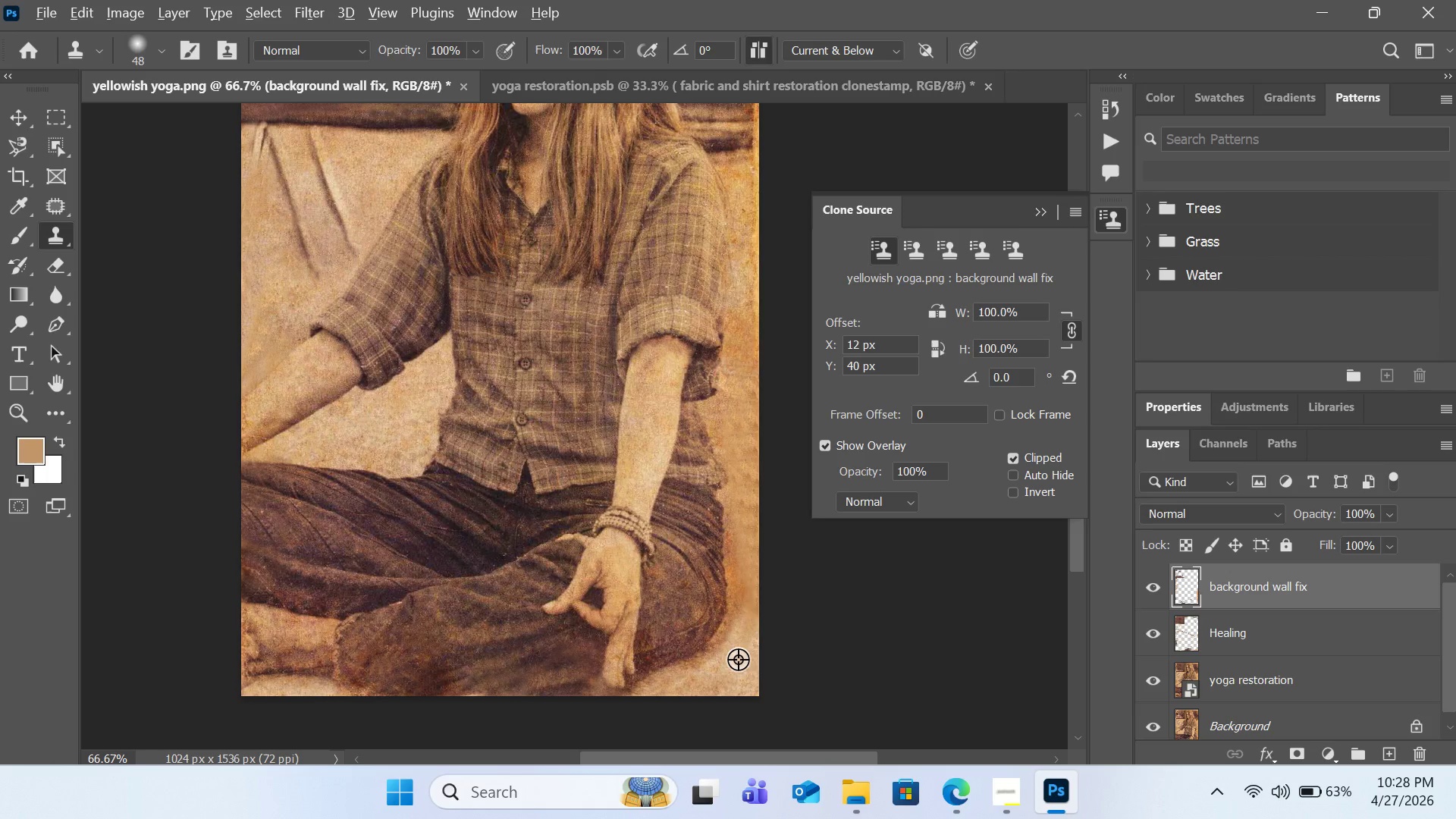 
hold_key(key=AltLeft, duration=0.36)
left_click([738, 659])
 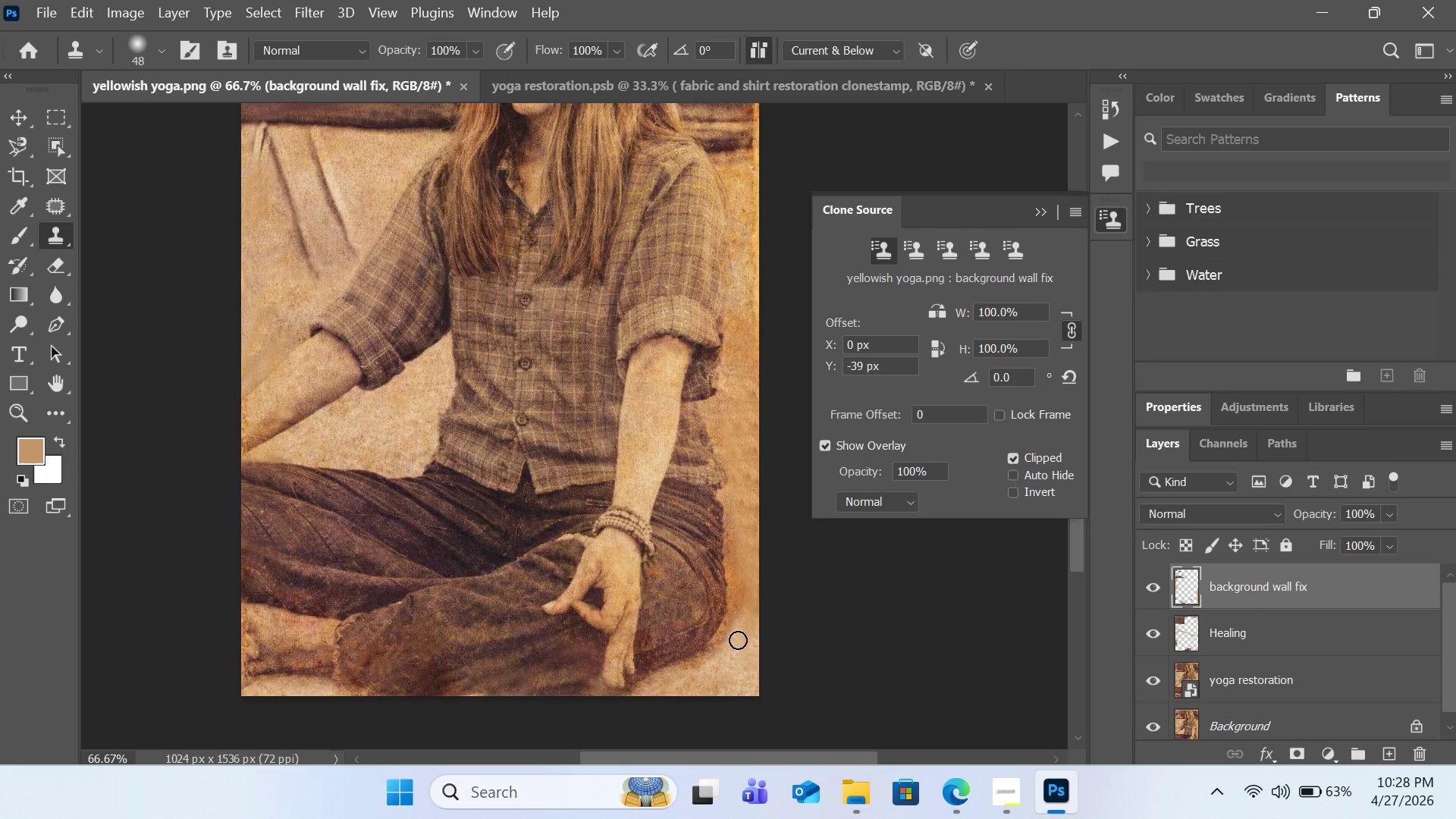 
left_click_drag(start_coordinate=[738, 639], to_coordinate=[649, 718])
 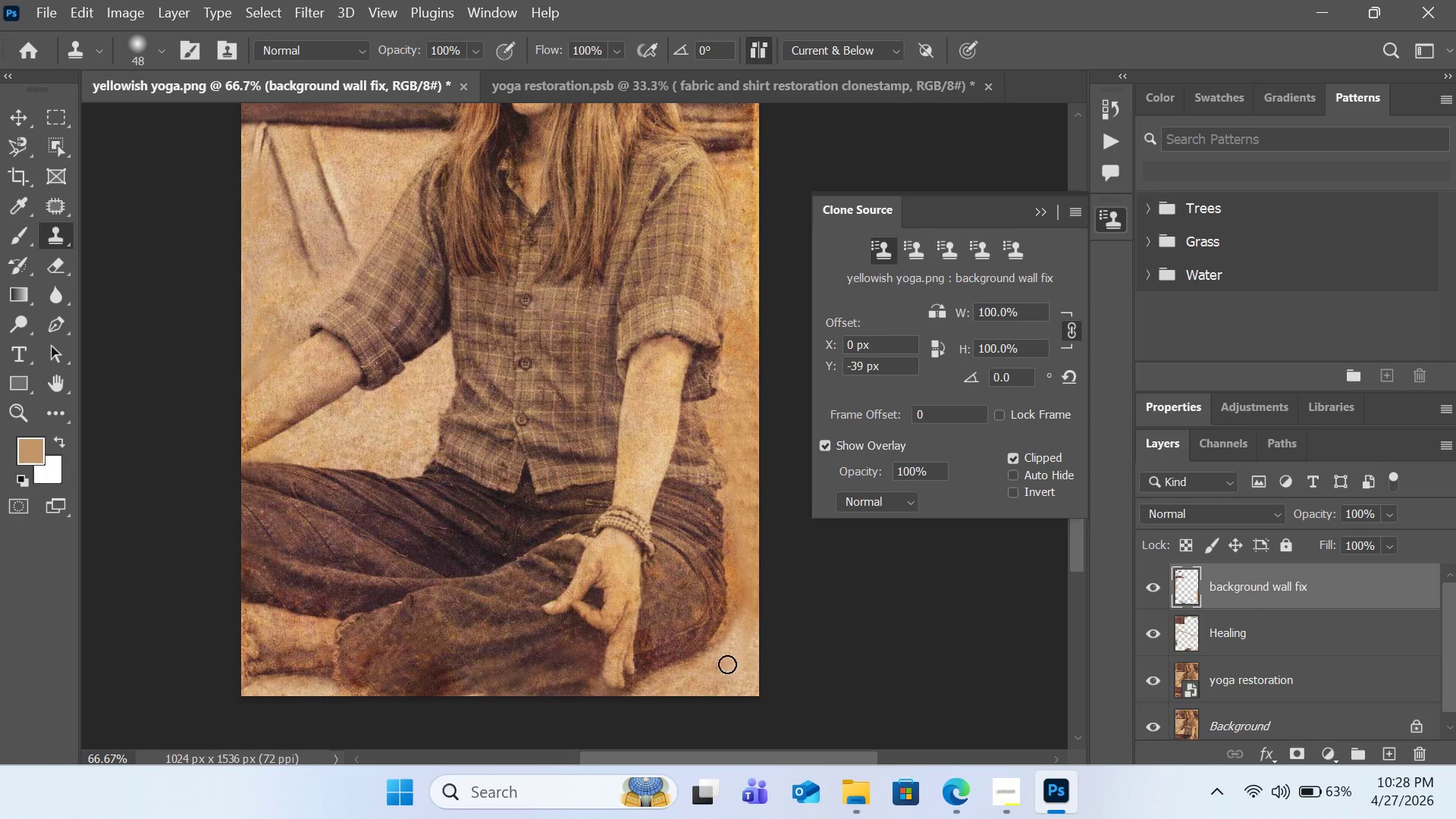 
left_click_drag(start_coordinate=[727, 664], to_coordinate=[660, 715])
 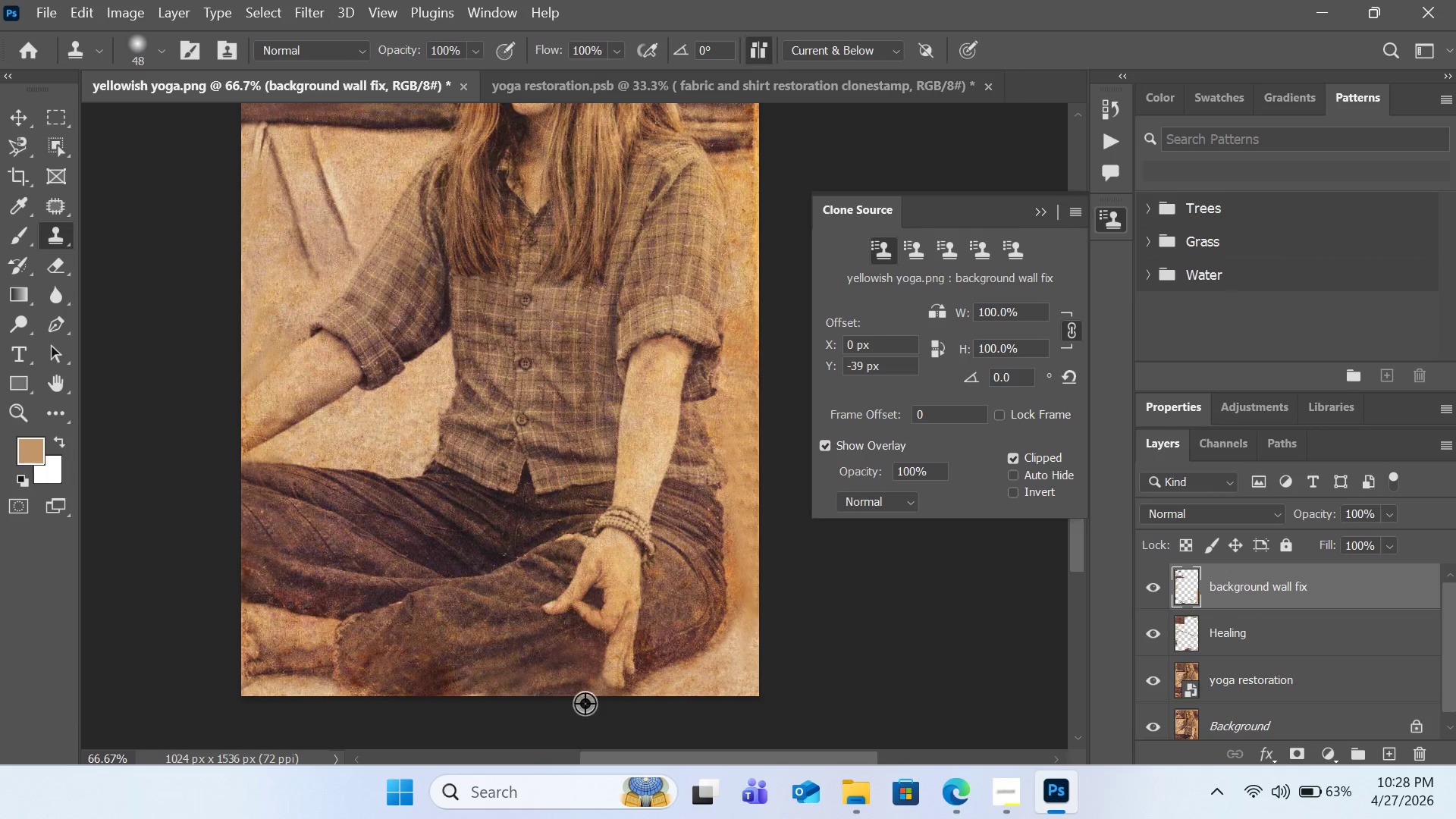 
hold_key(key=AltLeft, duration=0.58)
 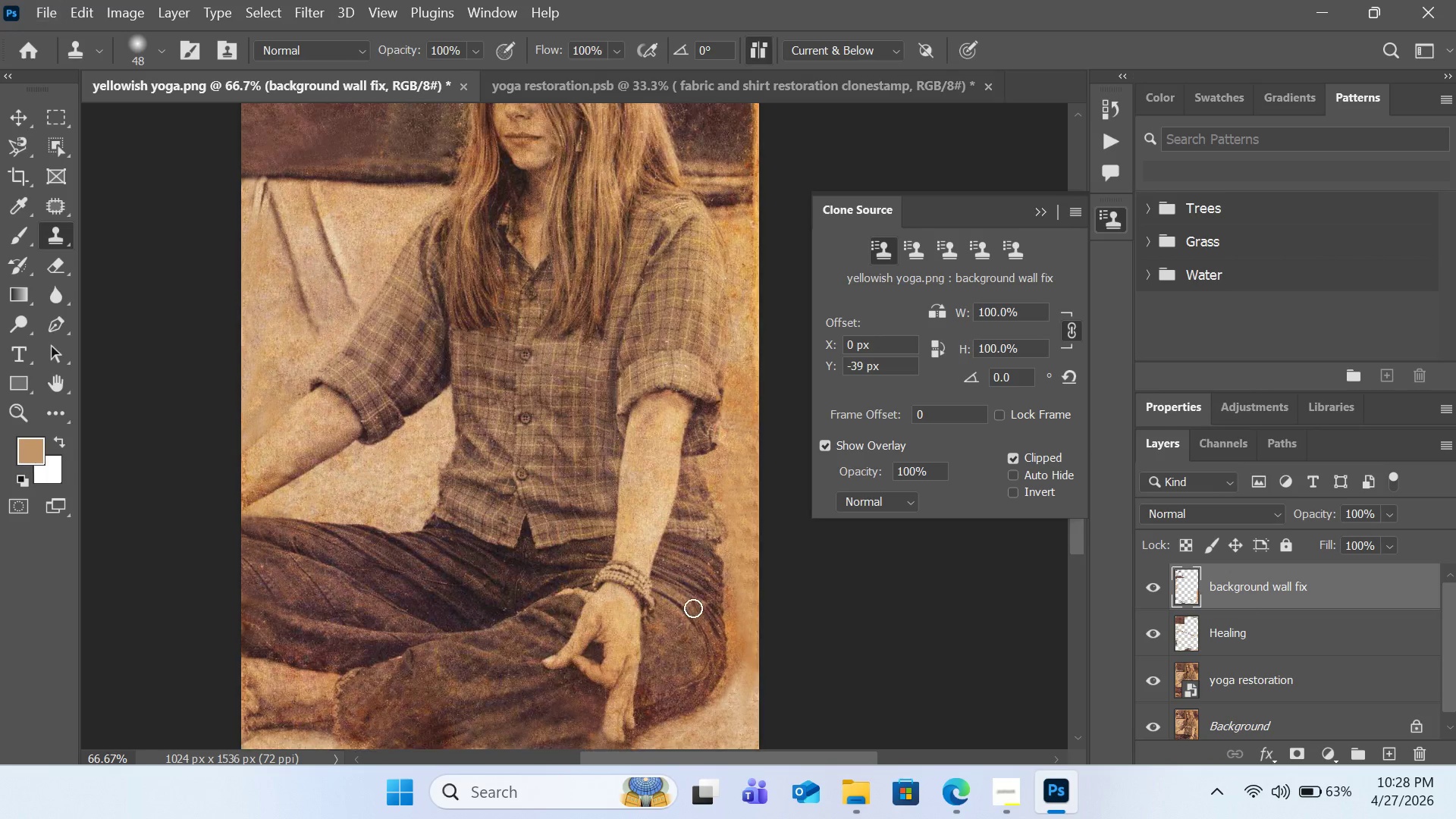 
scroll: coordinate [693, 608], scroll_direction: up, amount: 6.0
 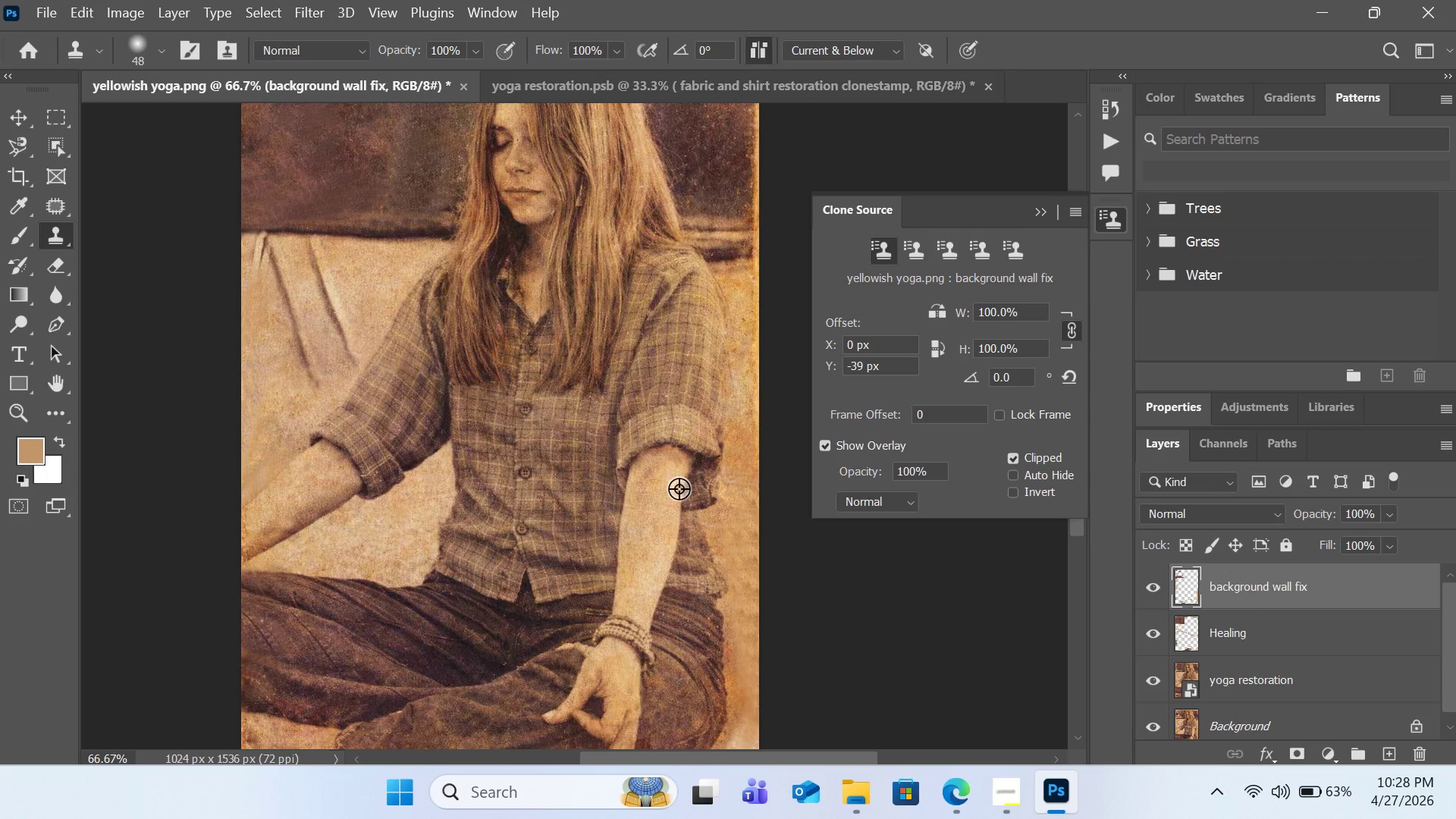 
hold_key(key=AltLeft, duration=0.5)
left_click([670, 475])
 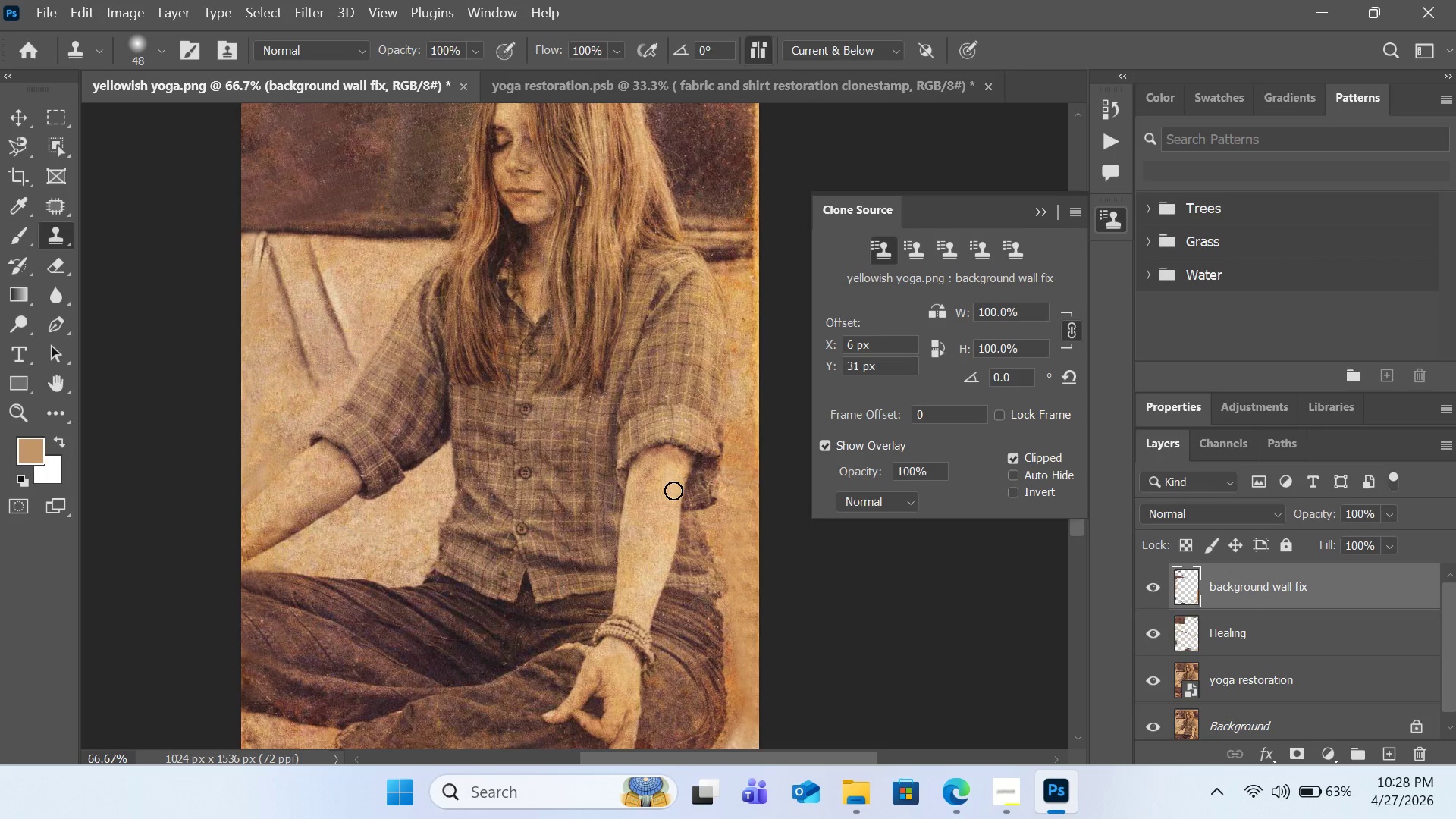 
left_click([673, 491])
 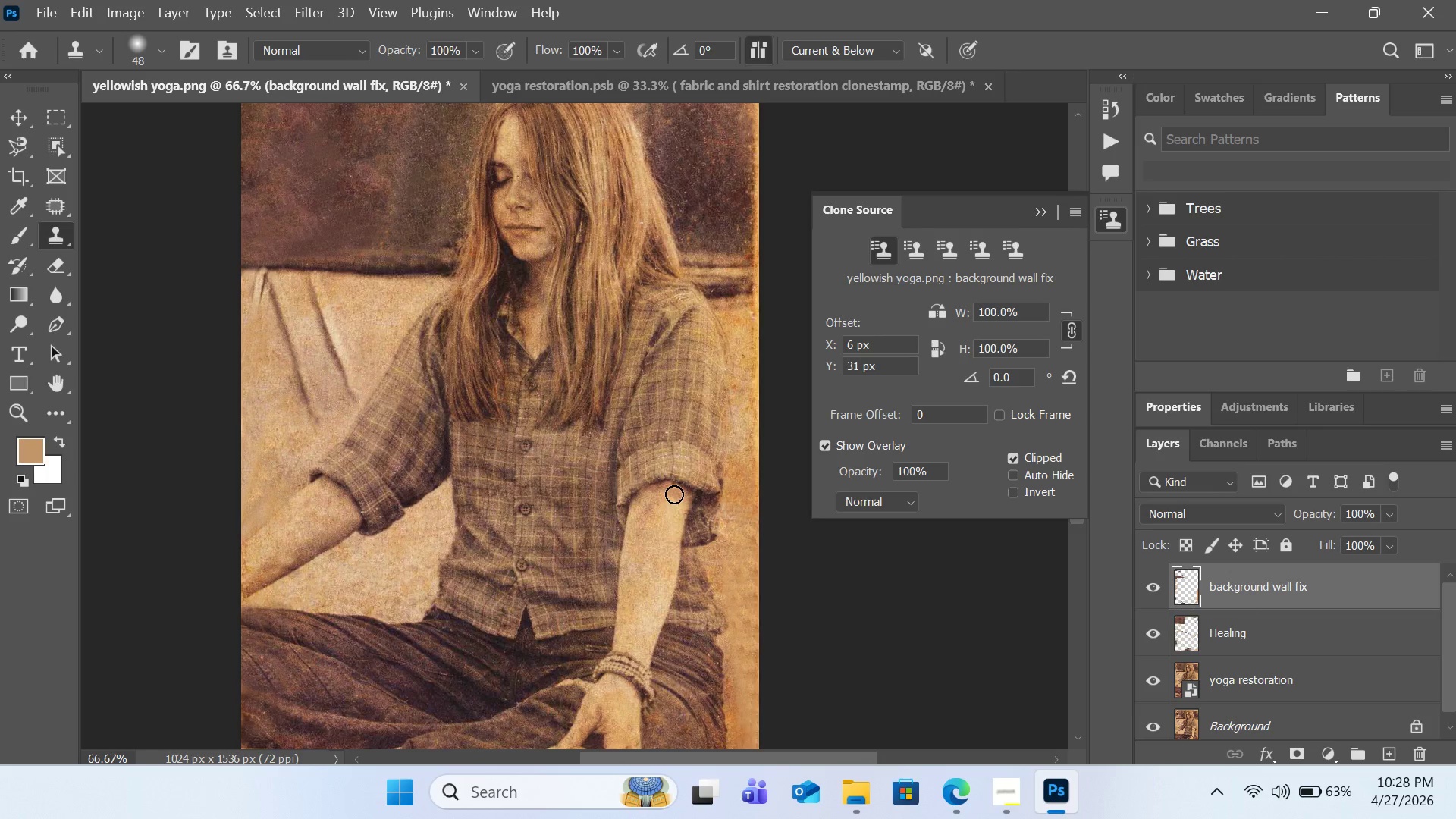 
scroll: coordinate [674, 494], scroll_direction: up, amount: 10.0
 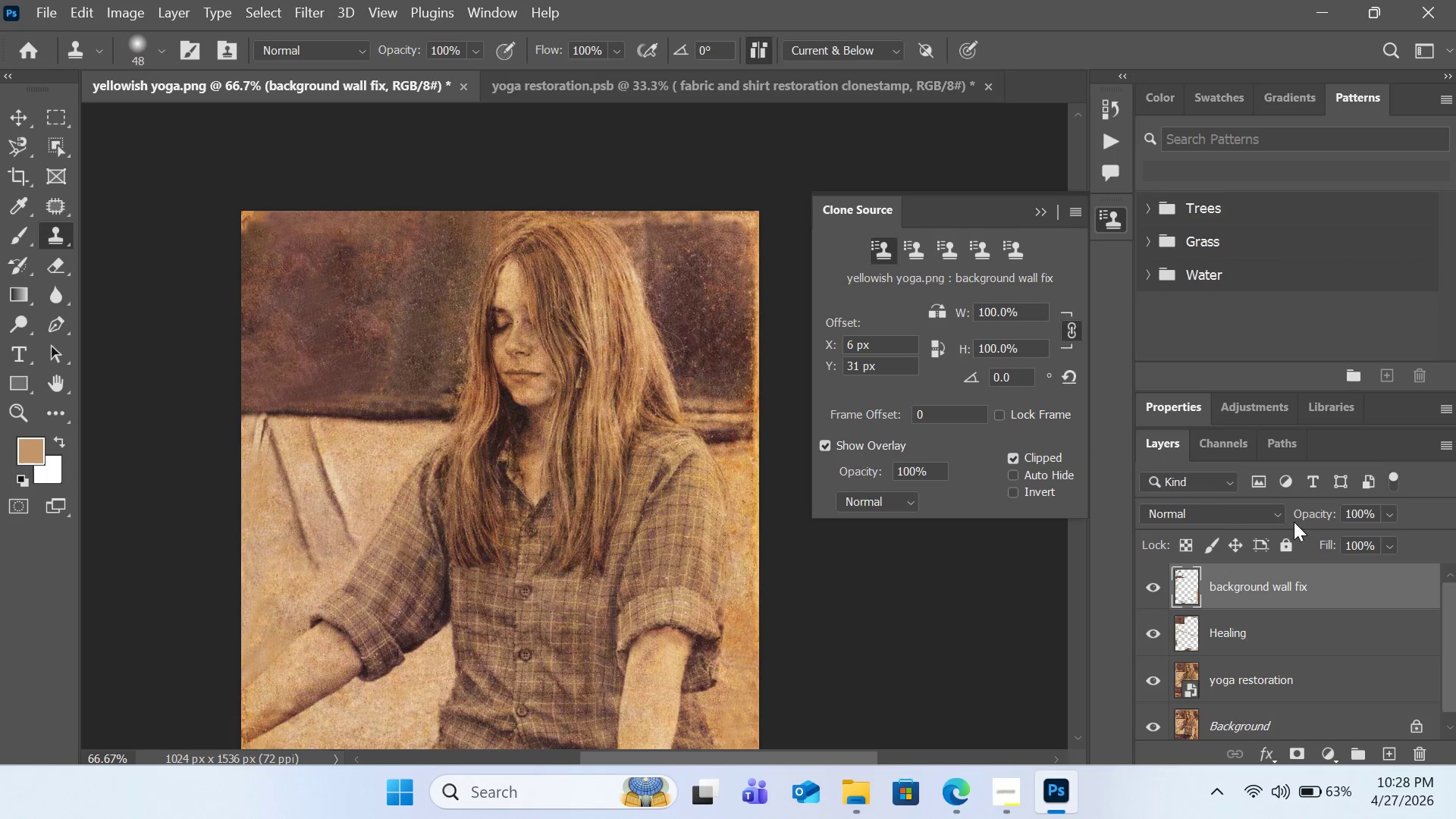 
wait(6.48)
 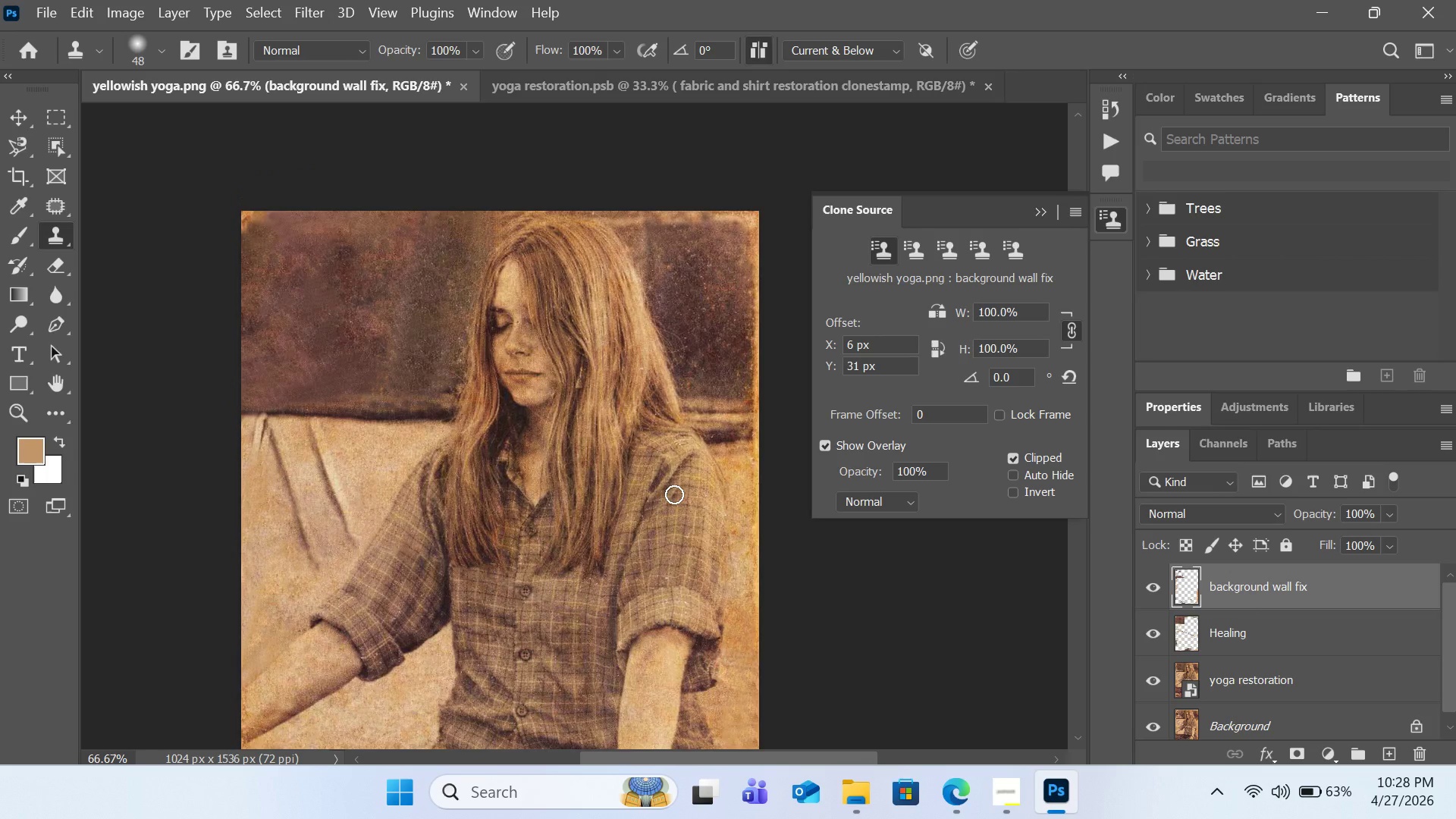 
left_click([1400, 754])
 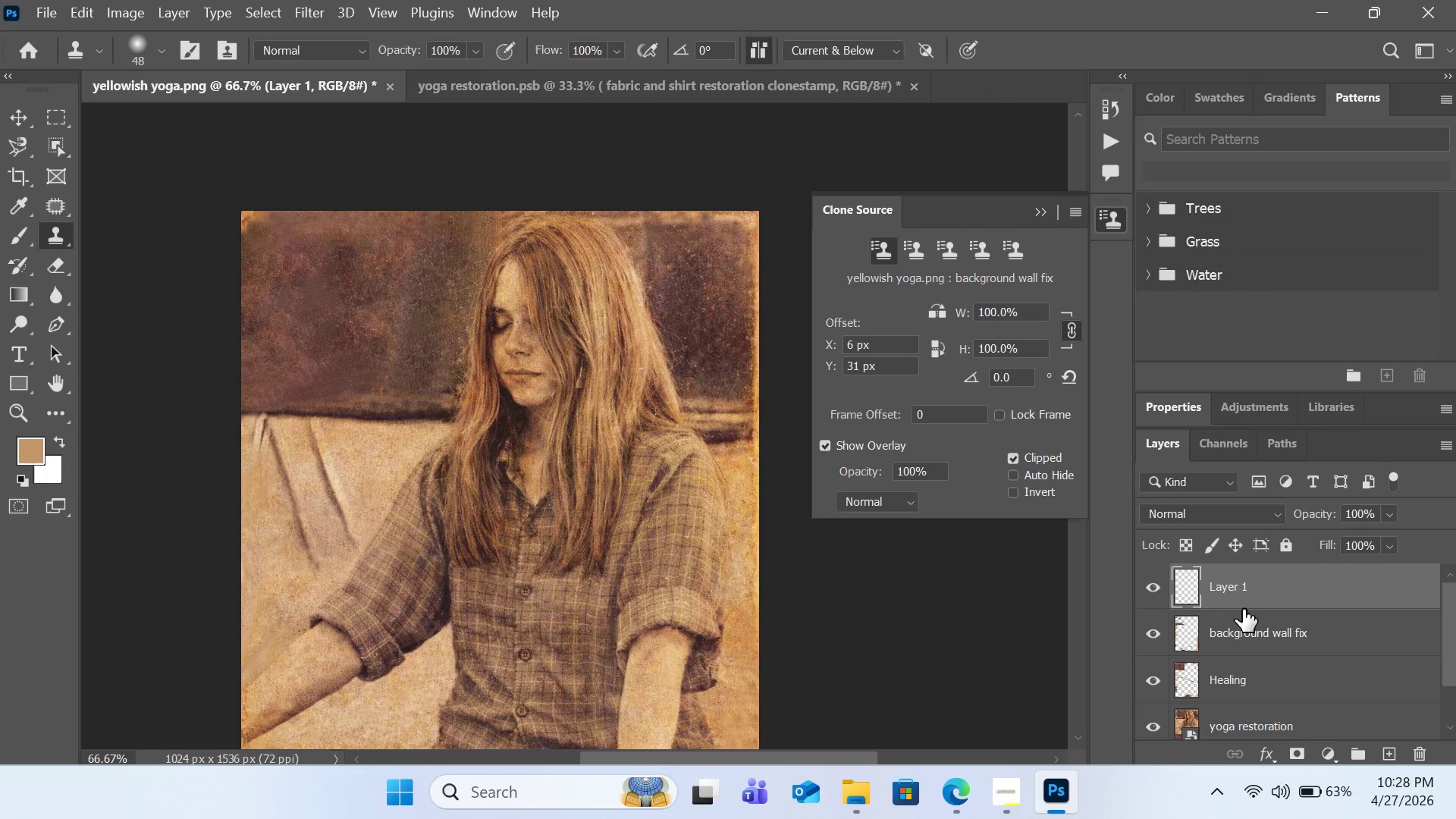 
double_click([1233, 582])
 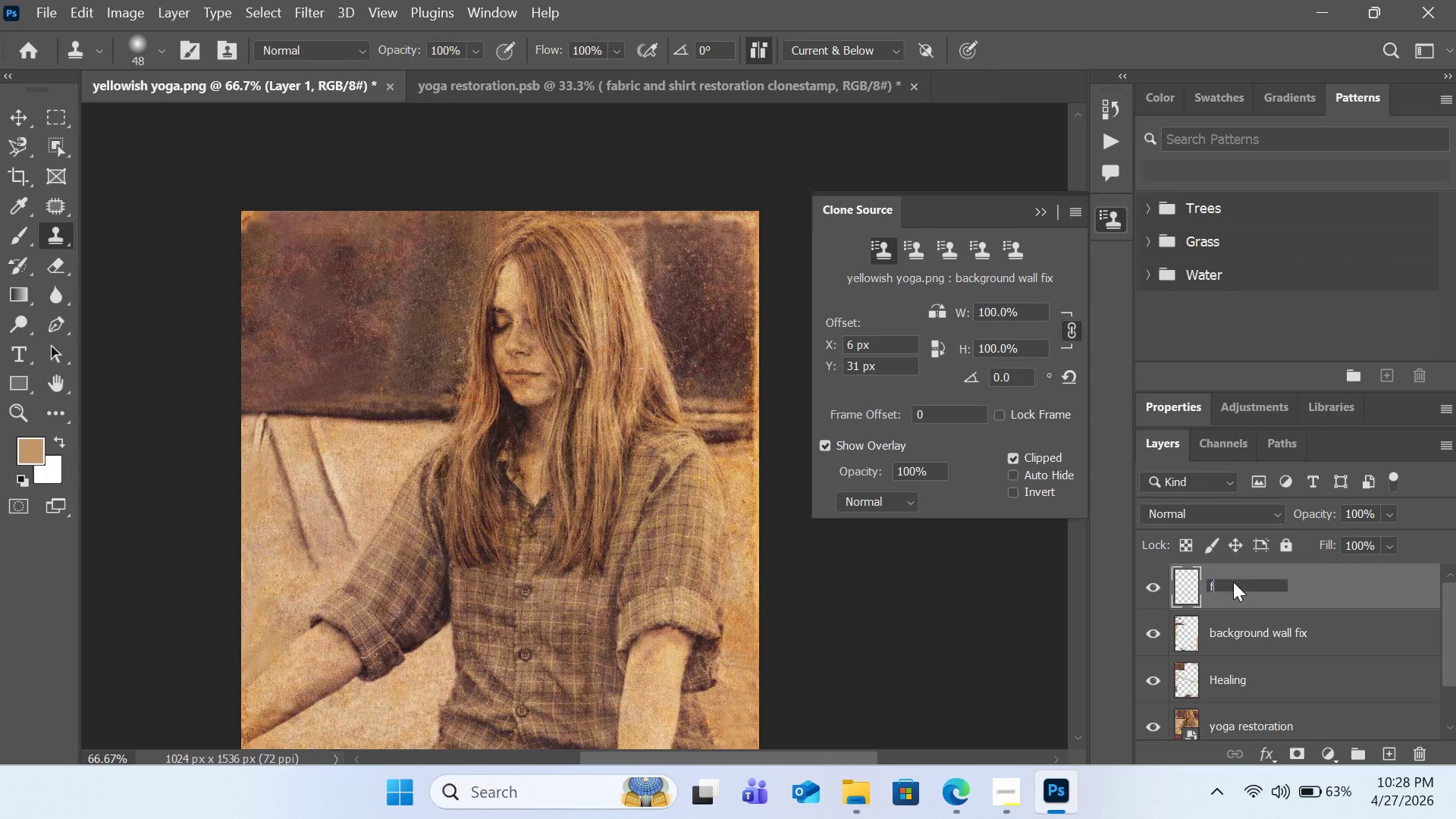 
type(face heal)
 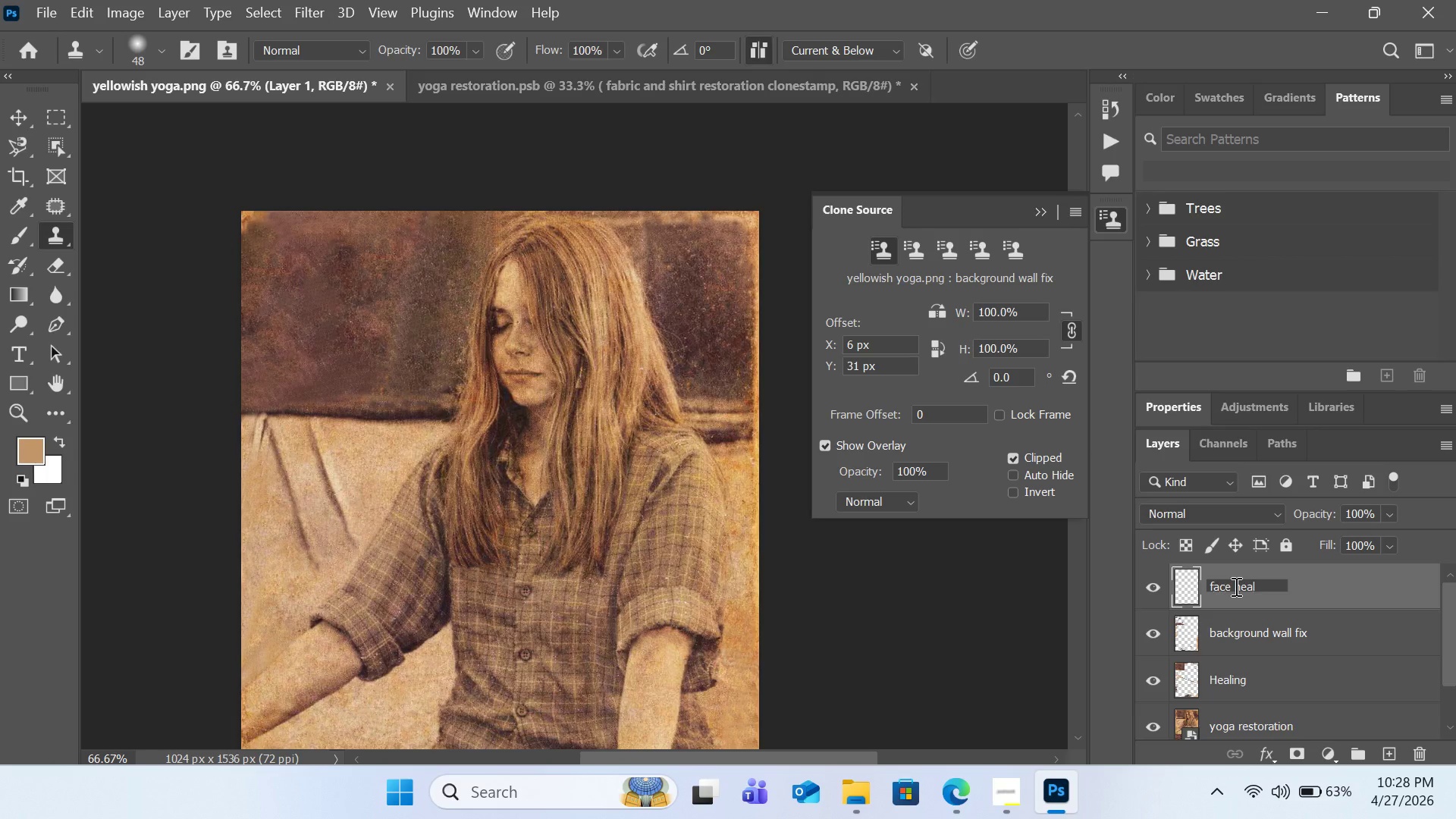 
key(Enter)
 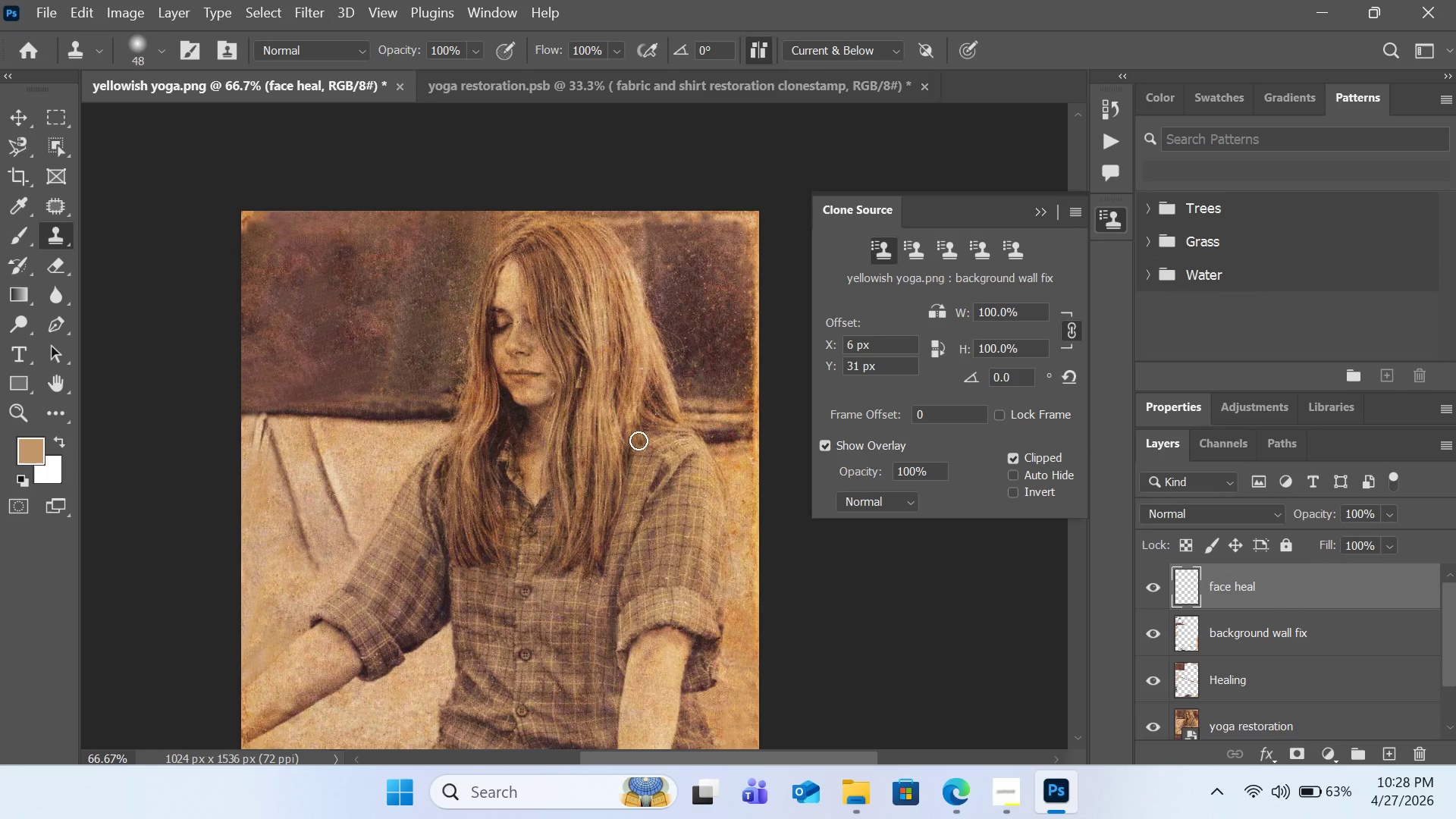 
key(Control+Equal)
 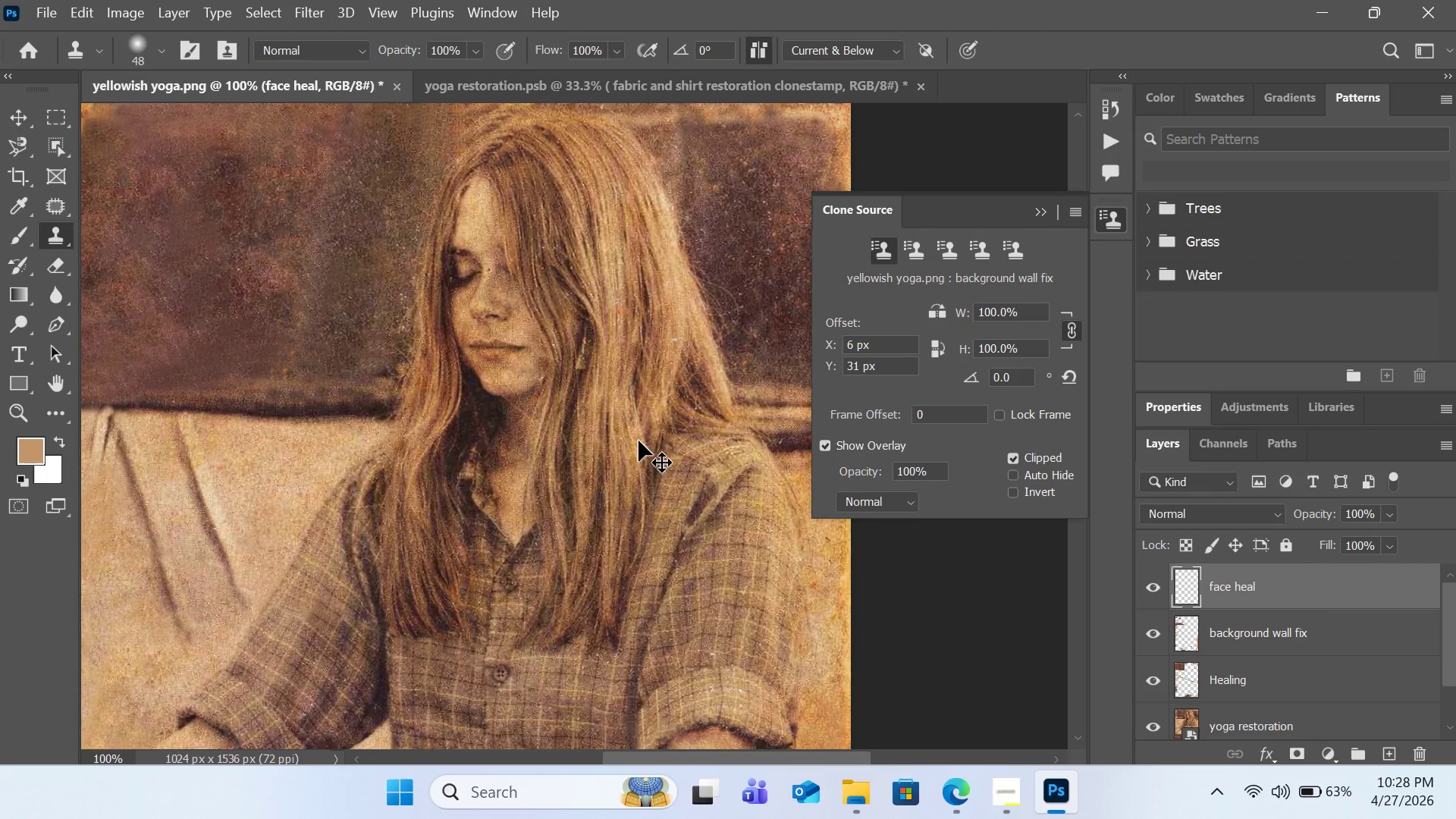 
key(Control+Equal)
 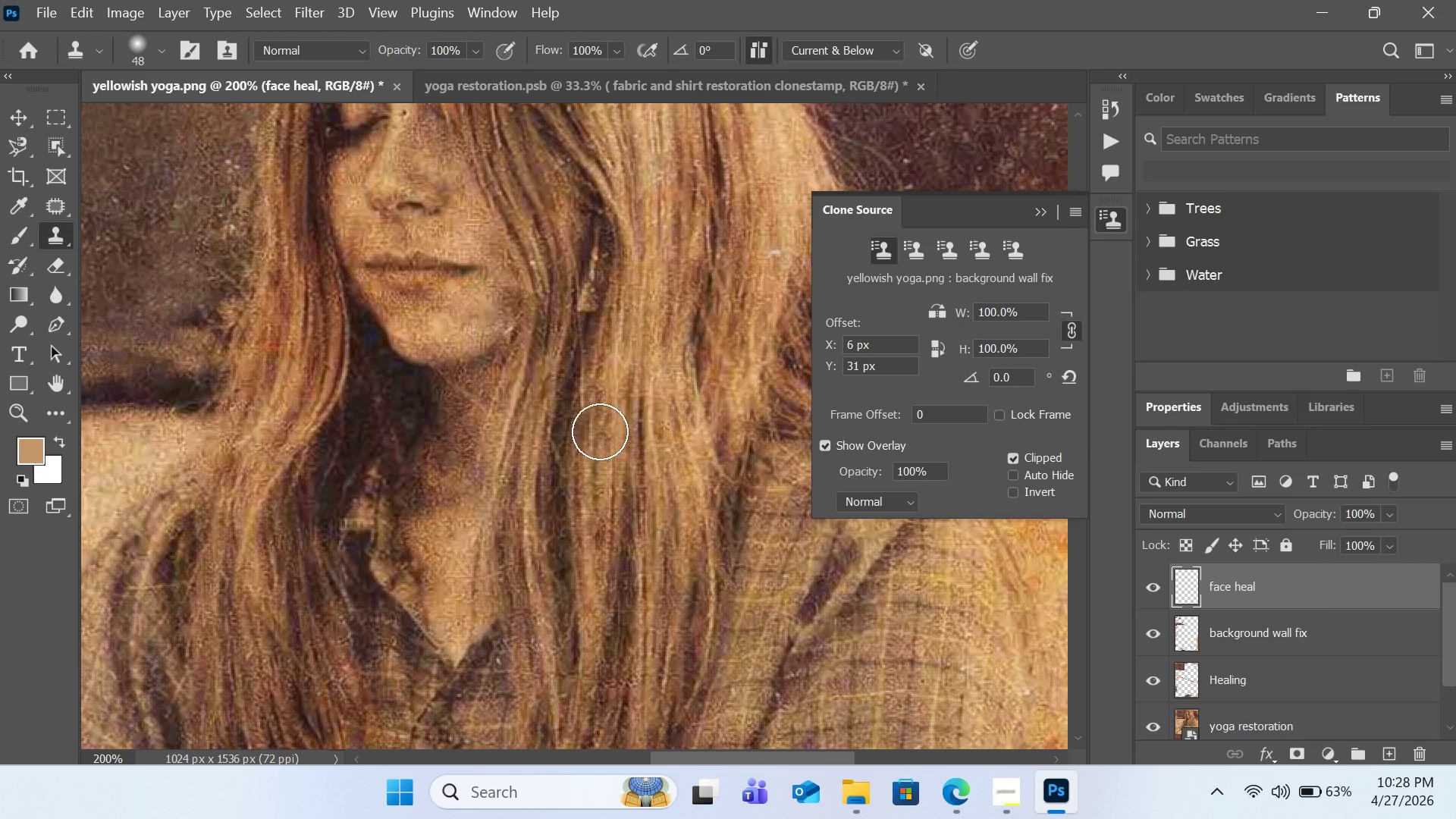 
scroll: coordinate [604, 429], scroll_direction: up, amount: 7.0
 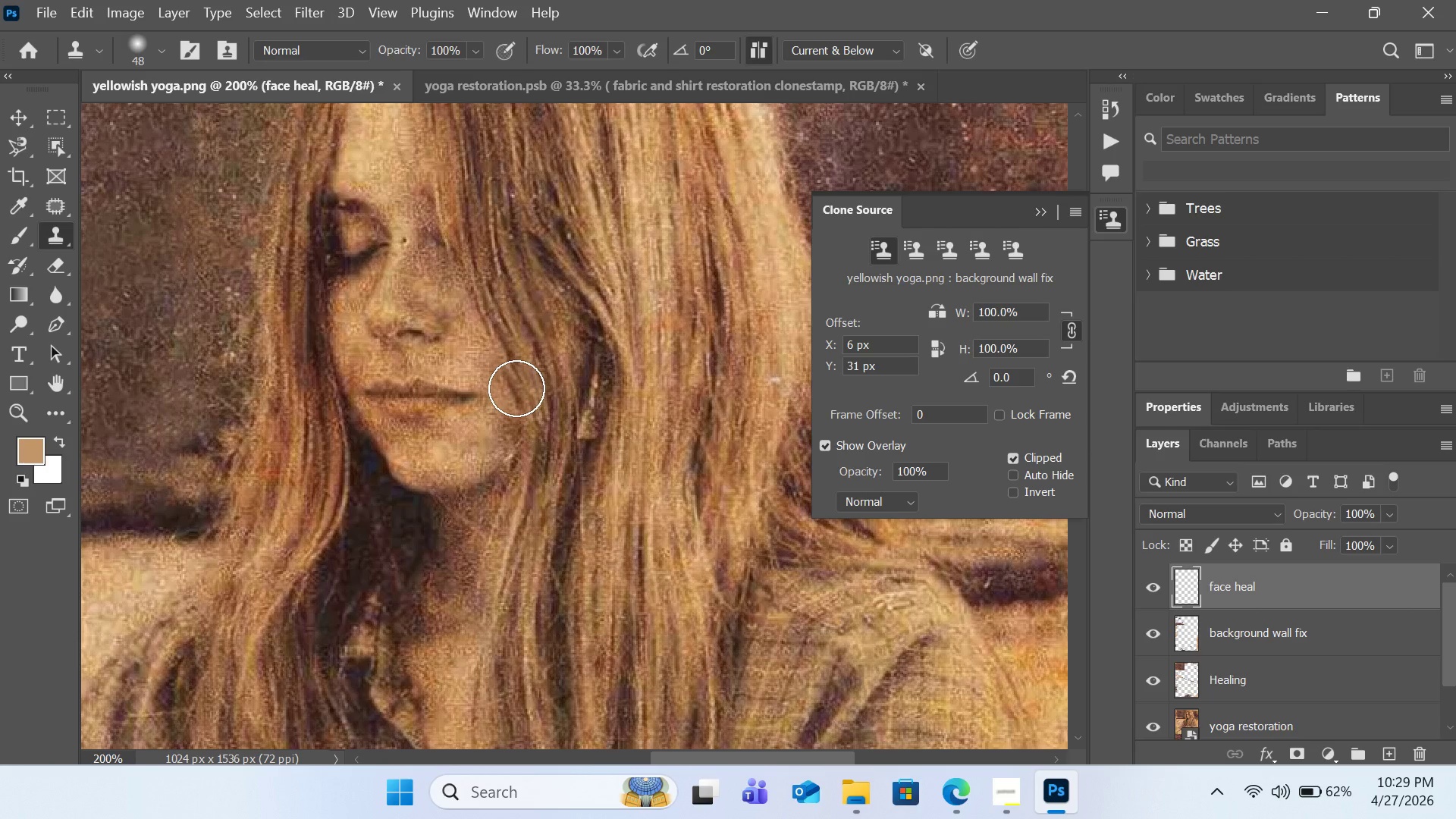 
key(BracketLeft)
 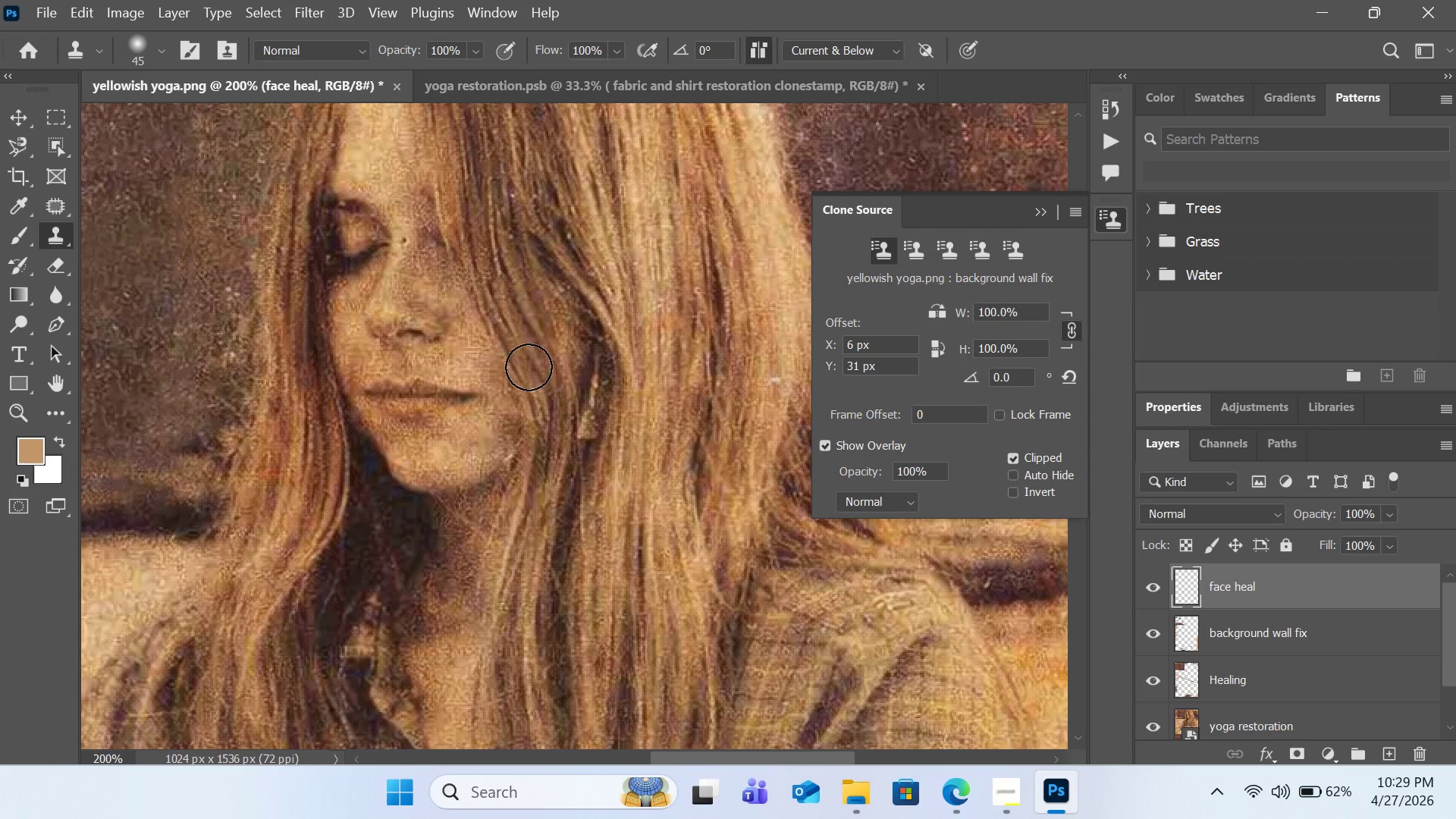 
key(BracketLeft)
 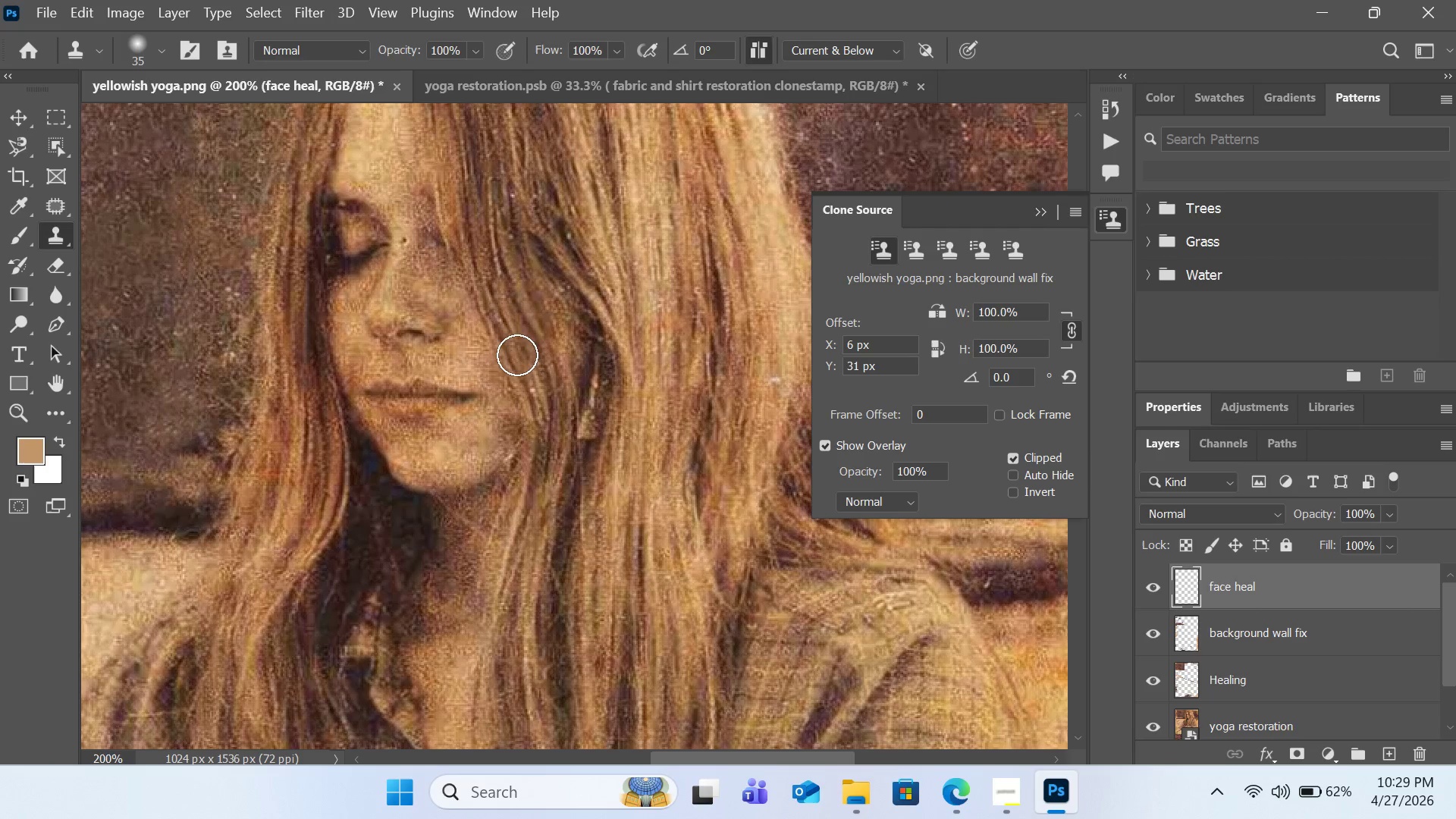 
key(BracketLeft)
 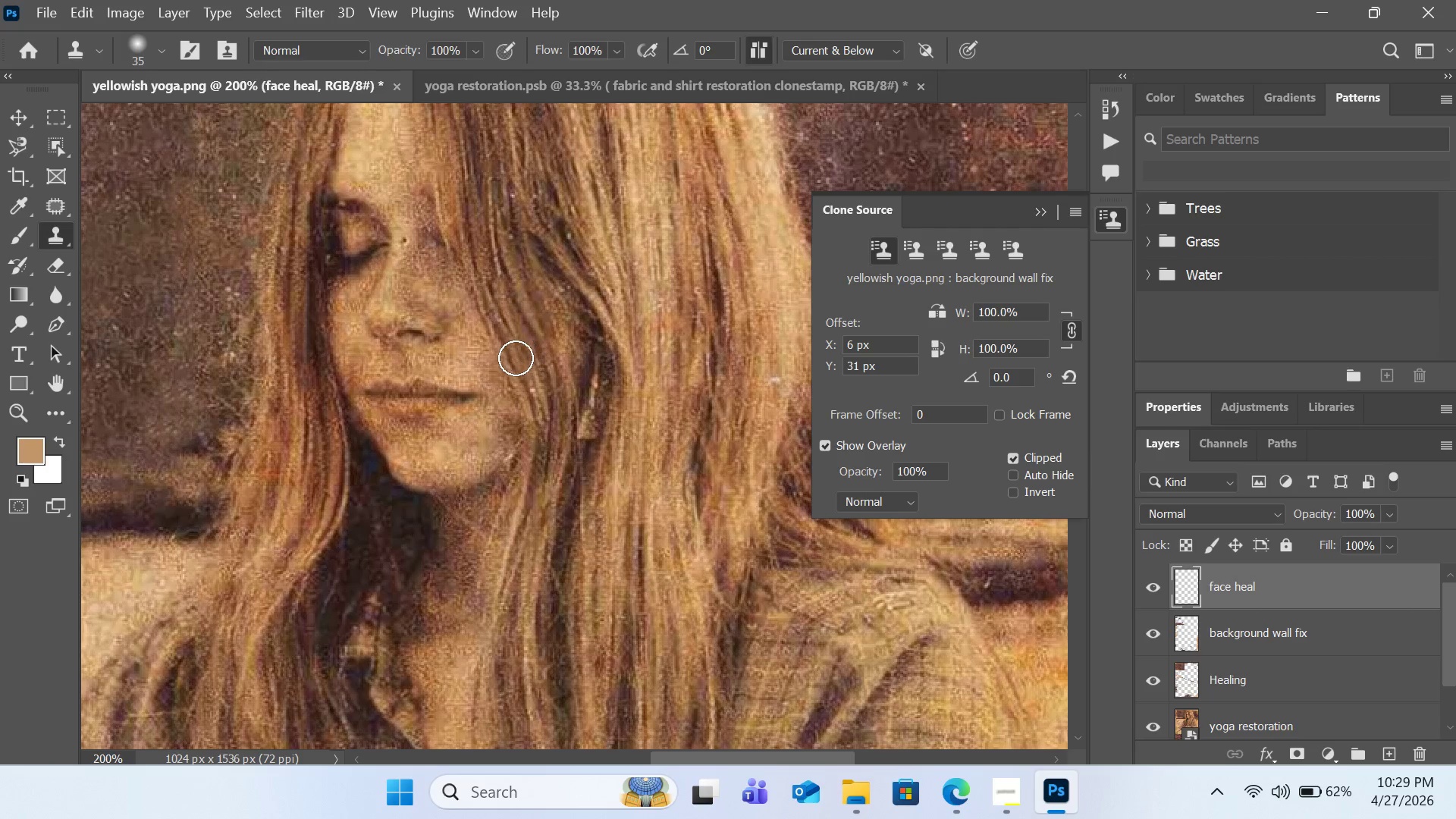 
key(BracketLeft)
 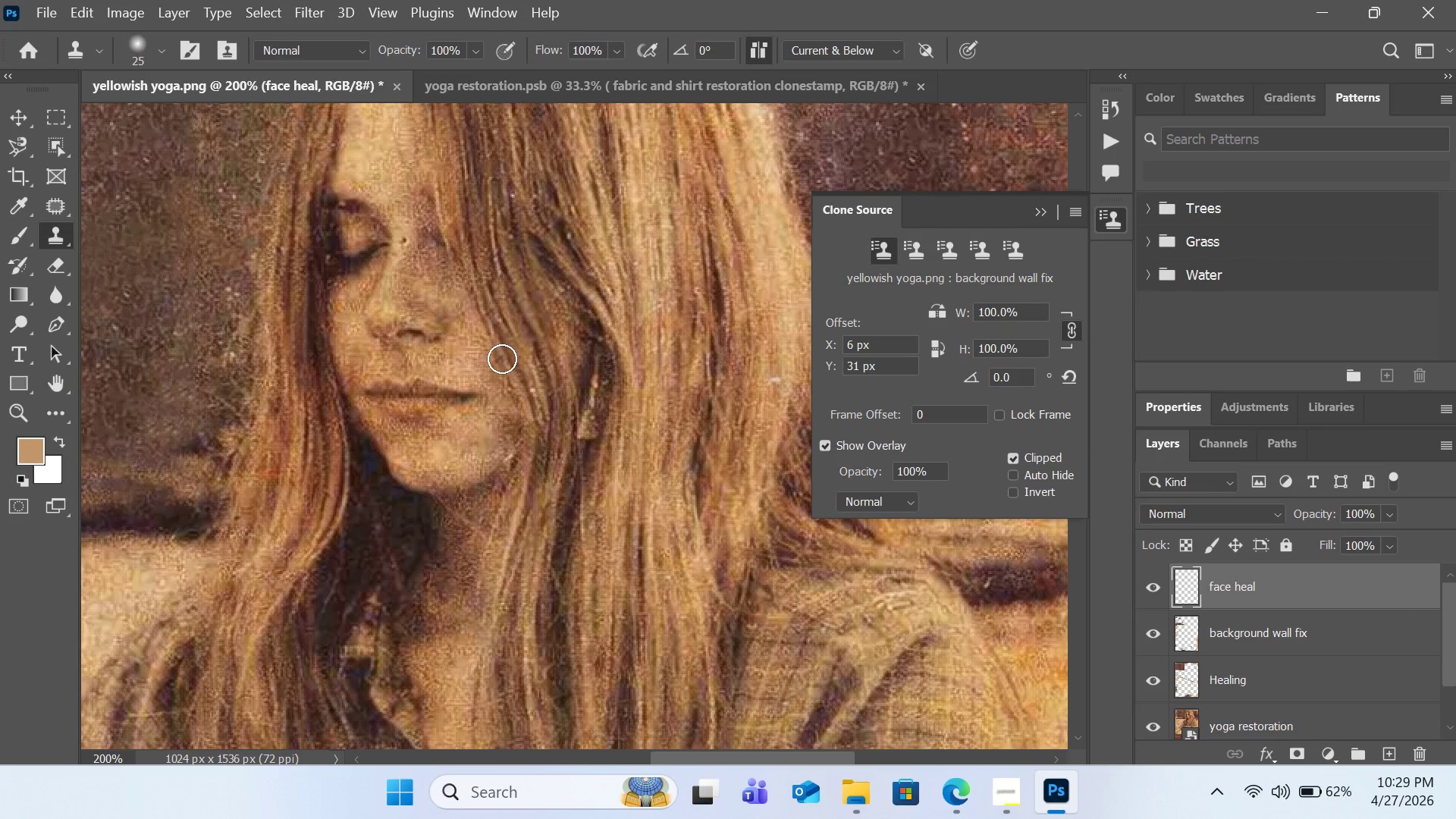 
key(BracketLeft)
 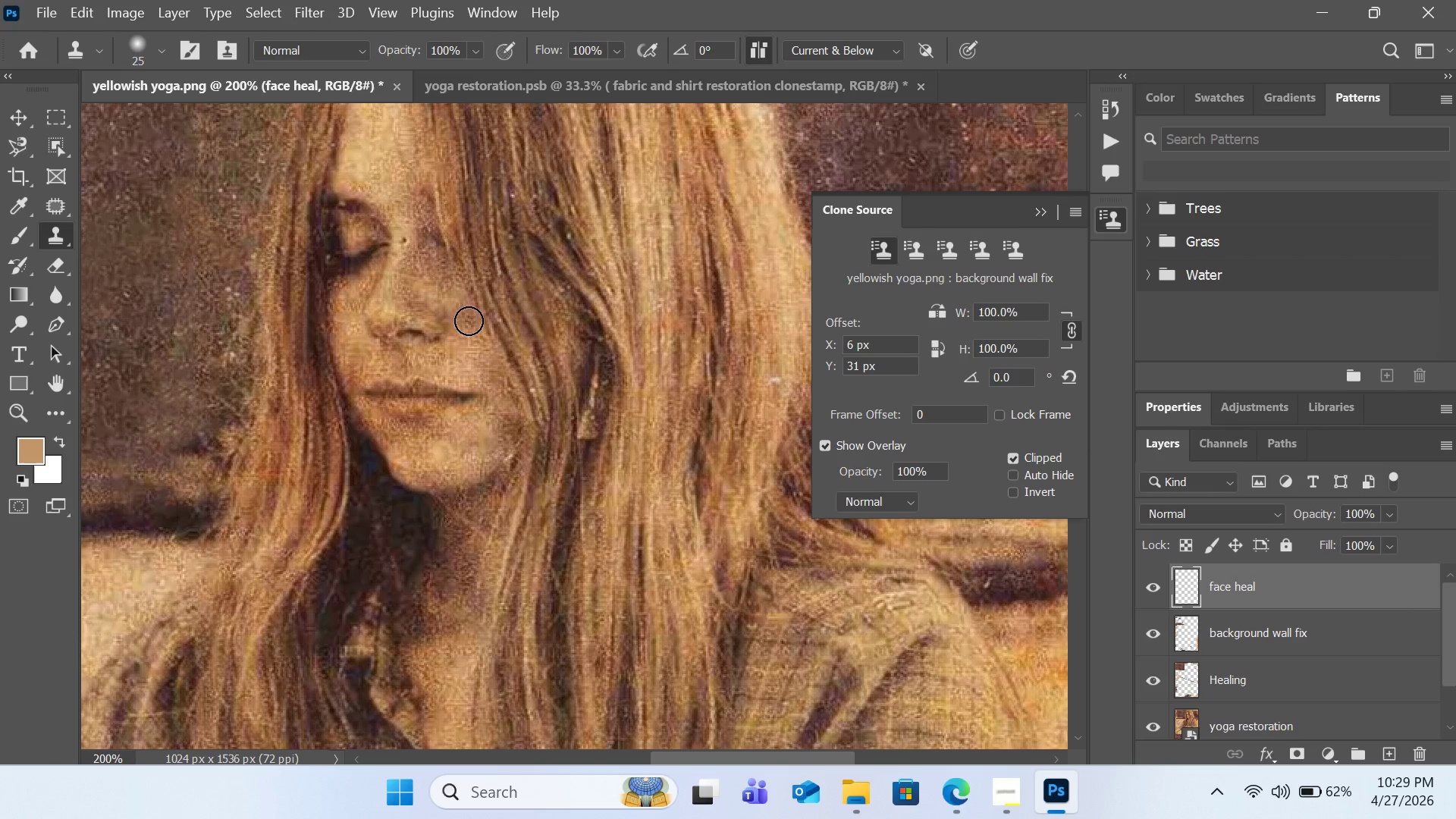 
hold_key(key=AltLeft, duration=0.48)
left_click([435, 283])
 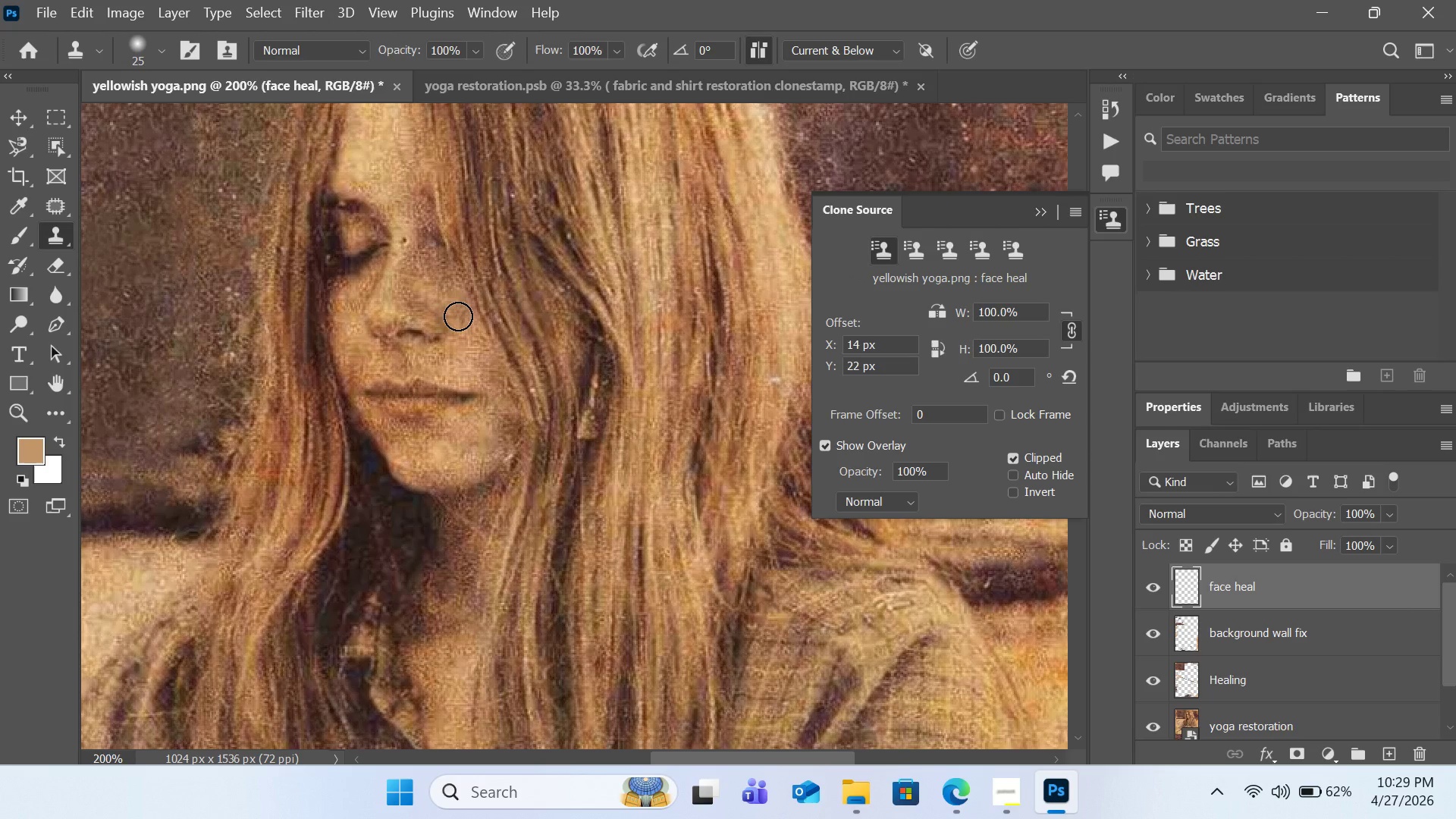 
left_click_drag(start_coordinate=[458, 316], to_coordinate=[463, 325])
 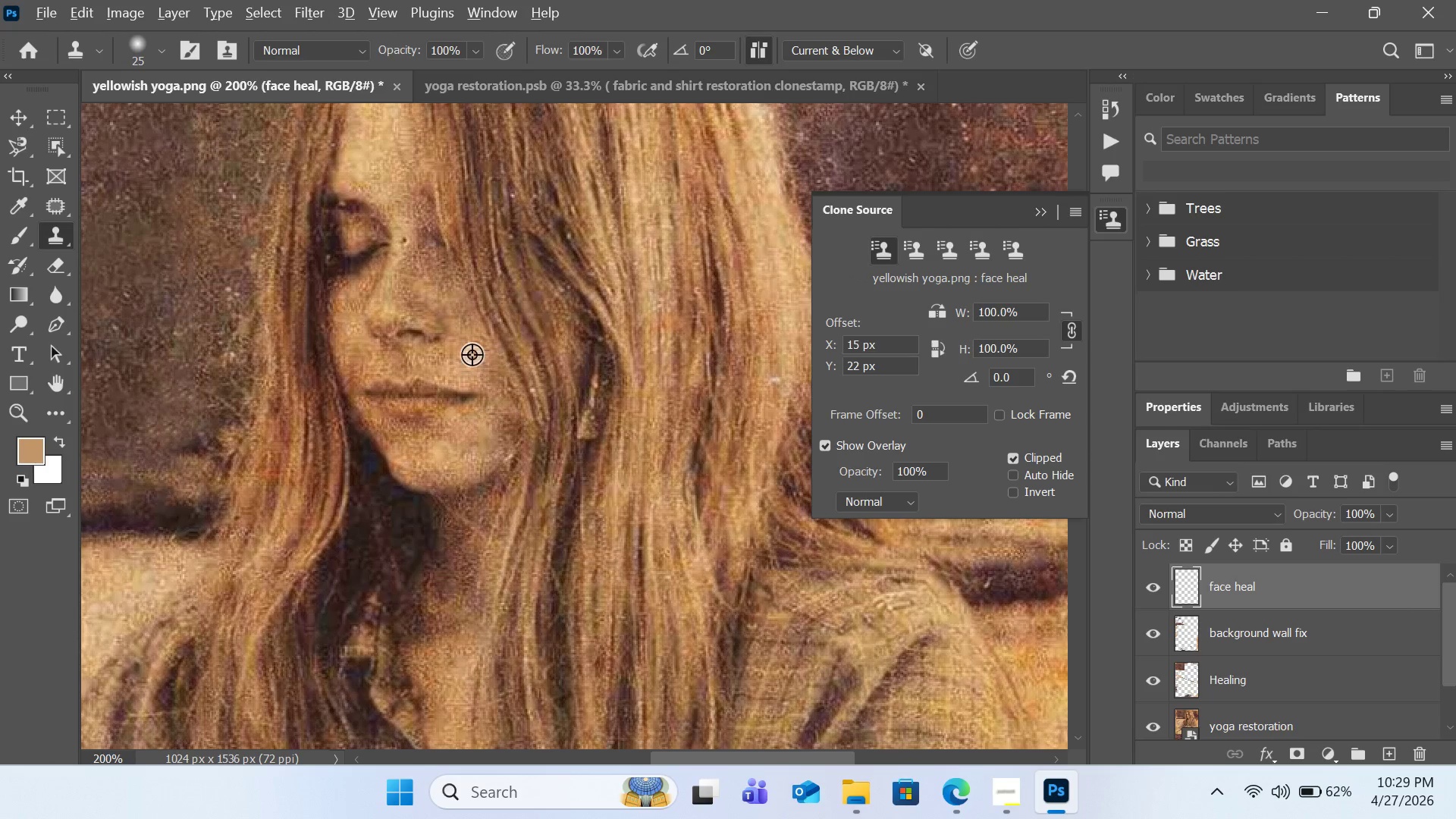 
hold_key(key=AltLeft, duration=0.41)
left_click([468, 354])
 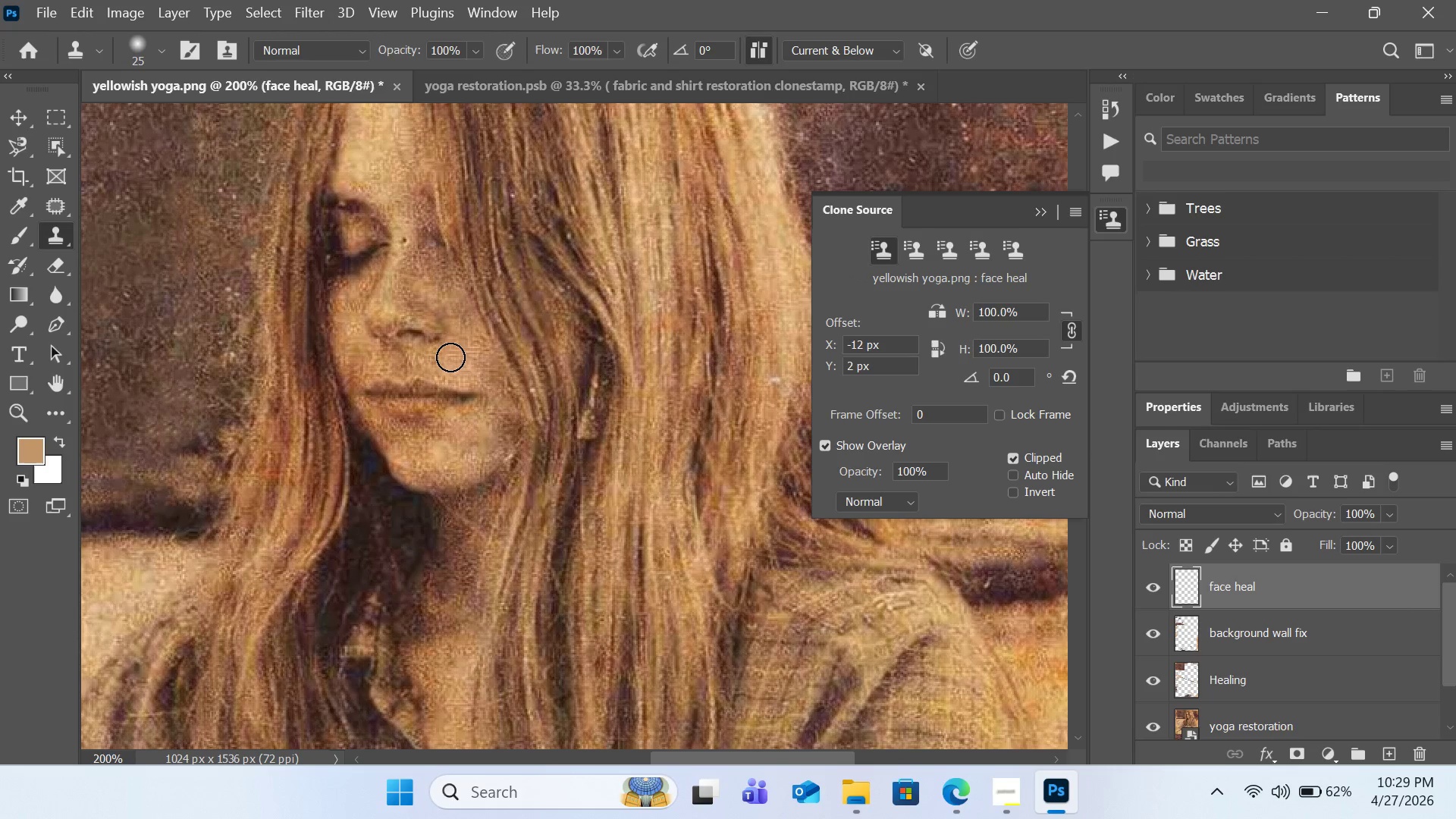 
left_click([451, 357])
 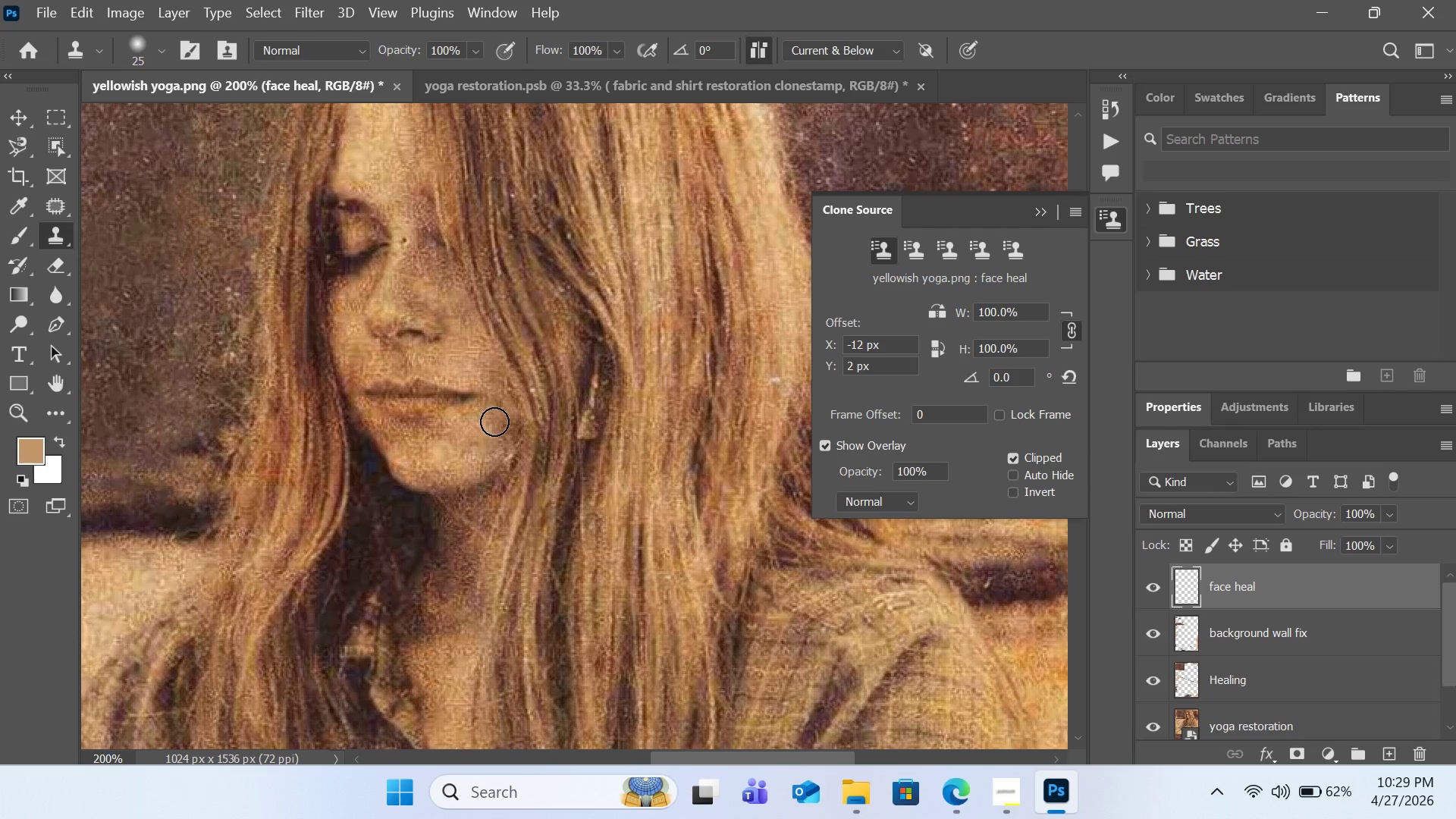 
hold_key(key=AltLeft, duration=0.66)
left_click([466, 436])
 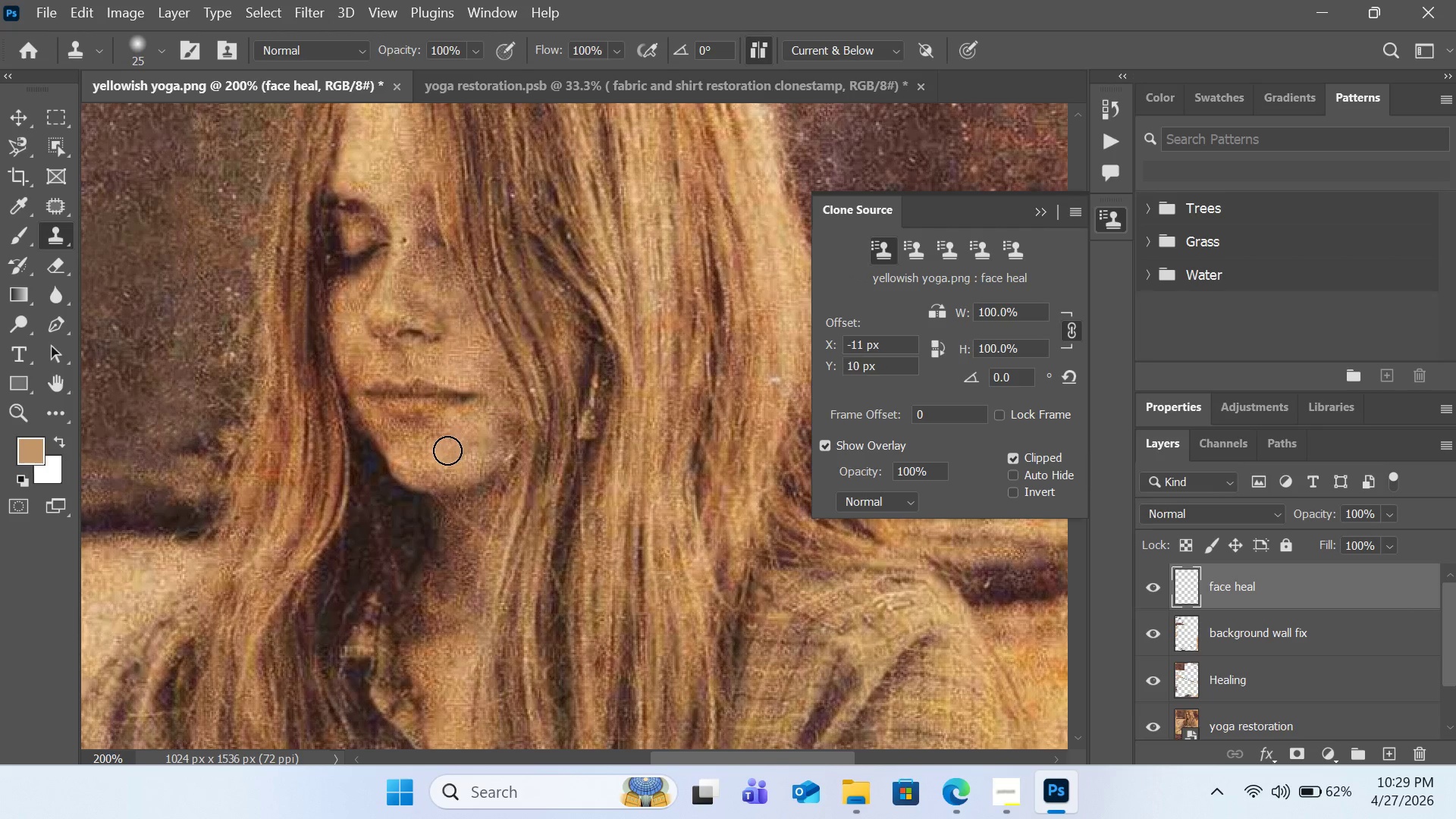 
left_click_drag(start_coordinate=[447, 450], to_coordinate=[442, 453])
 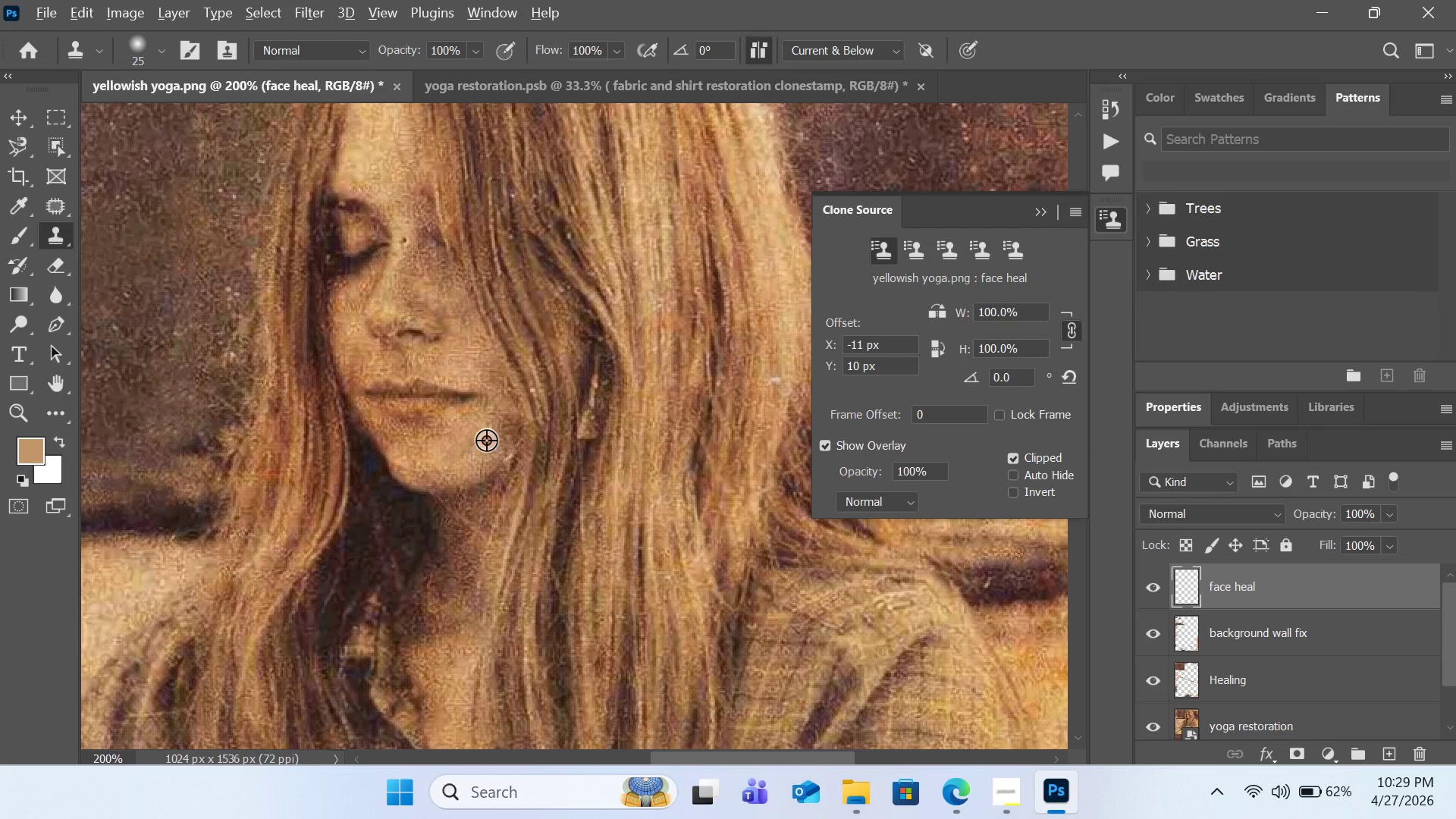 
hold_key(key=AltLeft, duration=0.61)
left_click([455, 439])
 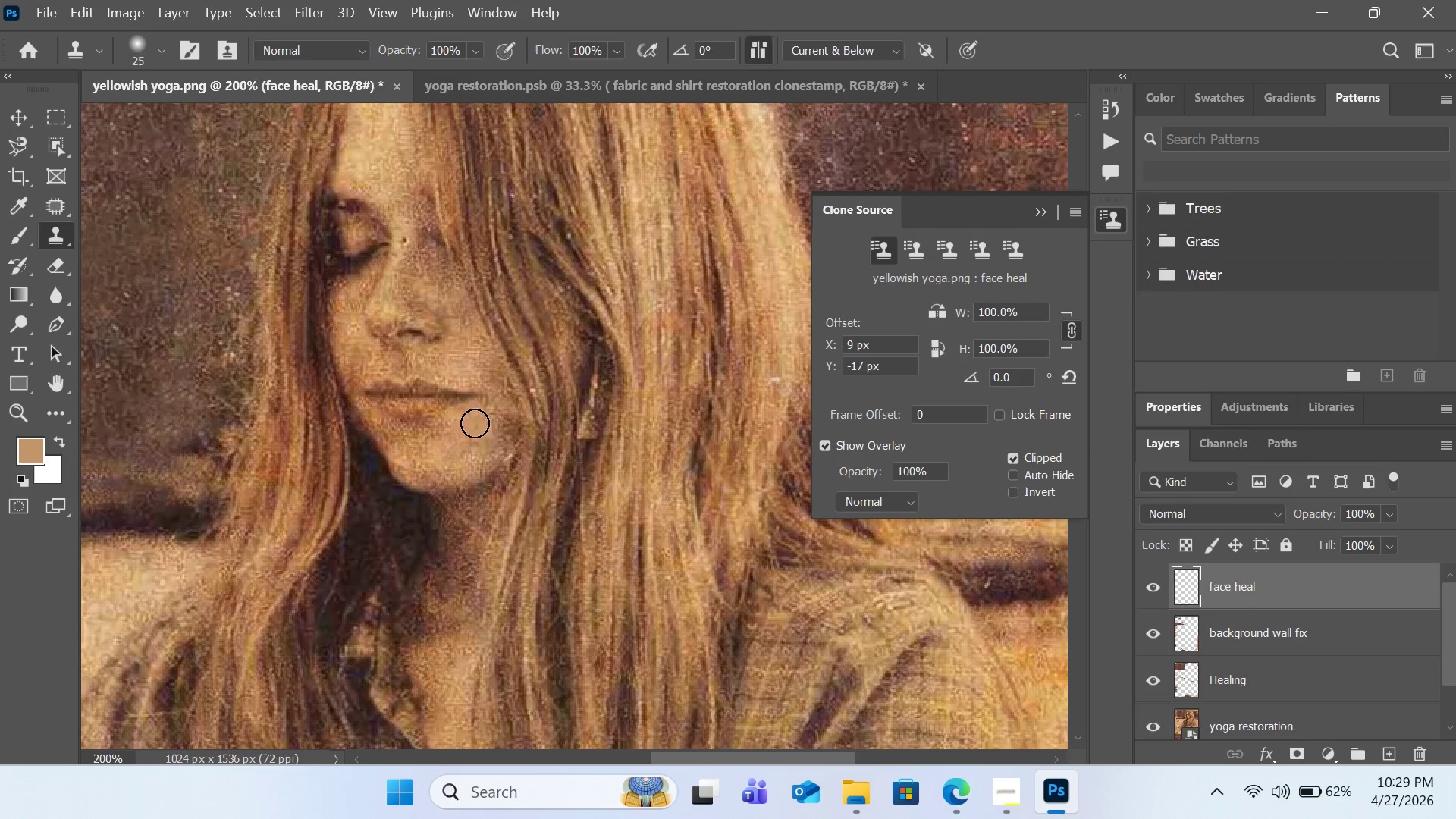 
hold_key(key=AltLeft, duration=0.31)
left_click([457, 431])
 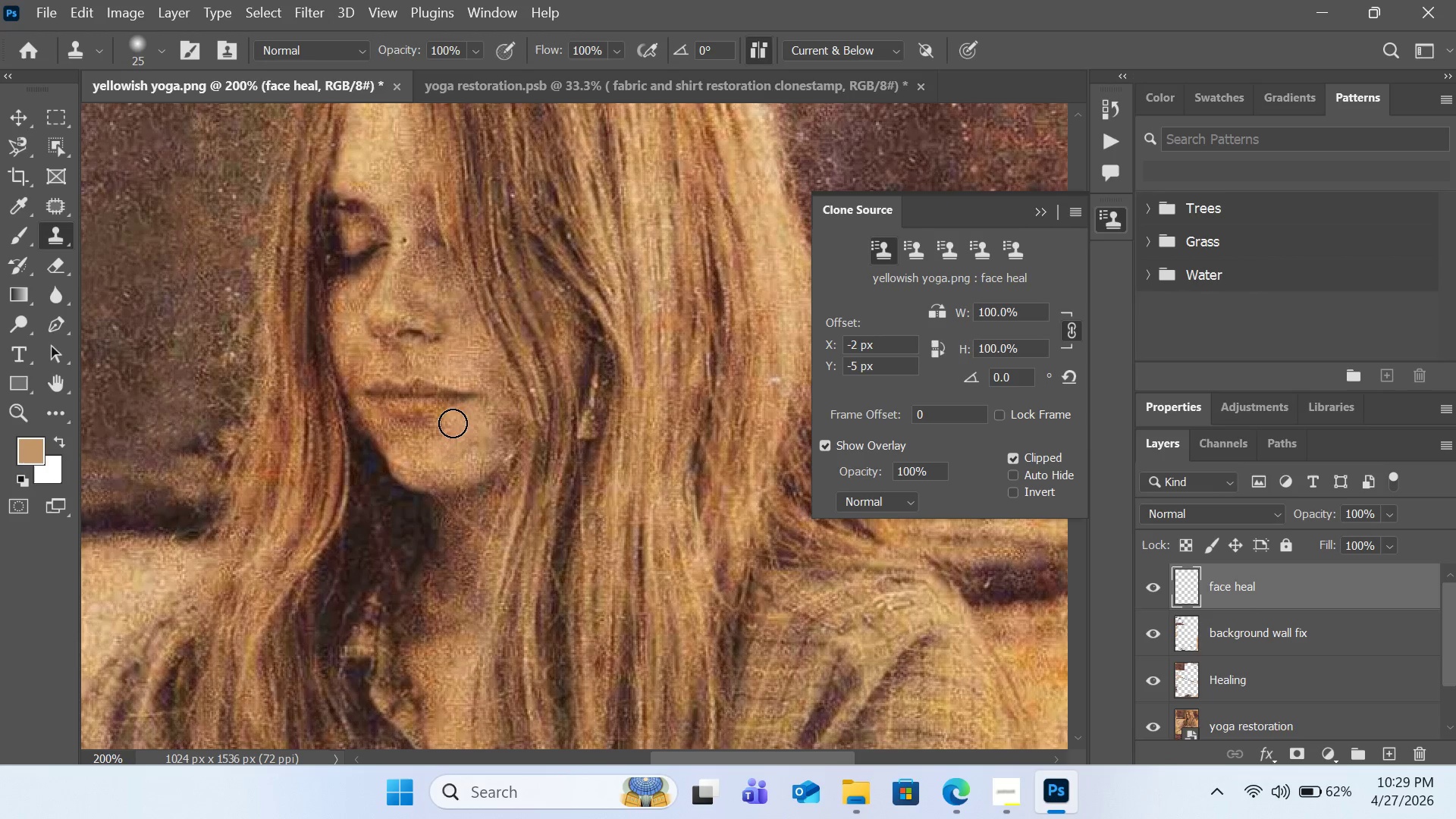 
left_click_drag(start_coordinate=[453, 423], to_coordinate=[421, 435])
 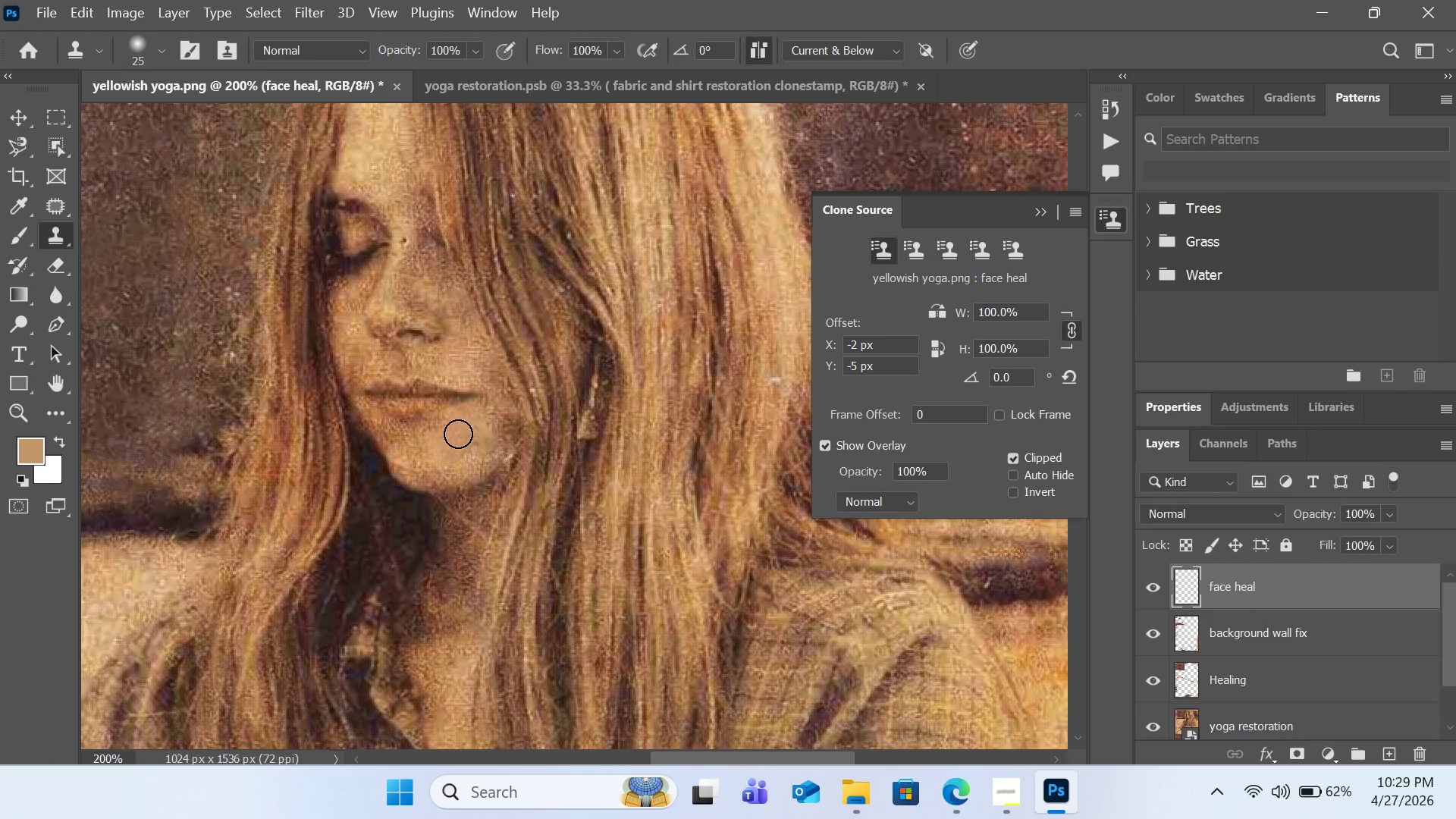 
hold_key(key=AltLeft, duration=0.56)
left_click([462, 432])
 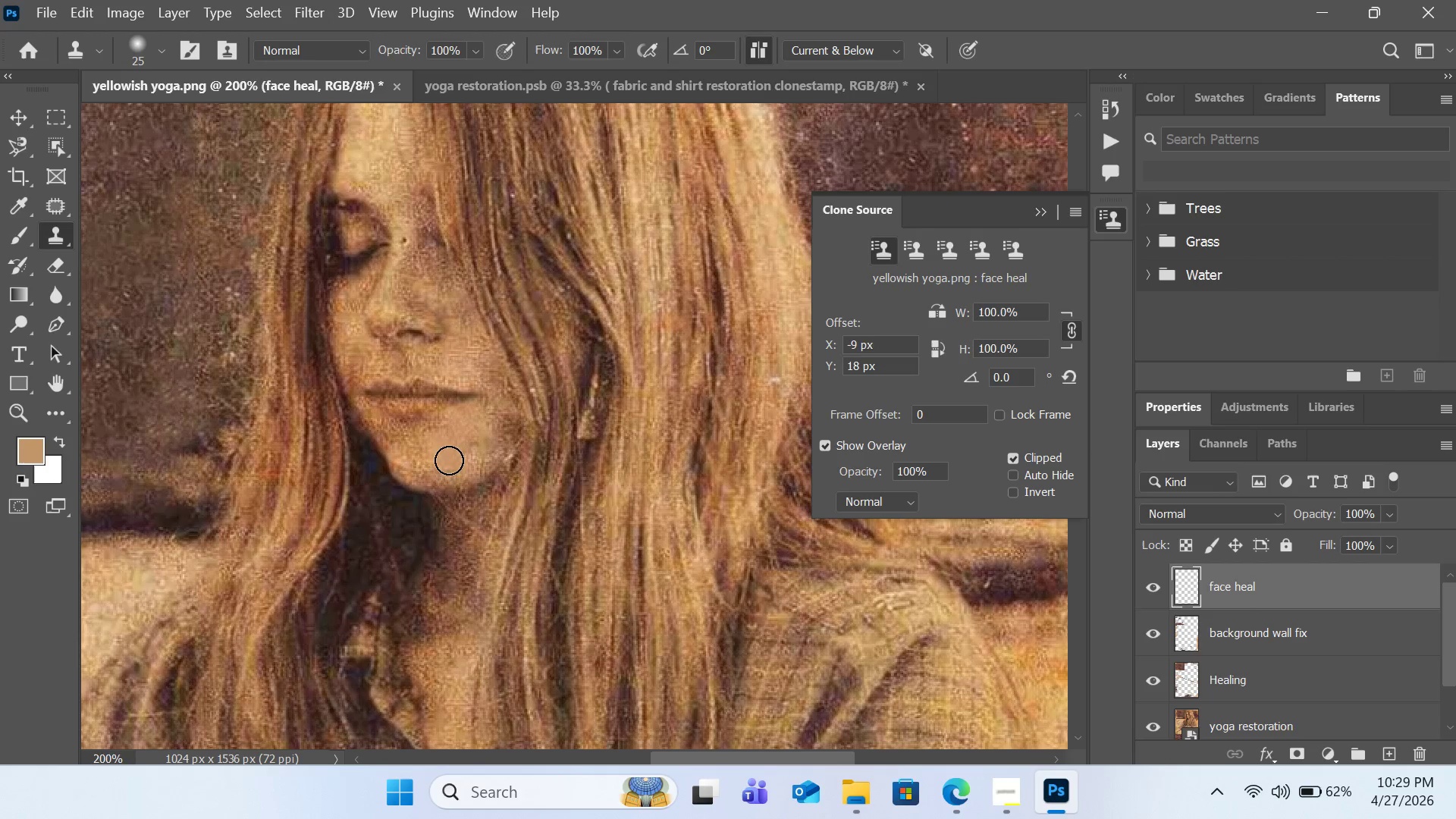 
left_click_drag(start_coordinate=[452, 460], to_coordinate=[483, 437])
 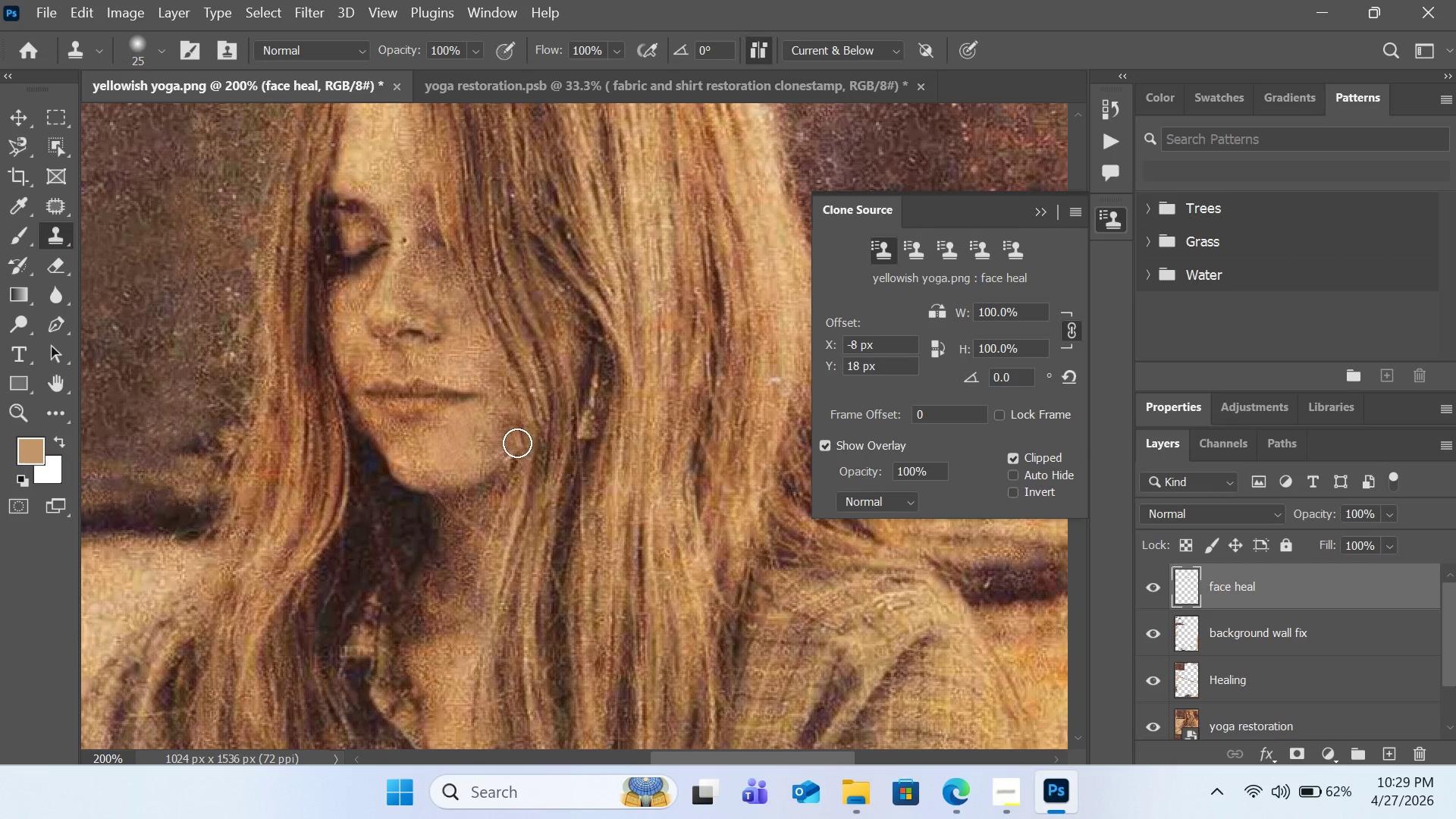 
hold_key(key=AltLeft, duration=0.77)
left_click([485, 478])
 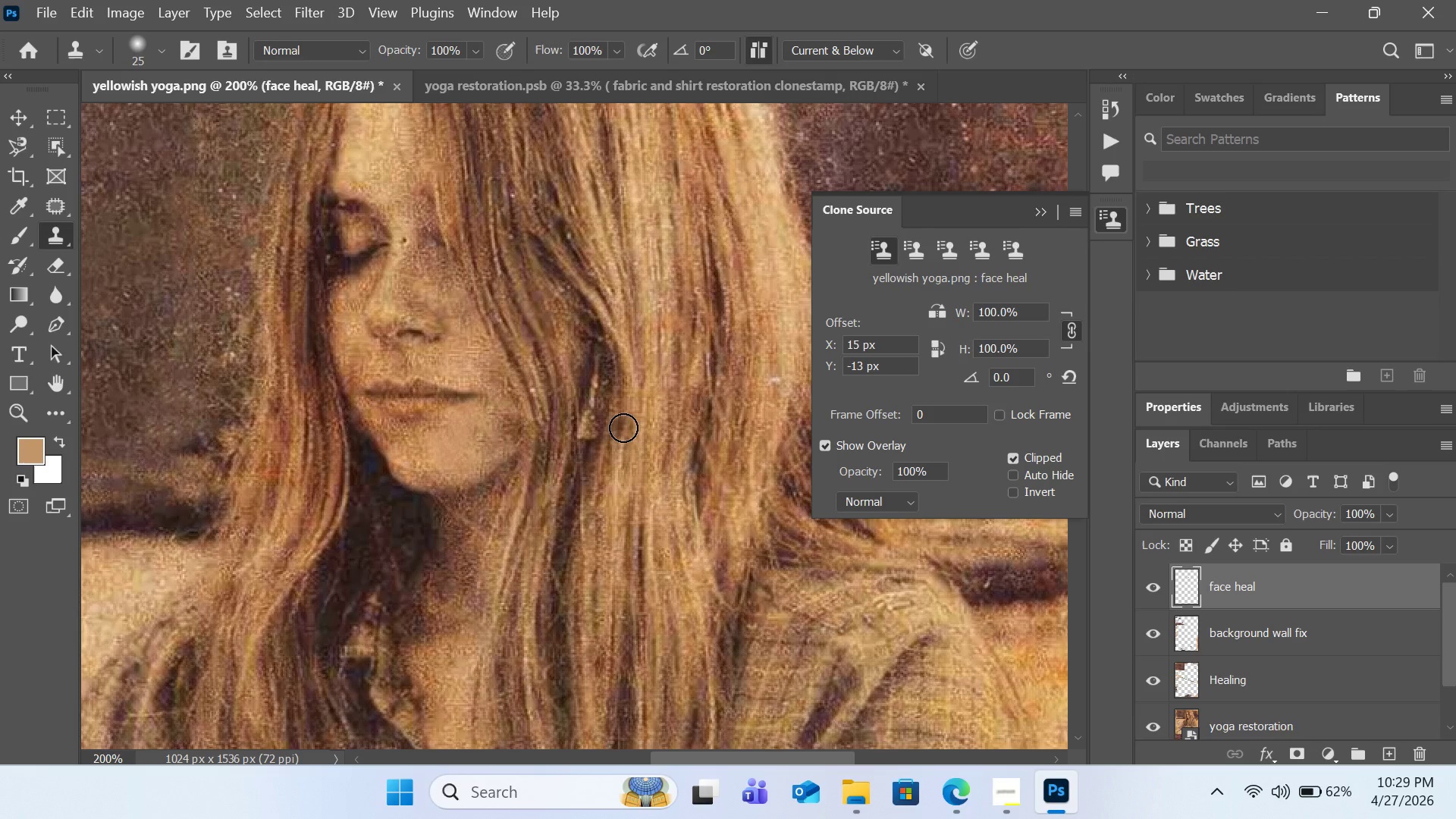 
hold_key(key=AltLeft, duration=1.5)
left_click([475, 503])
 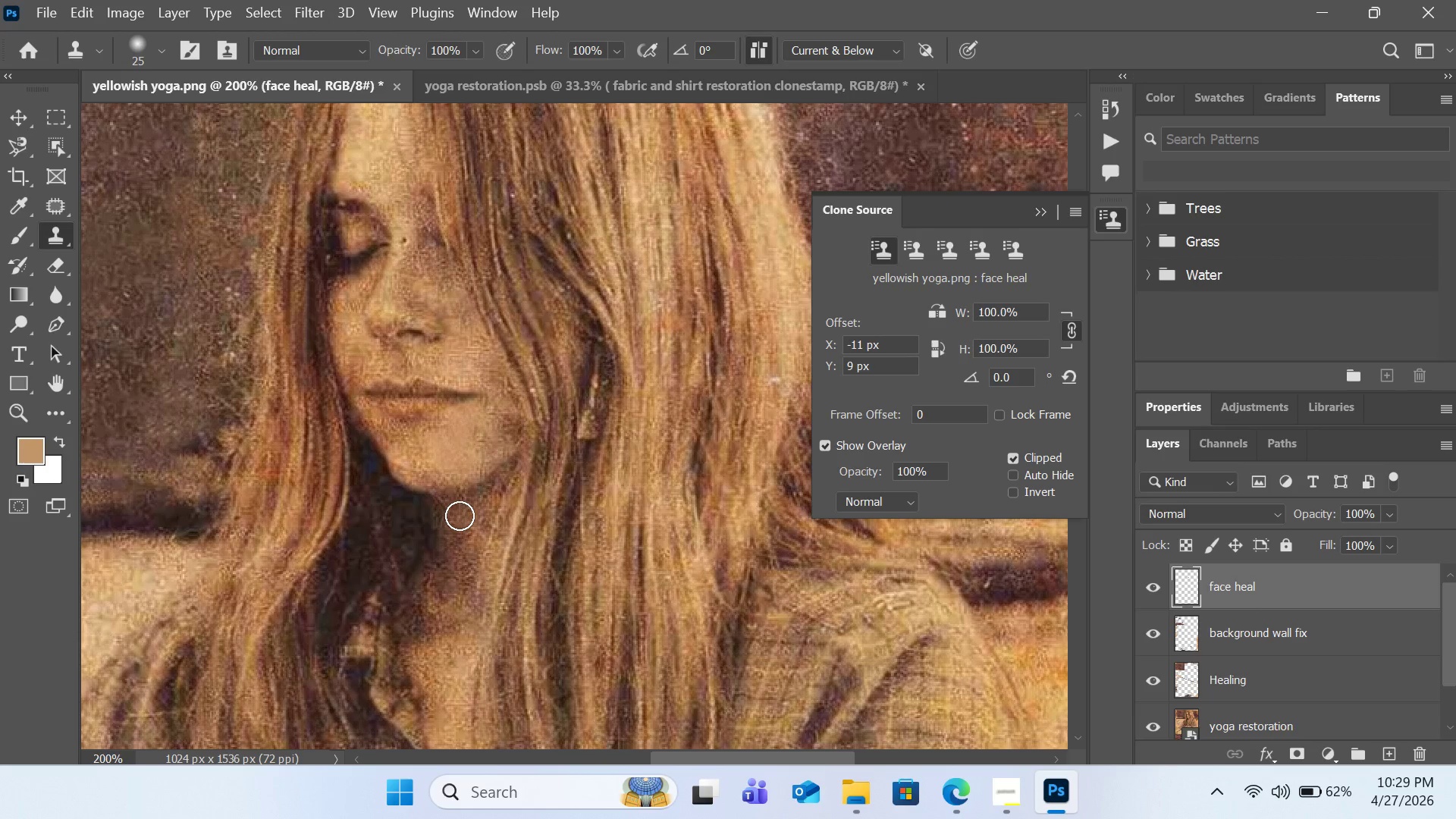 
left_click_drag(start_coordinate=[460, 516], to_coordinate=[475, 532])
 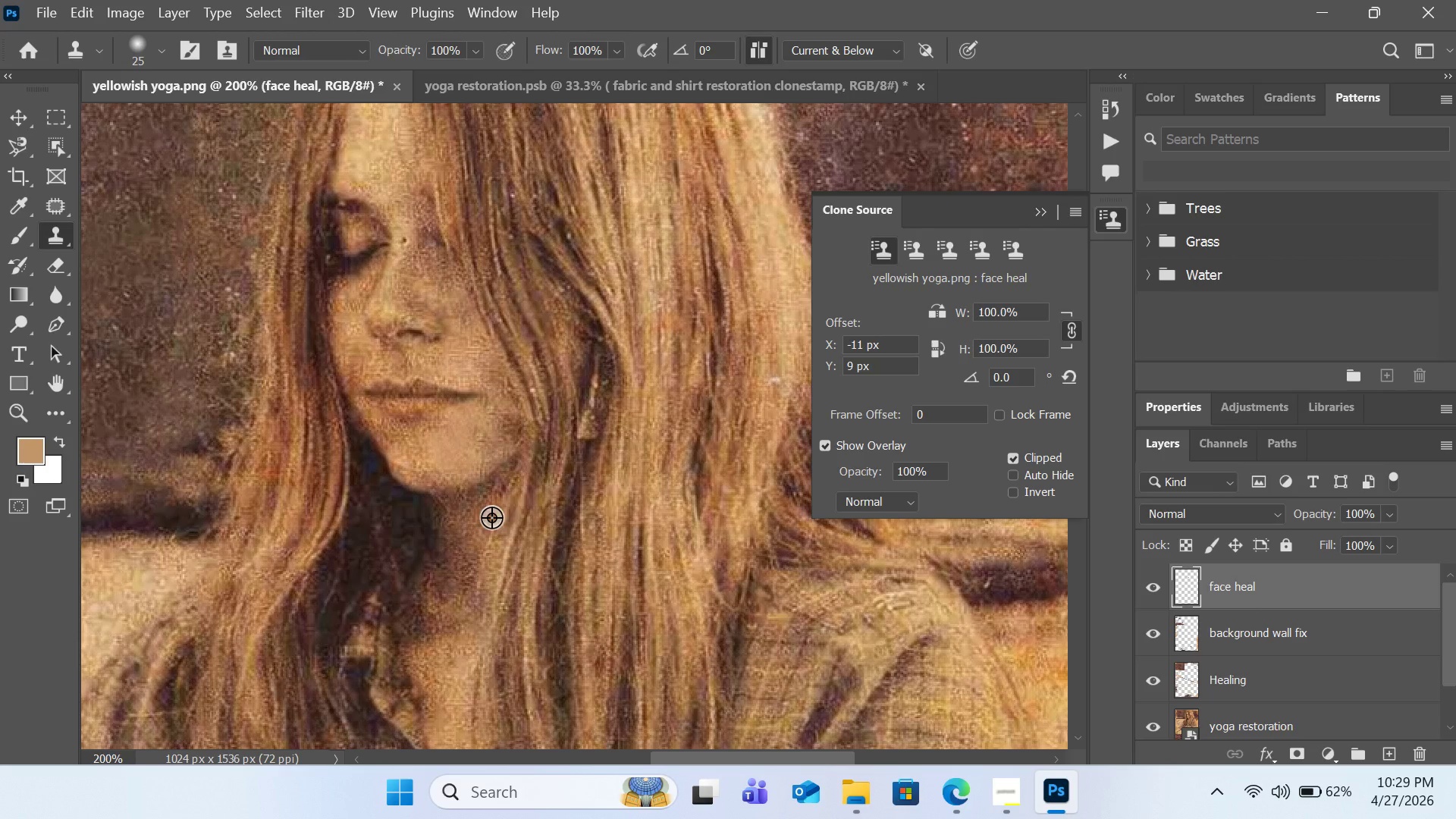 
hold_key(key=AltLeft, duration=1.09)
left_click([474, 482])
 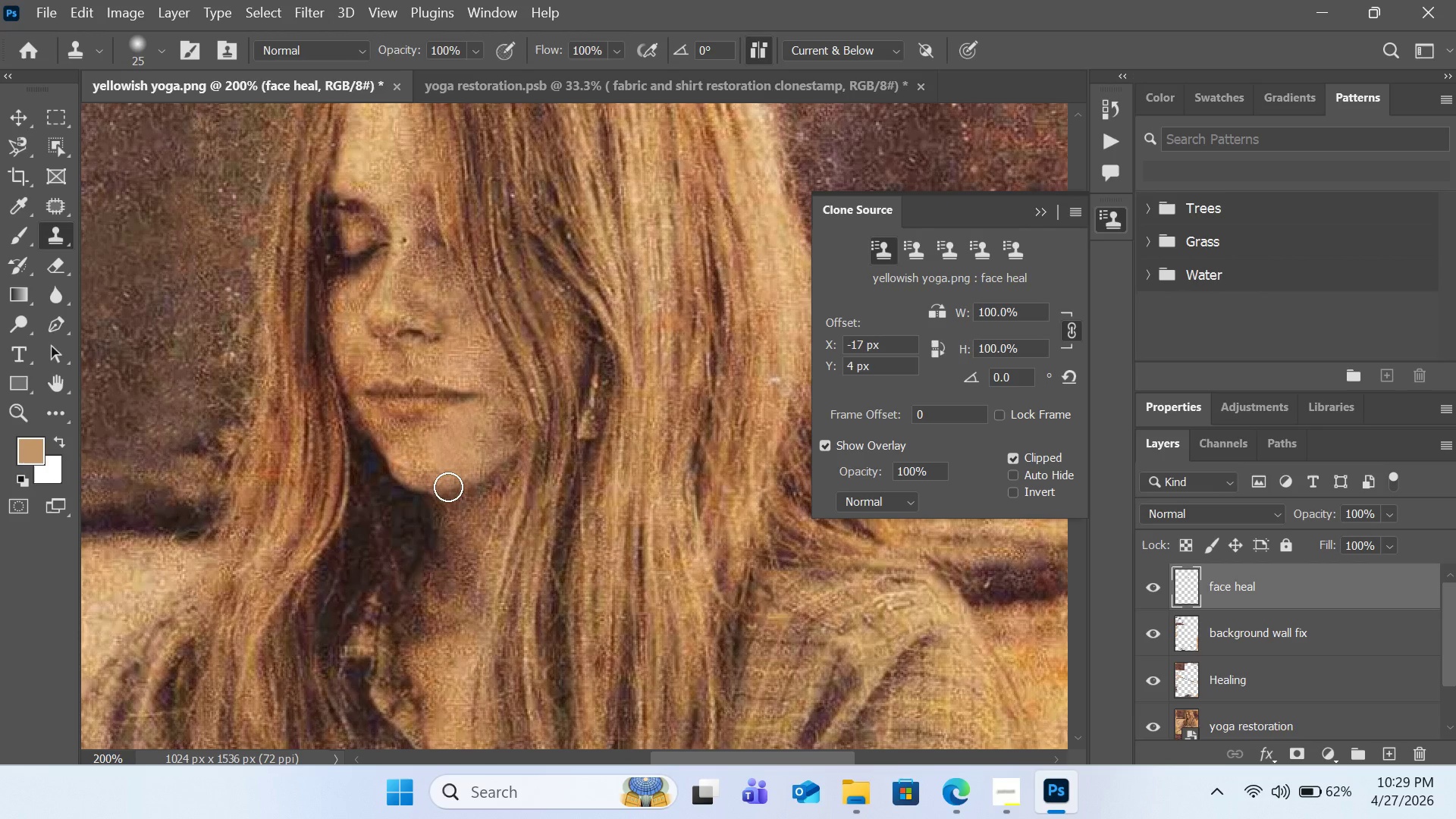 
hold_key(key=AltLeft, duration=0.75)
left_click([413, 485])
 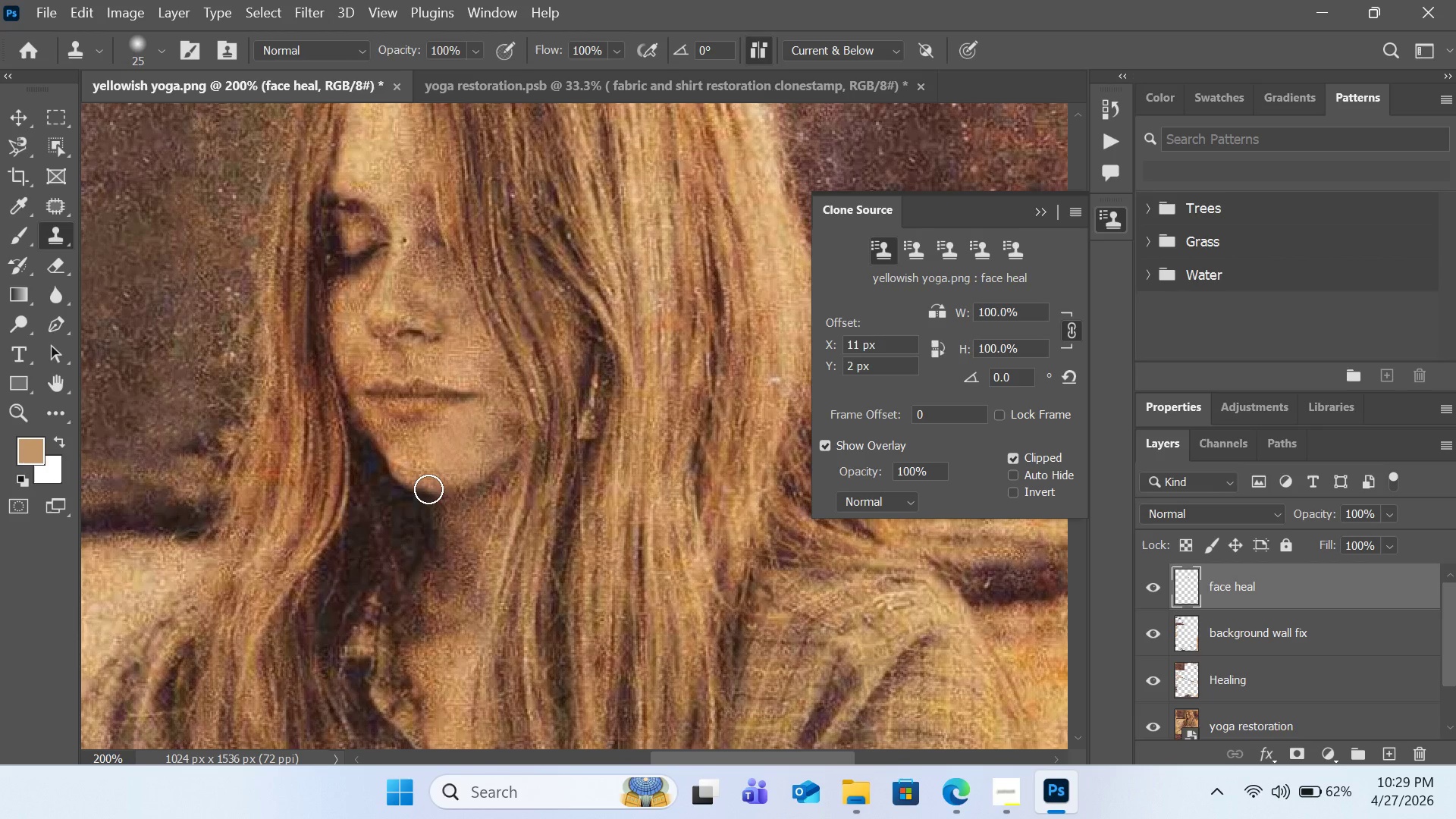 
hold_key(key=AltLeft, duration=3.11)
 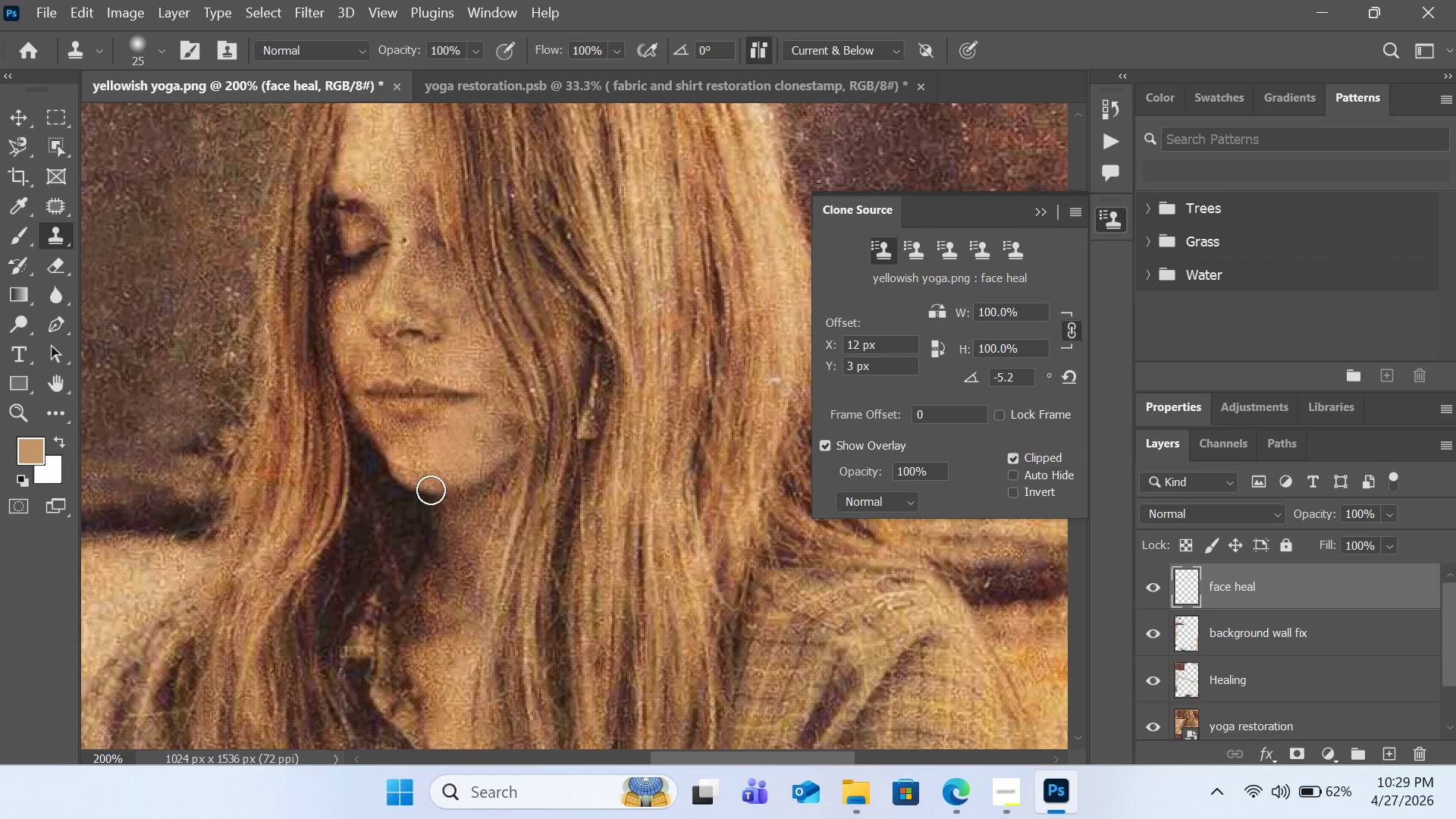 
hold_key(key=ShiftLeft, duration=1.98)
 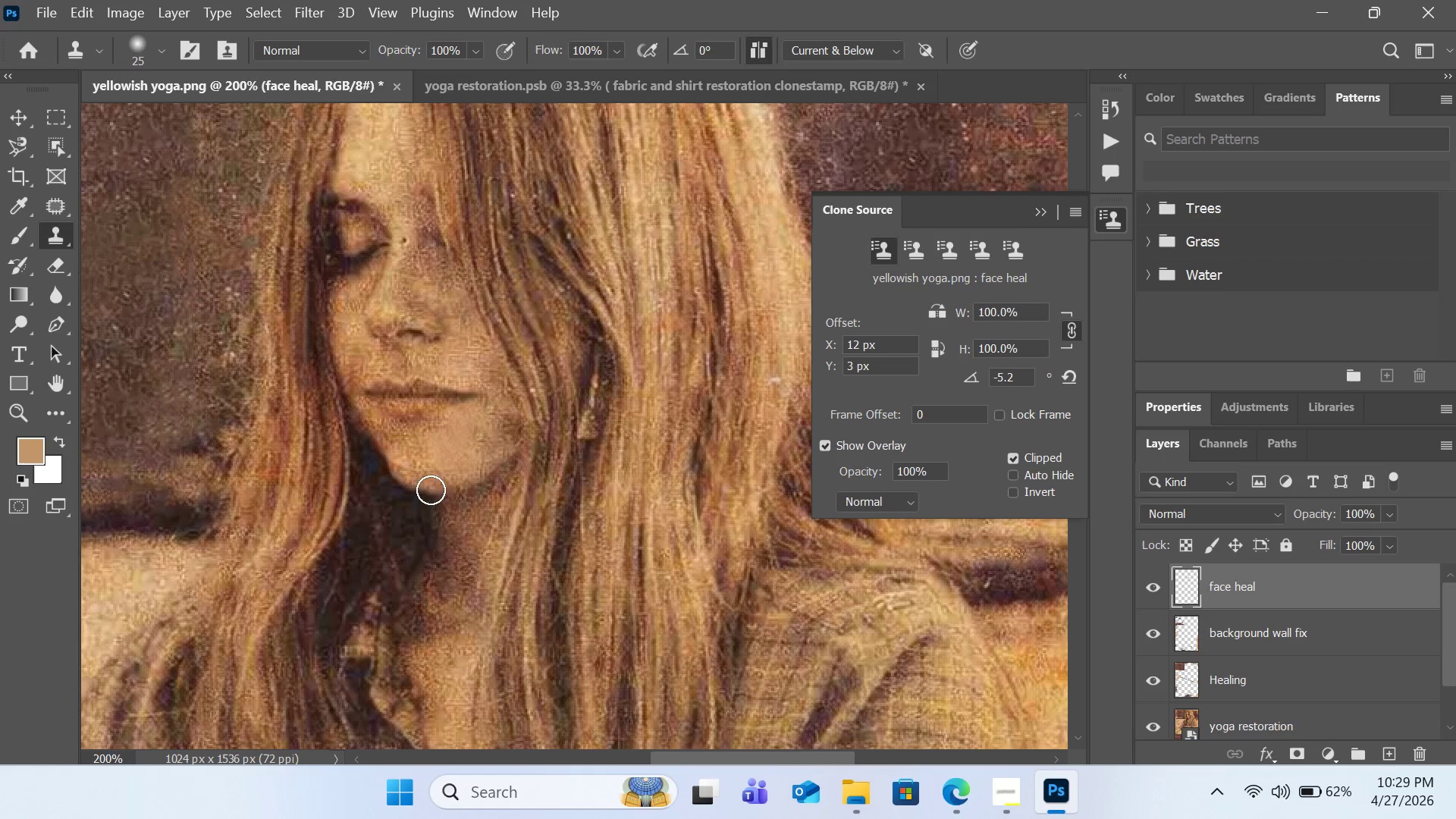 
hold_key(key=Comma, duration=1.53)
 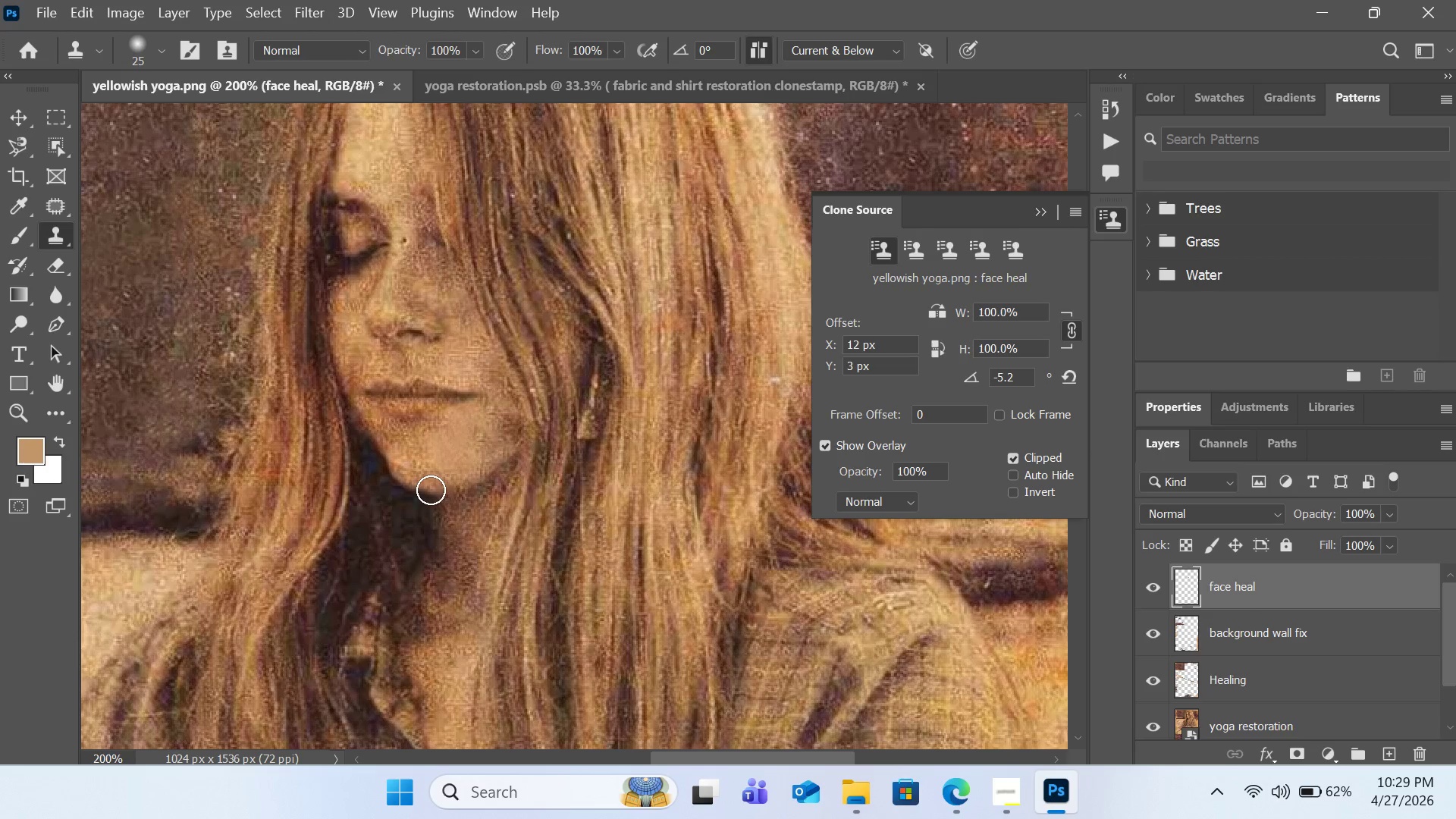 
hold_key(key=Comma, duration=1.5)
 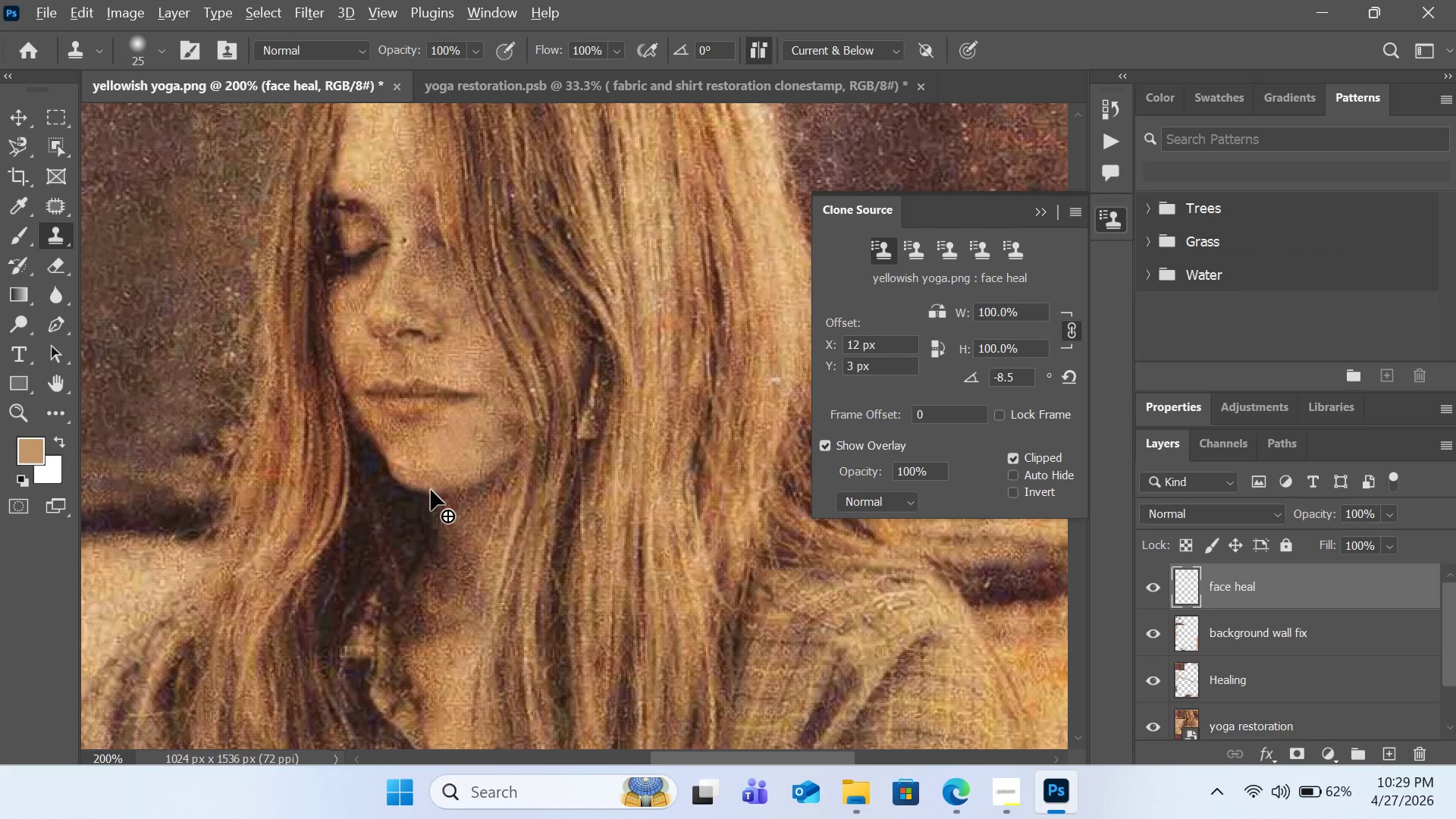 
hold_key(key=AltLeft, duration=1.47)
 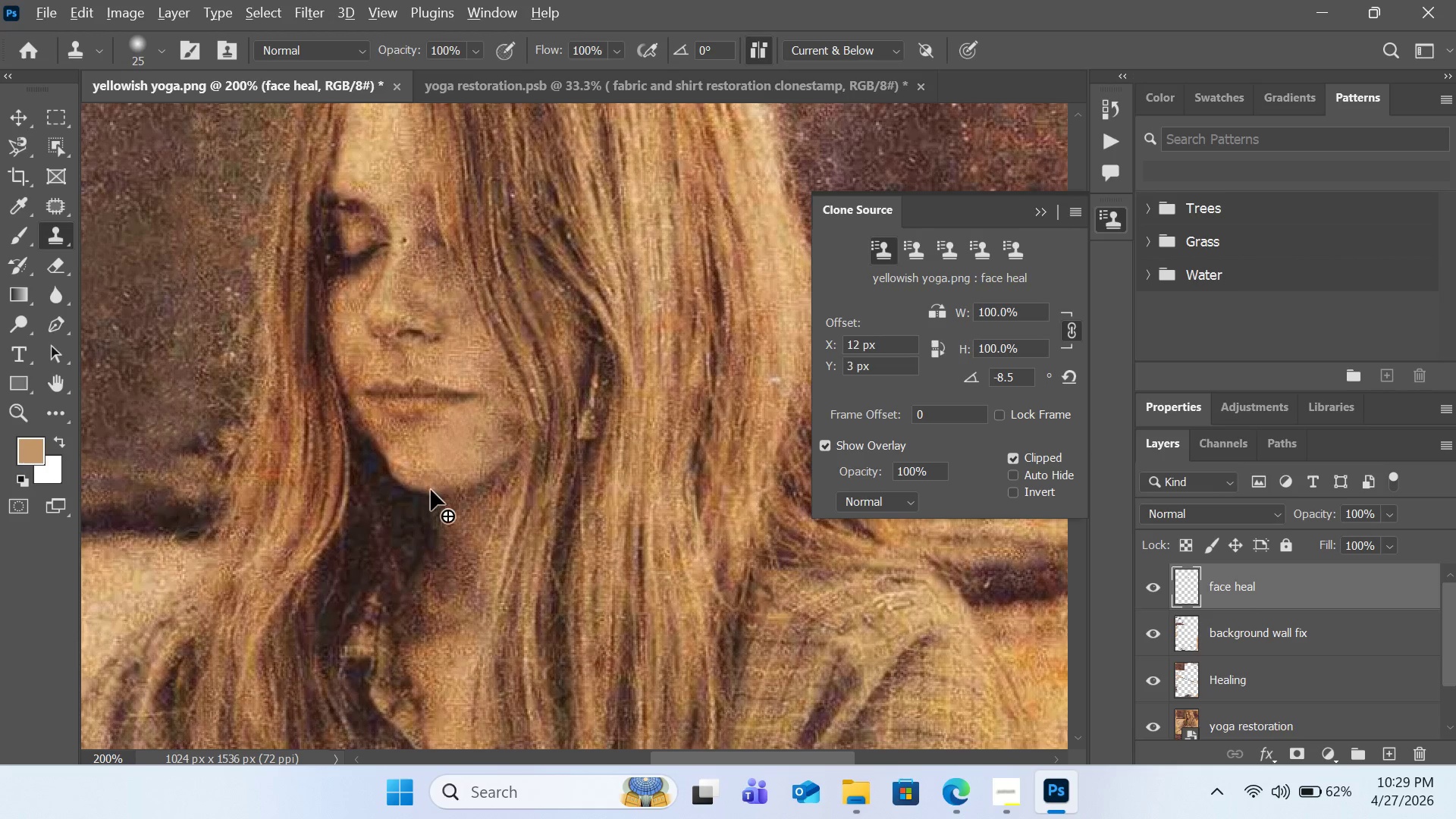 
hold_key(key=ShiftLeft, duration=1.44)
 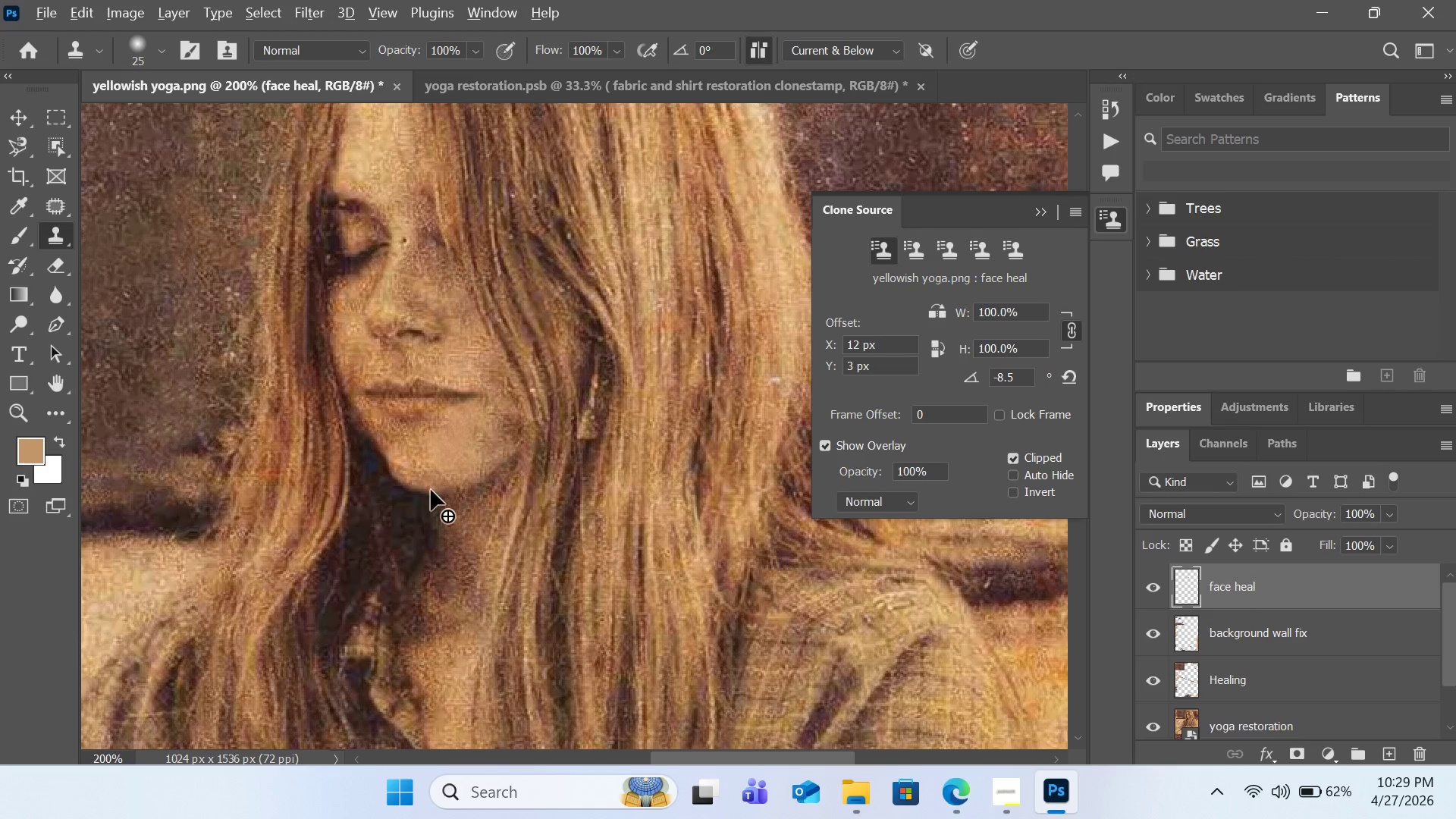 
hold_key(key=Comma, duration=0.48)
 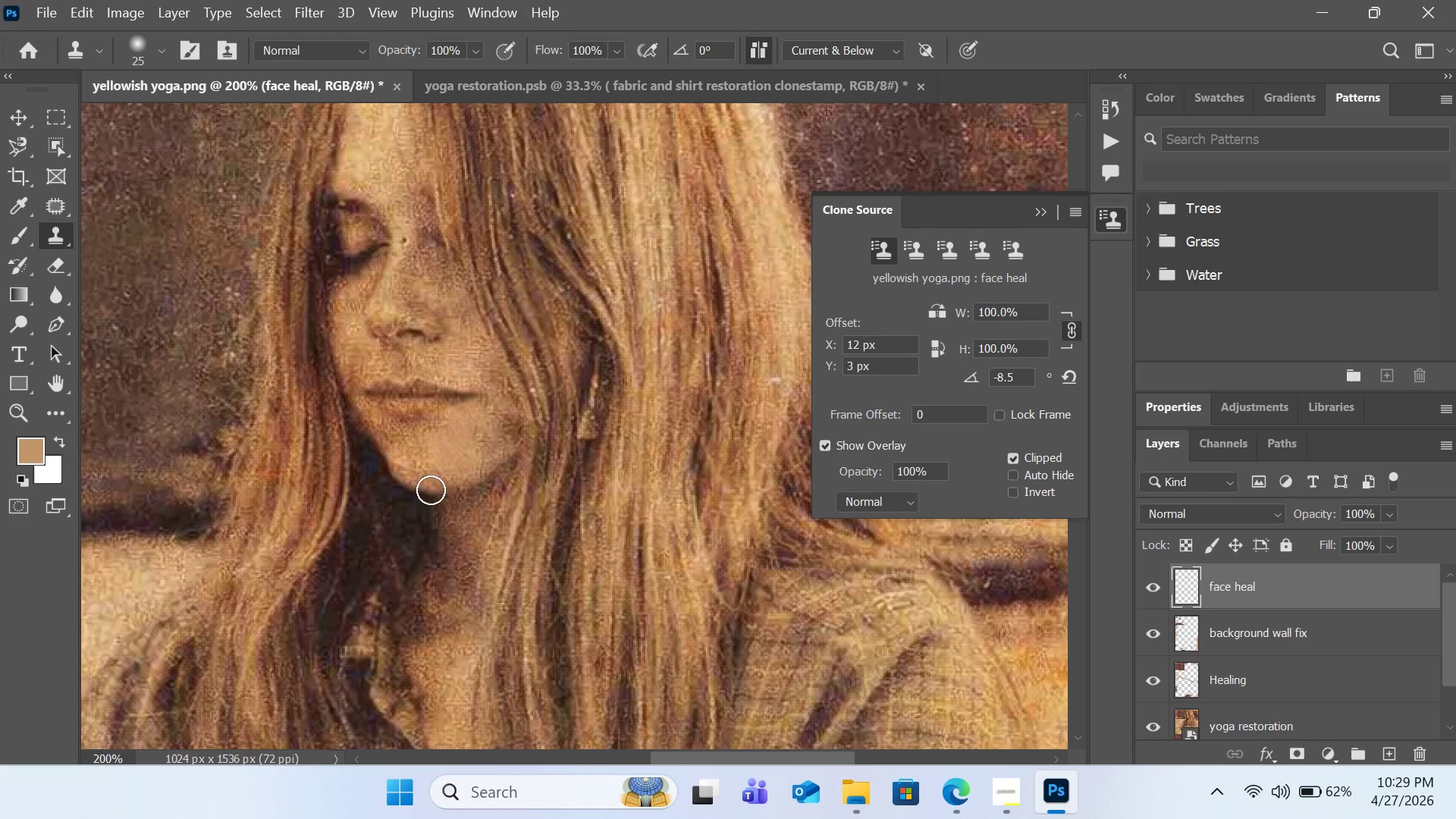 
hold_key(key=AltLeft, duration=1.2)
 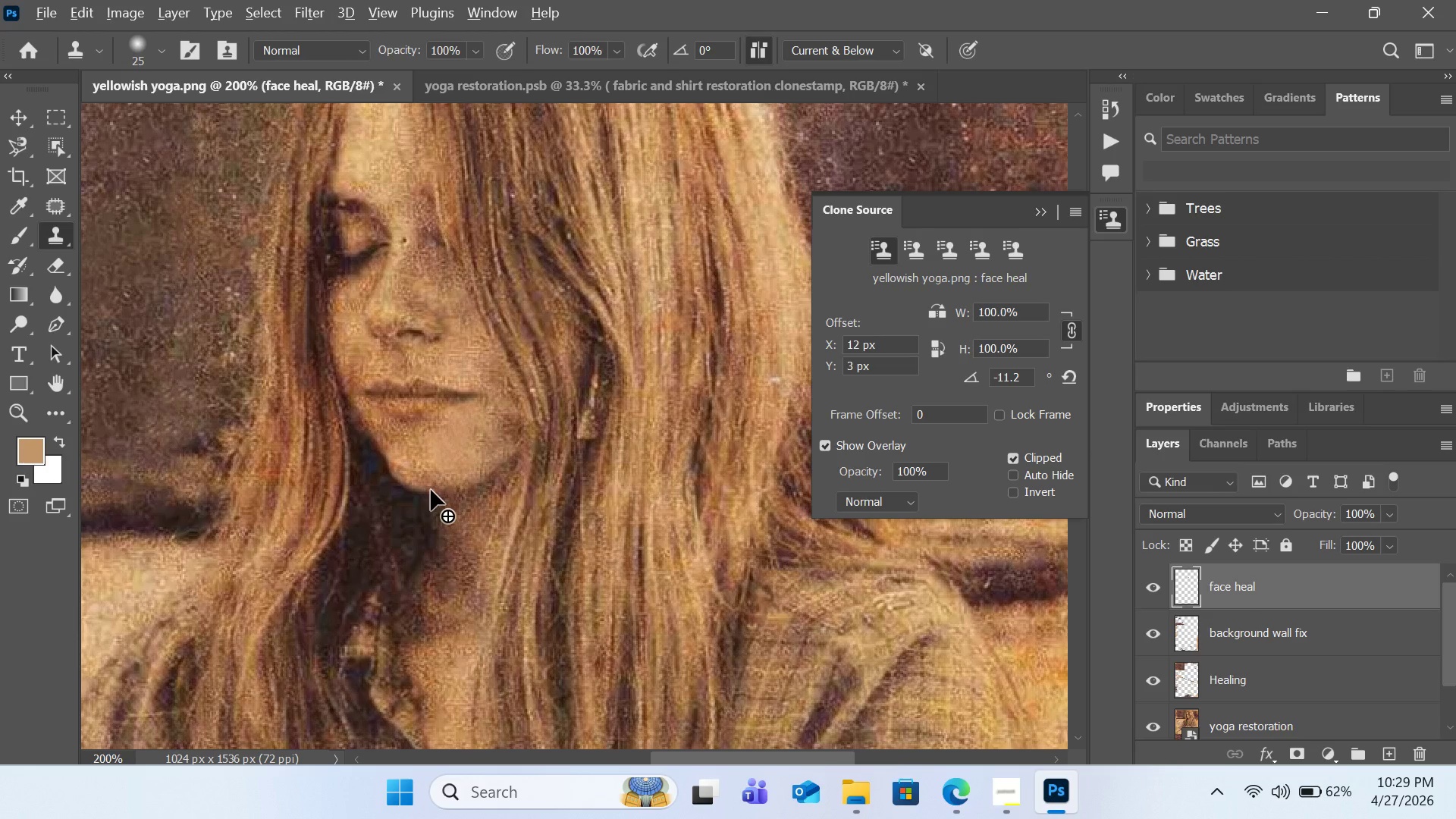 
hold_key(key=ShiftLeft, duration=1.22)
 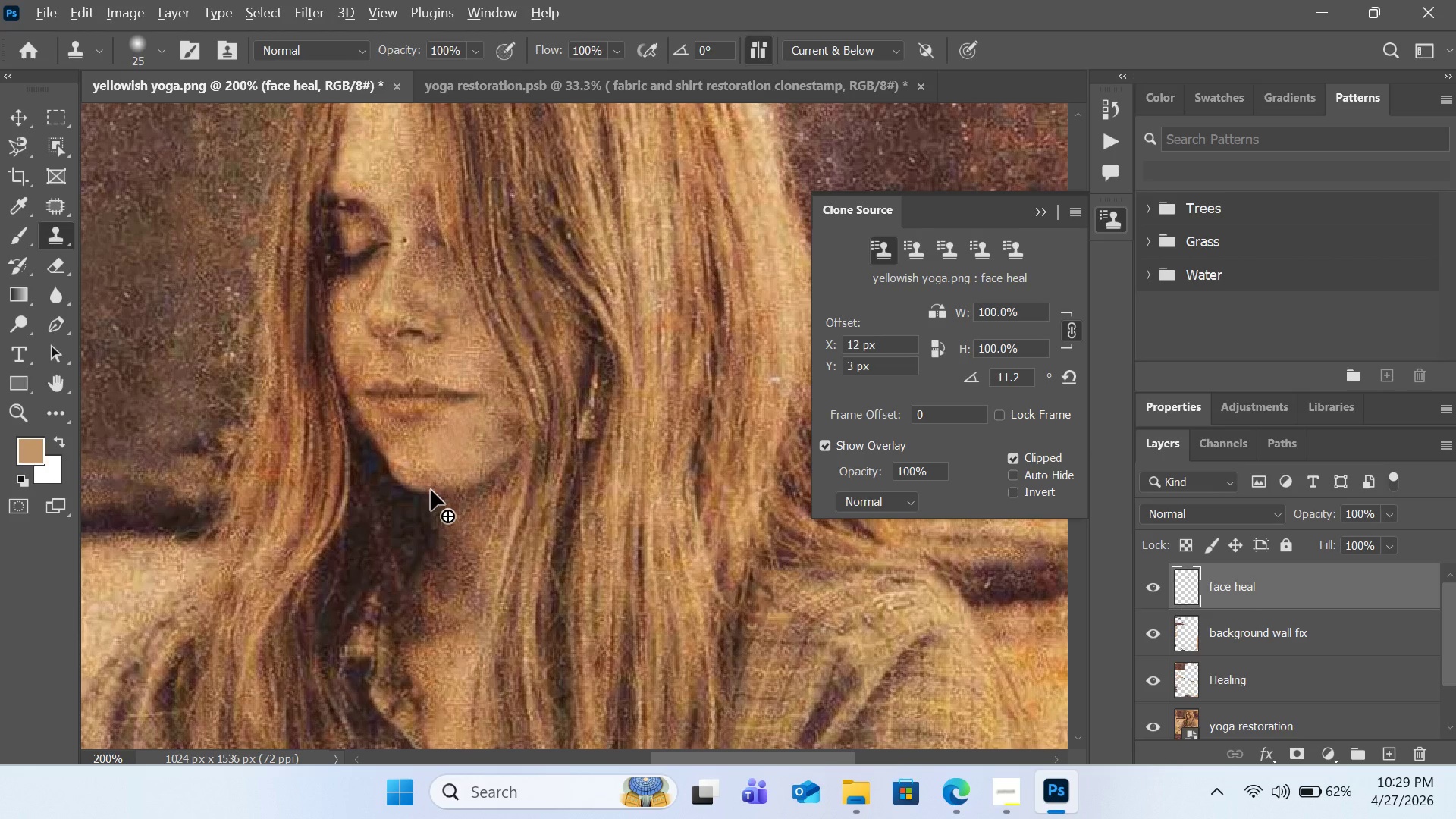 
hold_key(key=Comma, duration=0.95)
 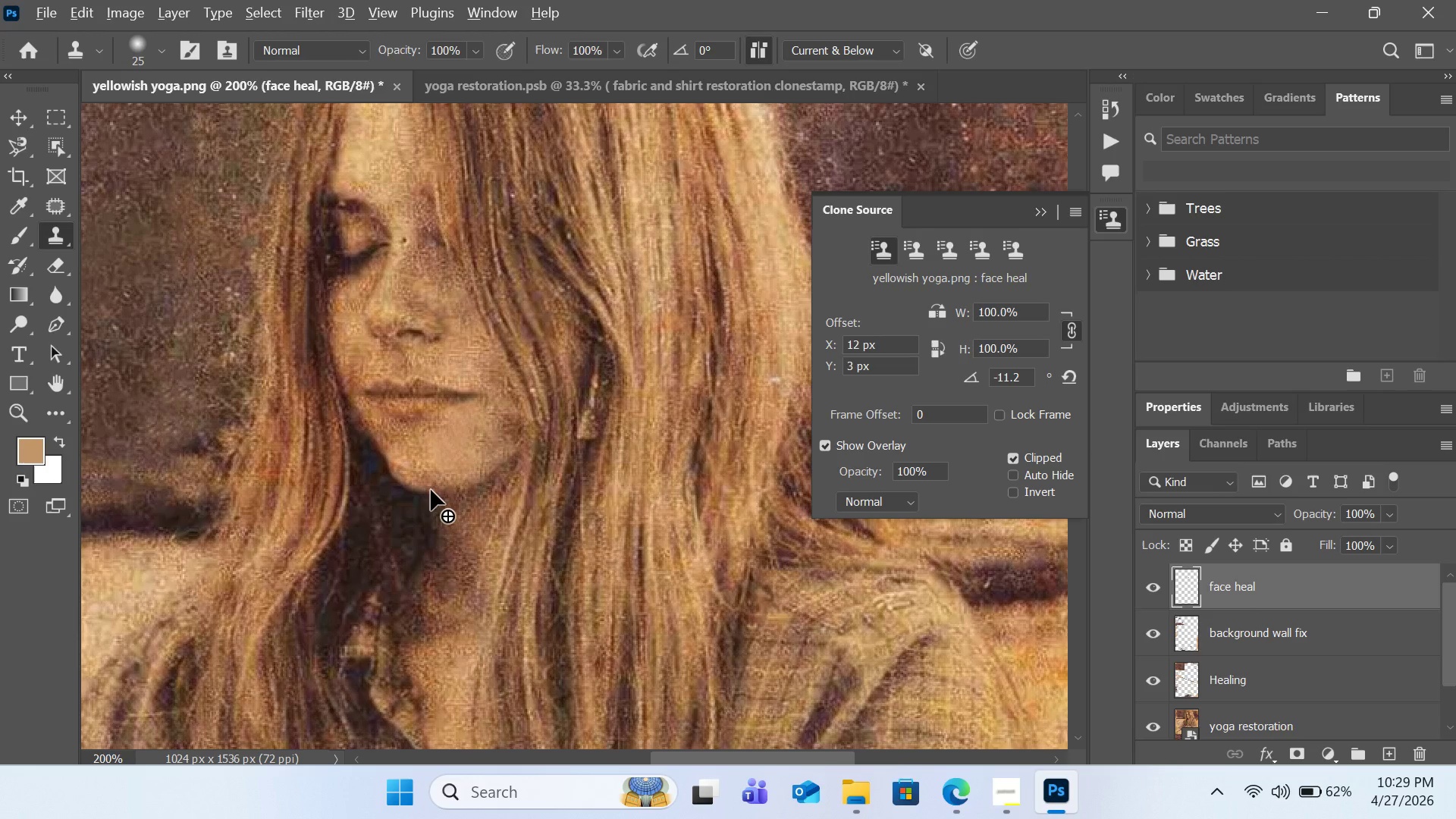 
key(Alt+Shift+Comma)
 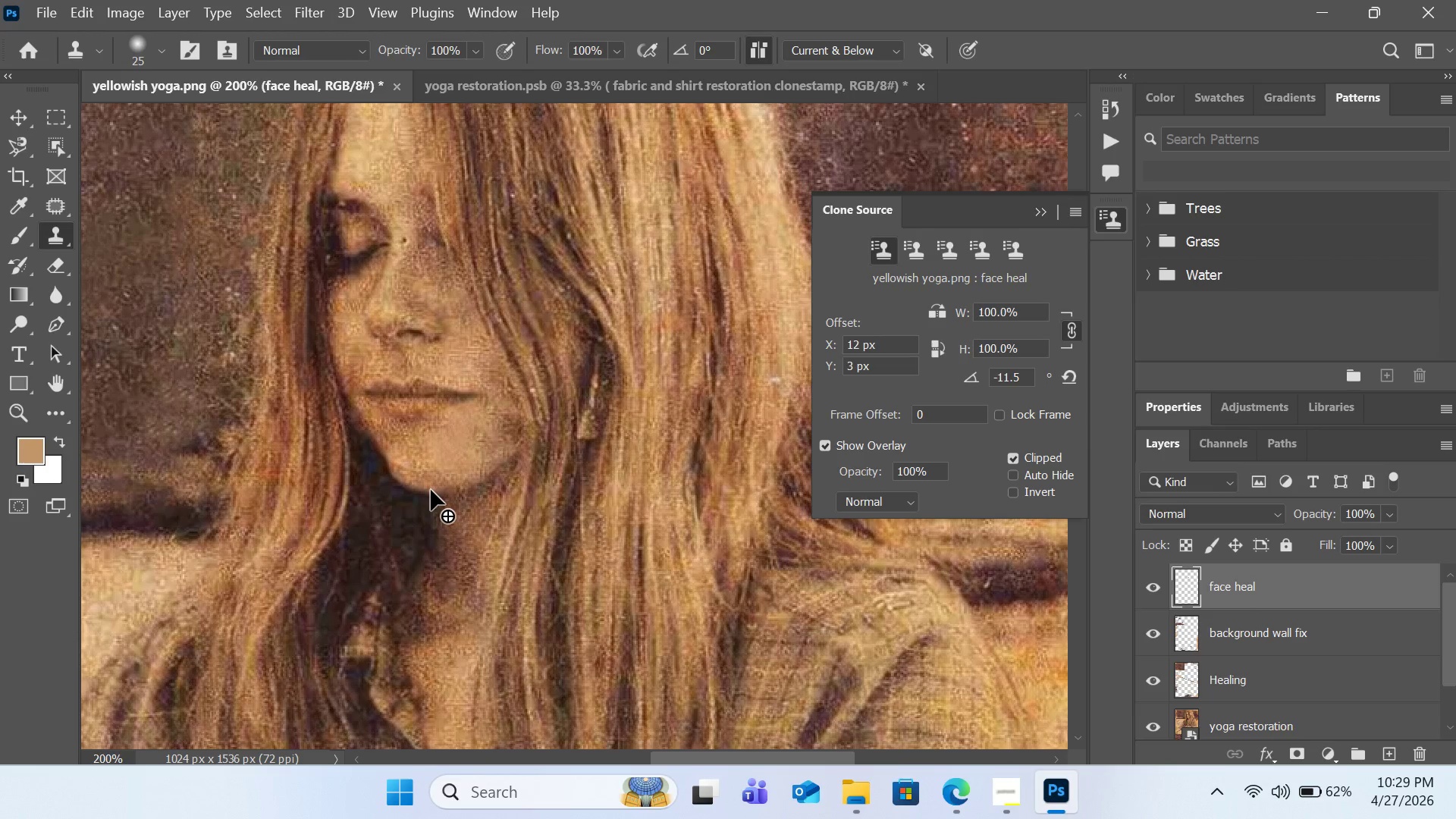 
key(Alt+Shift+Comma)
 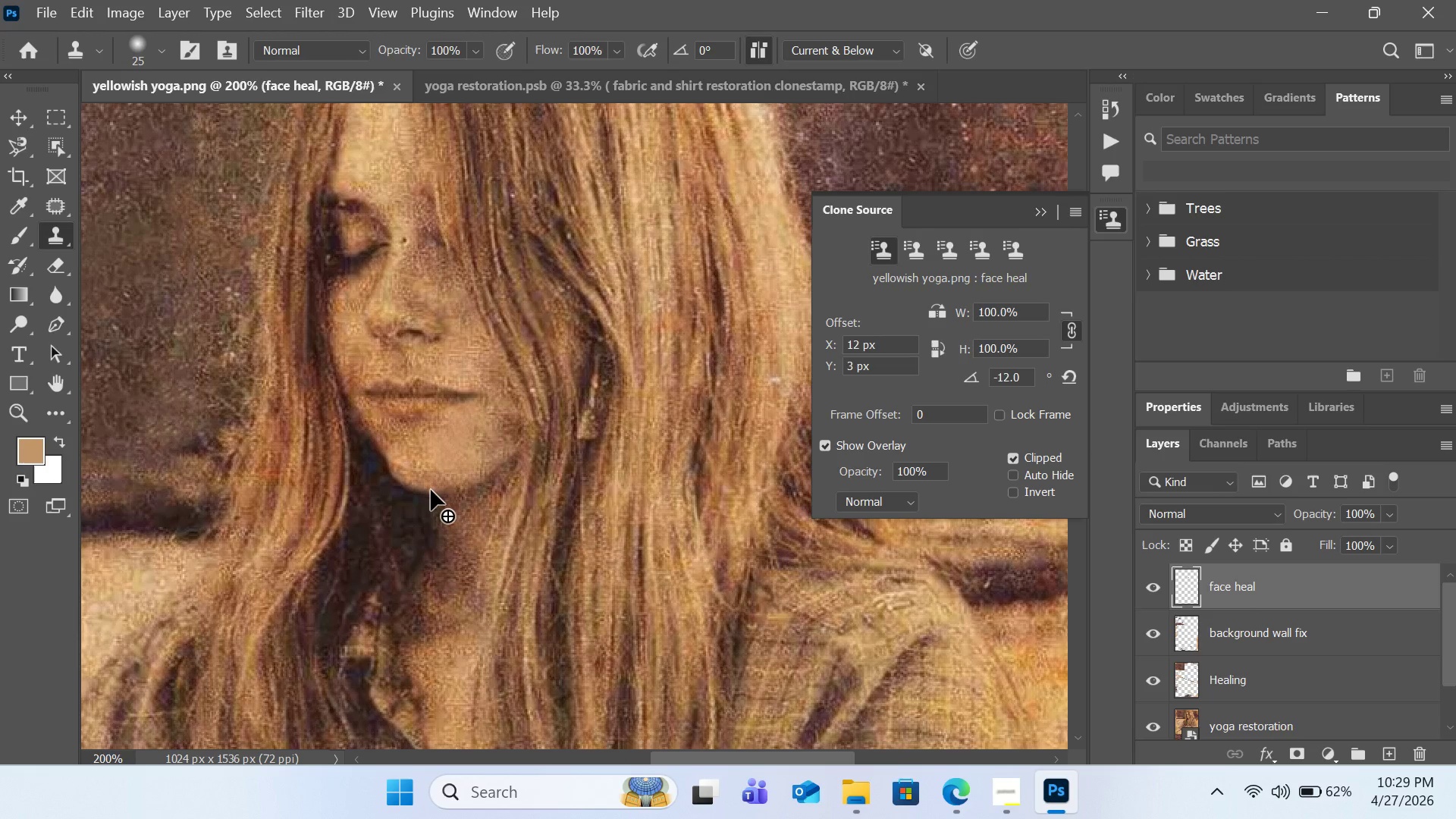 
key(Alt+Shift+Comma)
 